 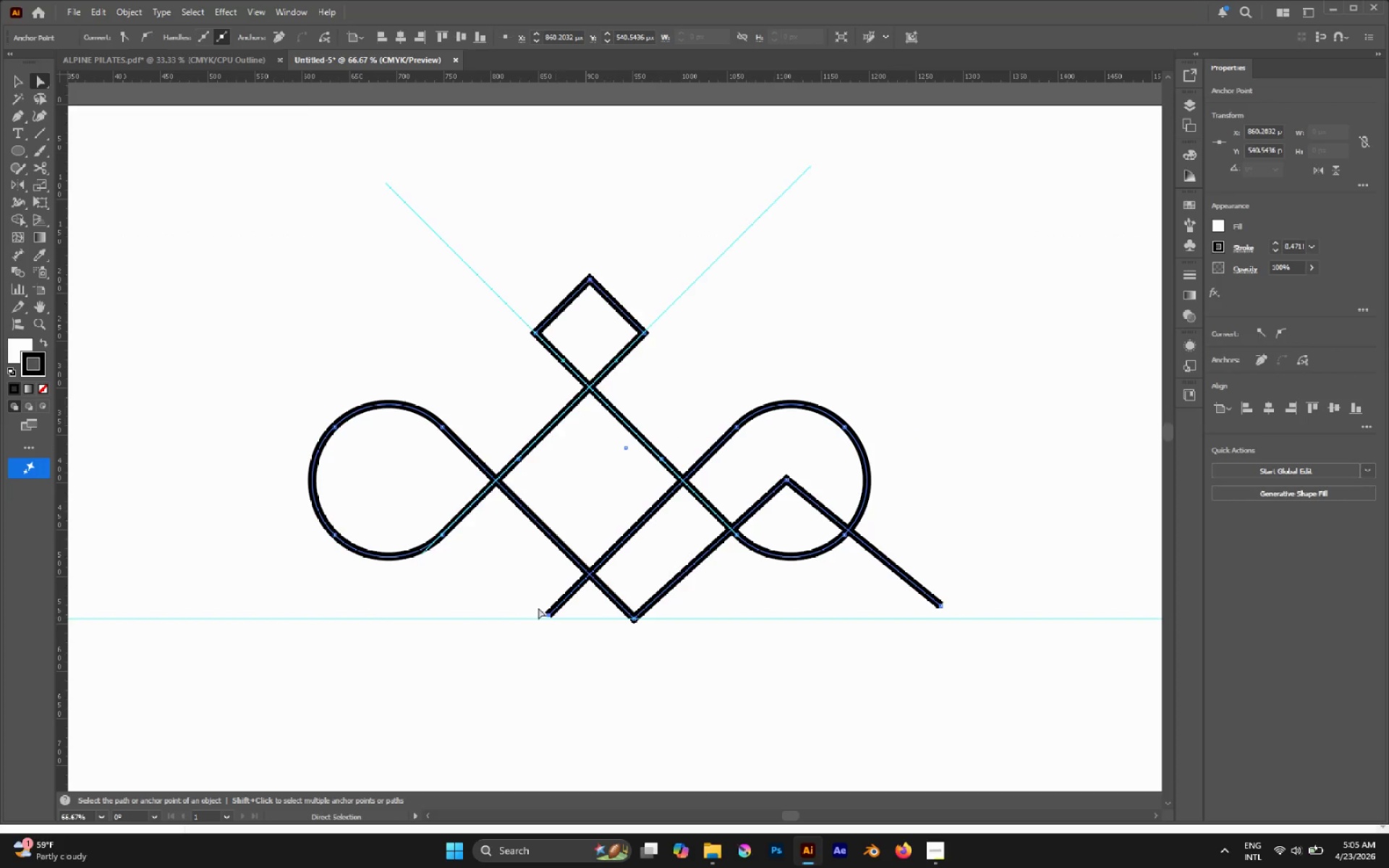 
hold_key(key=AltLeft, duration=0.36)
scroll: coordinate [514, 603], scroll_direction: up, amount: 3.0
 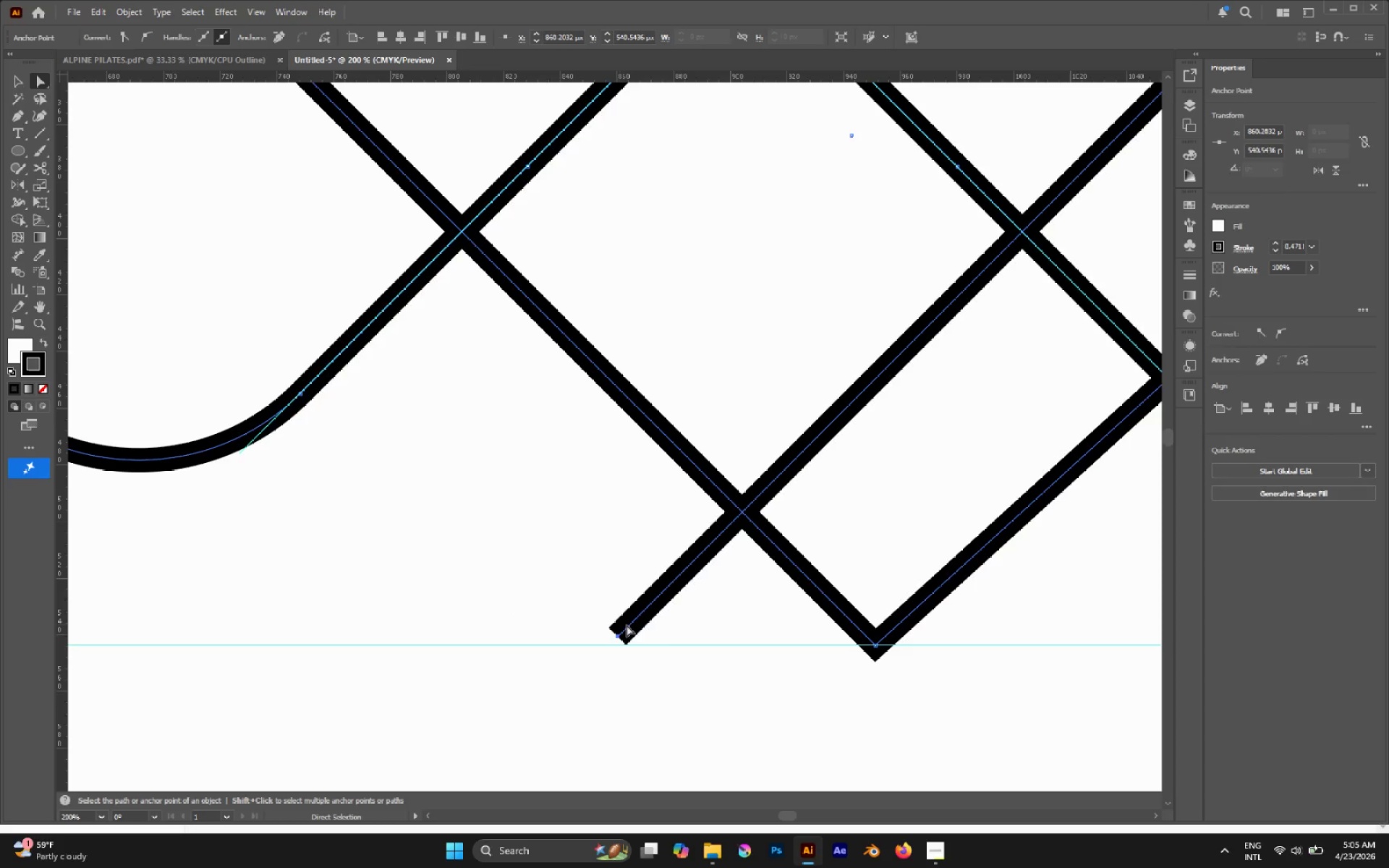 
left_click([684, 637])
 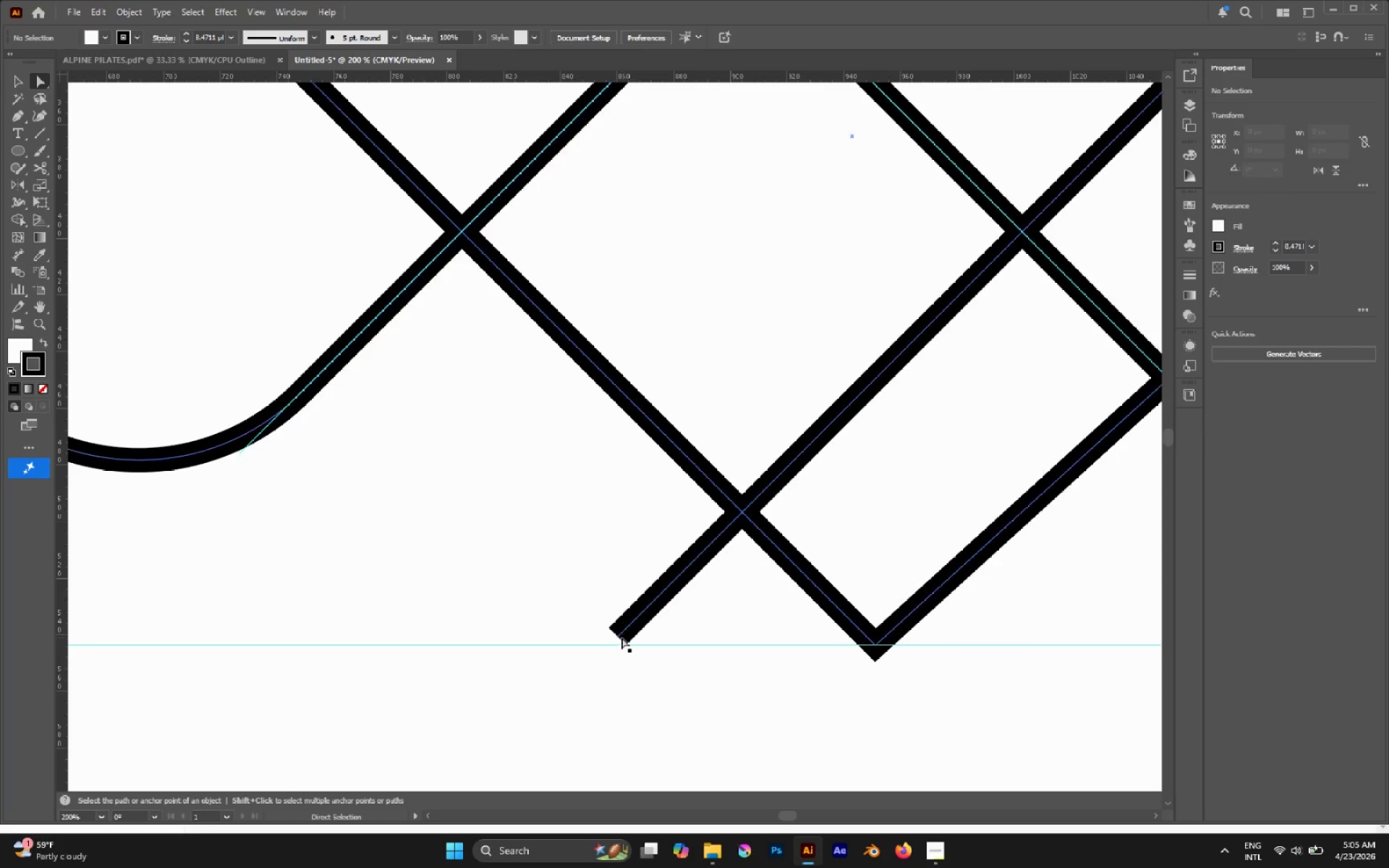 
left_click([619, 637])
 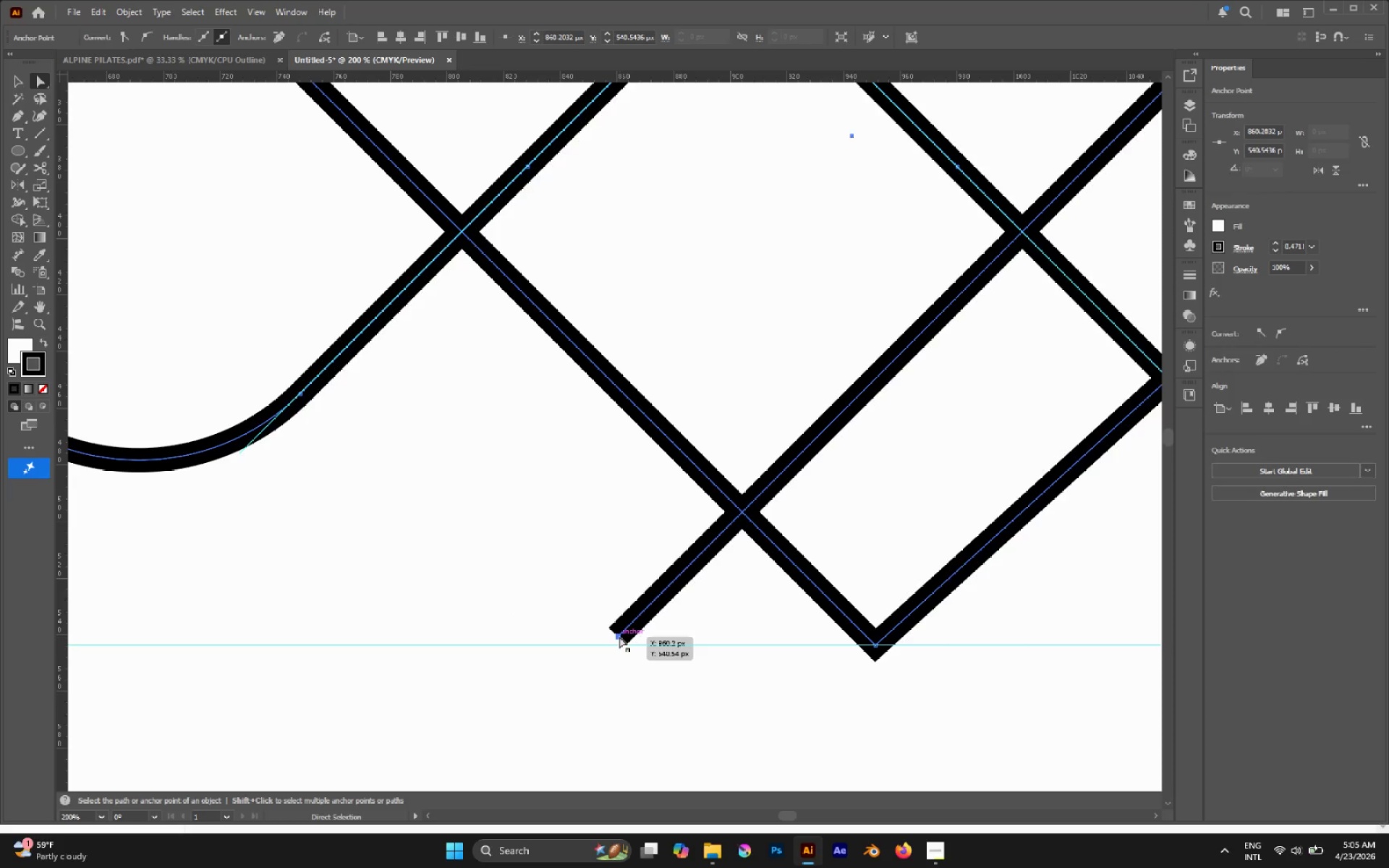 
left_click_drag(start_coordinate=[619, 637], to_coordinate=[607, 647])
 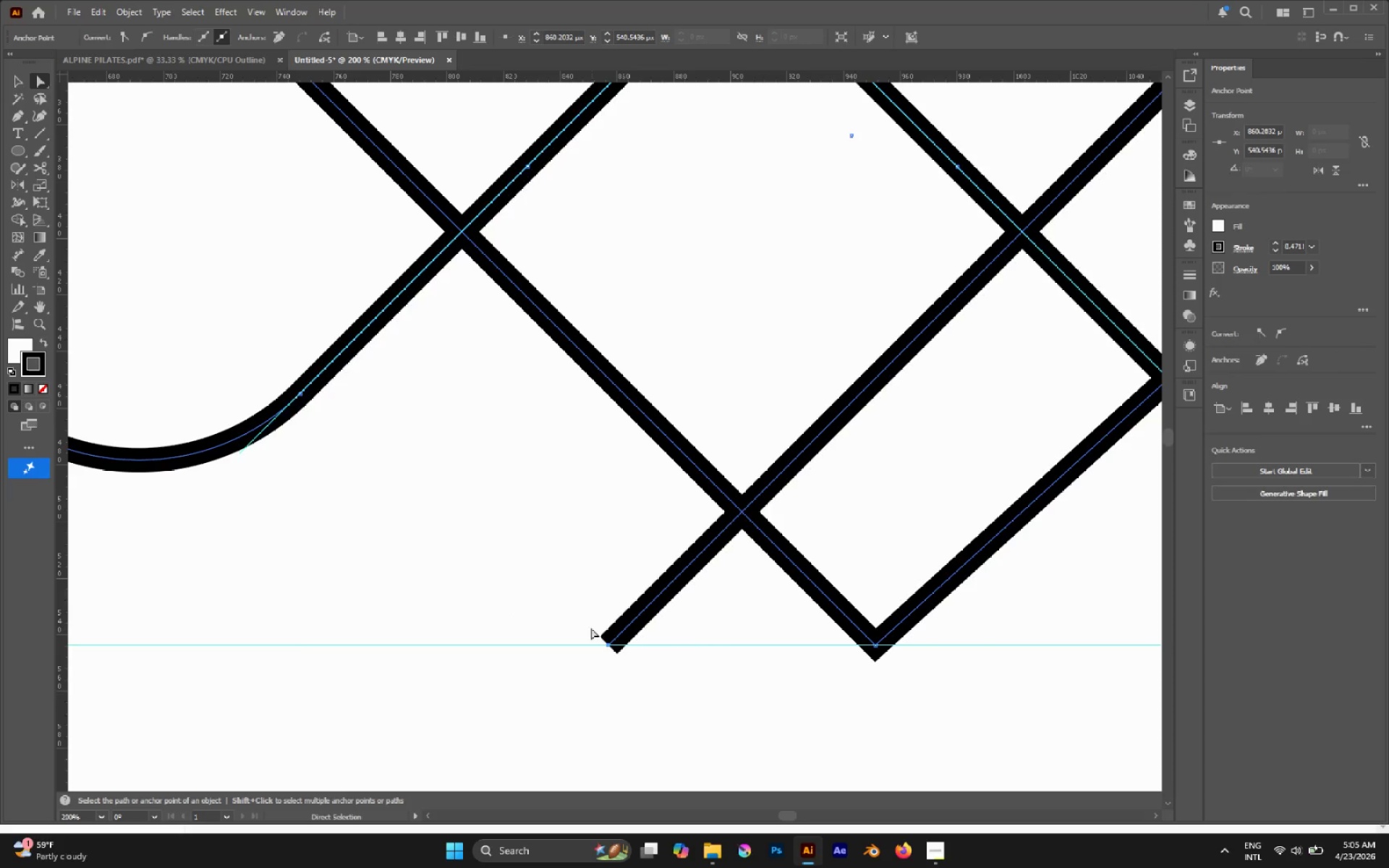 
hold_key(key=AltLeft, duration=0.45)
scroll: coordinate [551, 598], scroll_direction: down, amount: 2.0
 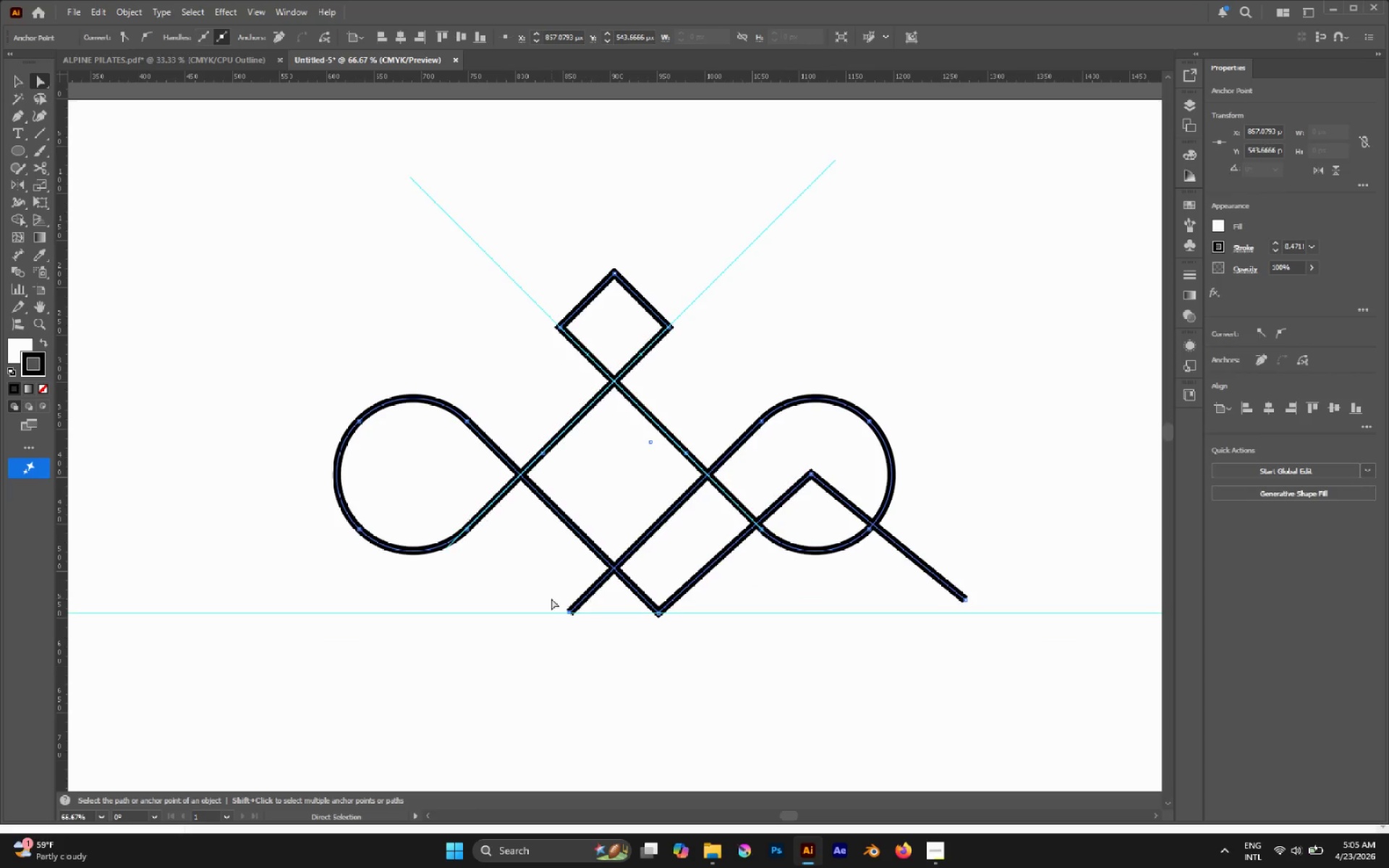 
left_click([551, 598])
 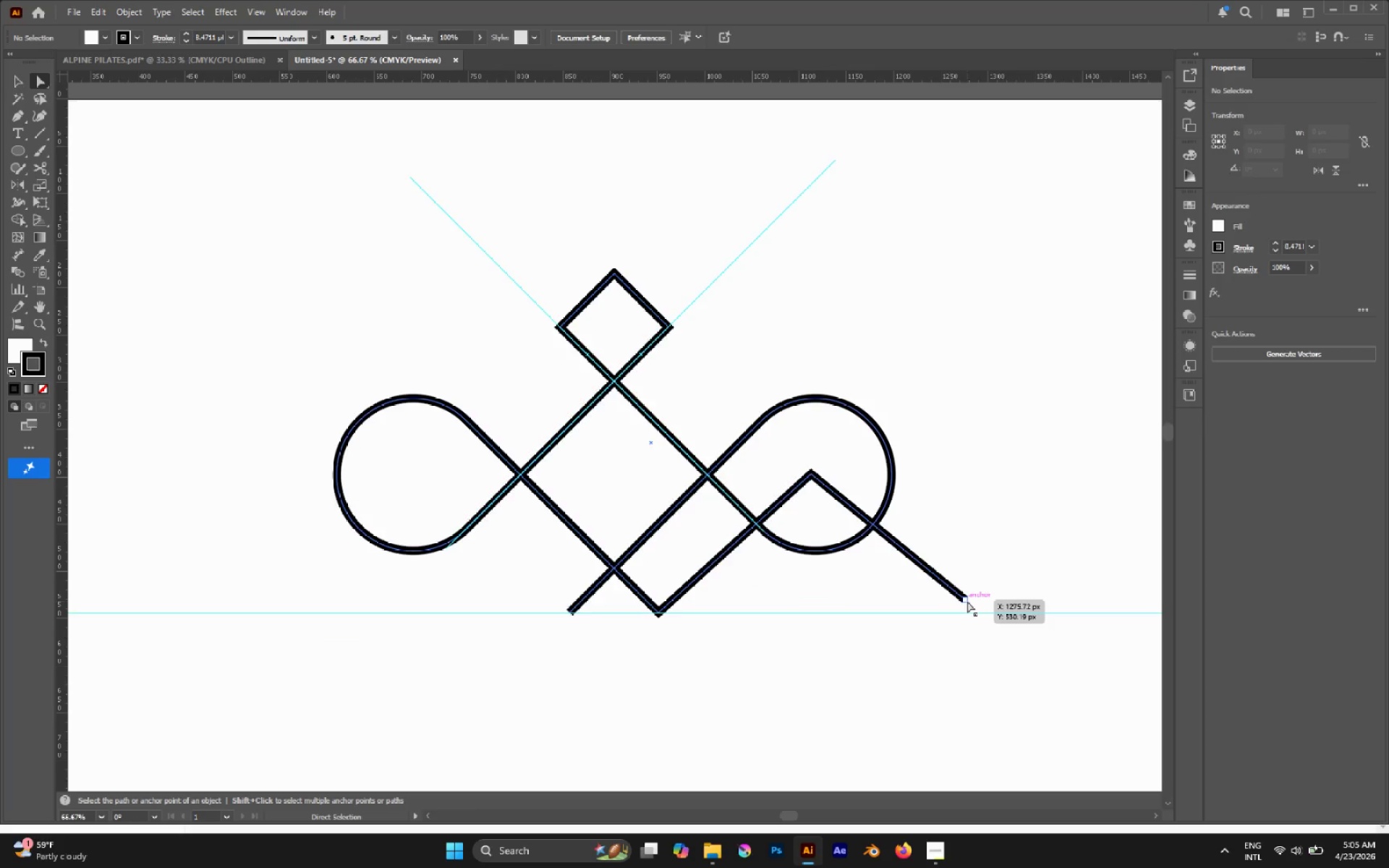 
left_click([965, 602])
 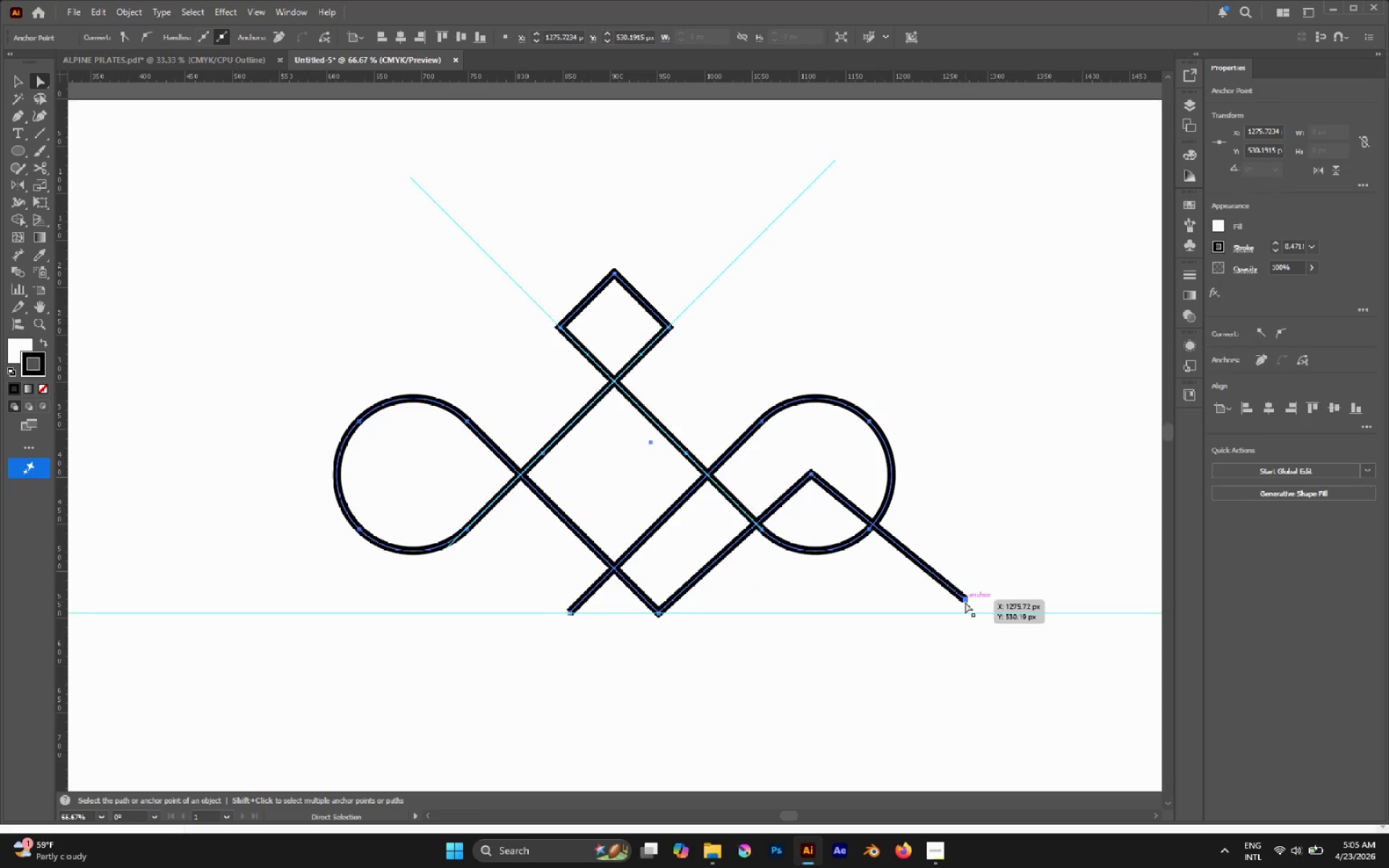 
key(Delete)
 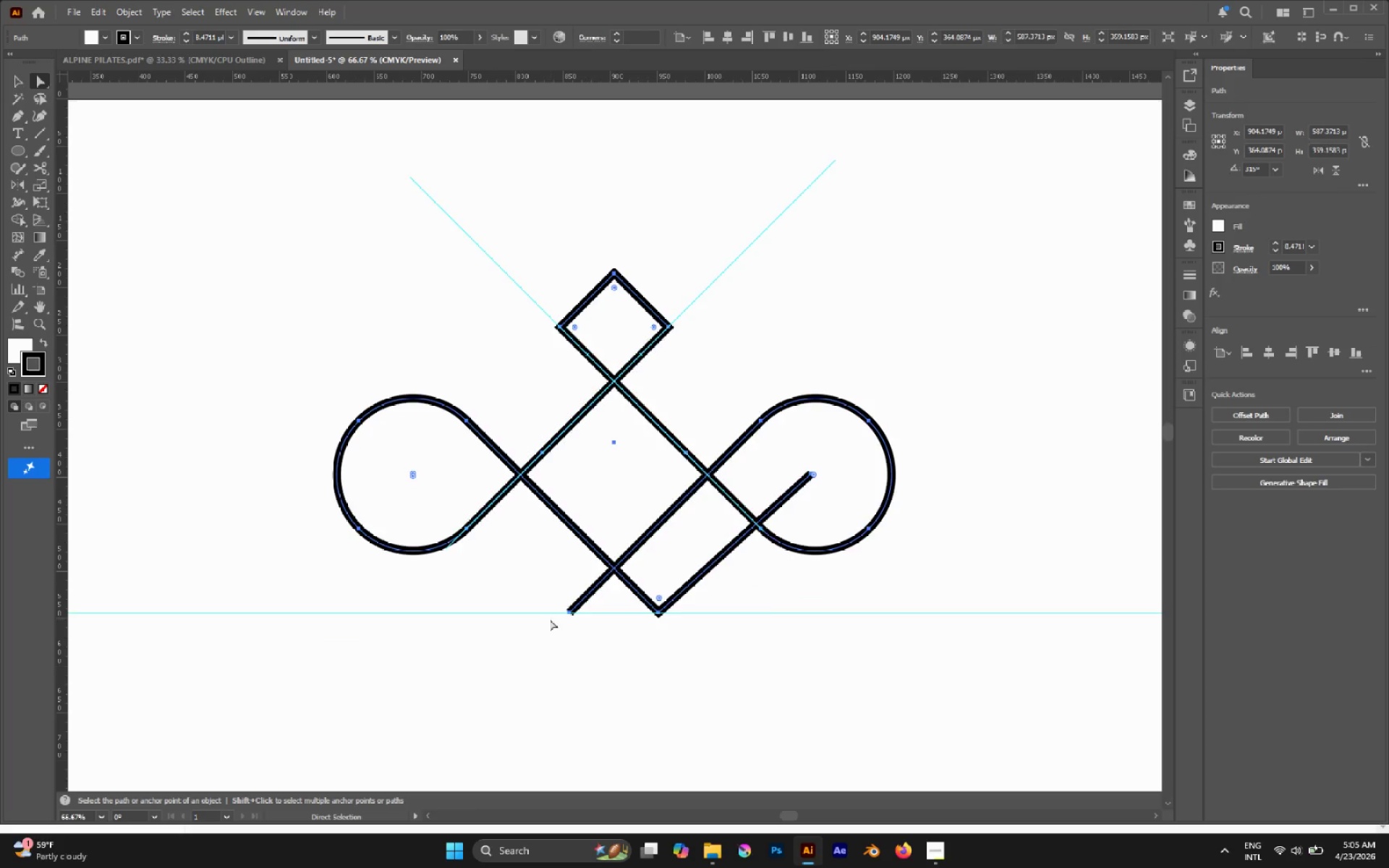 
key(P)
 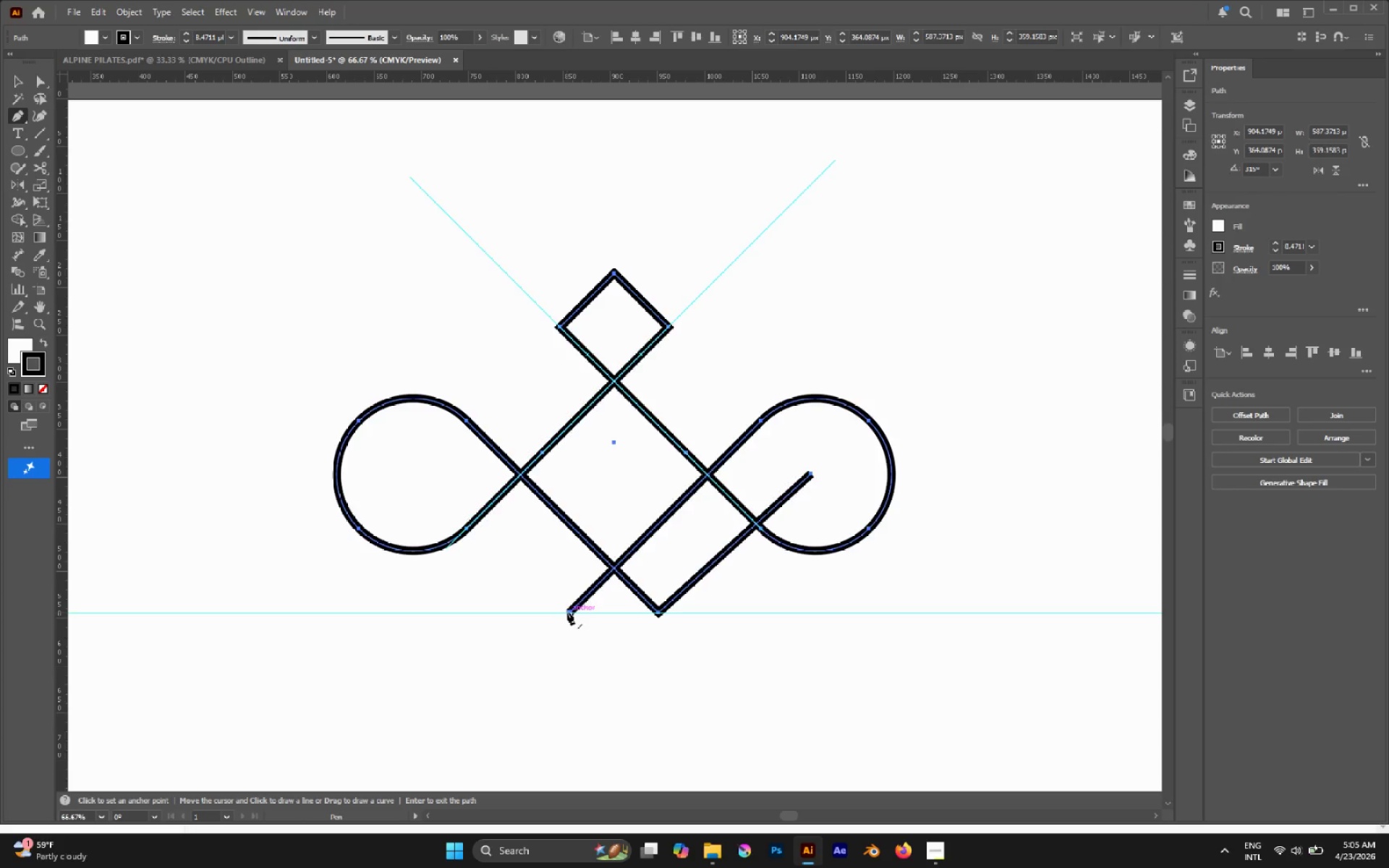 
left_click([567, 612])
 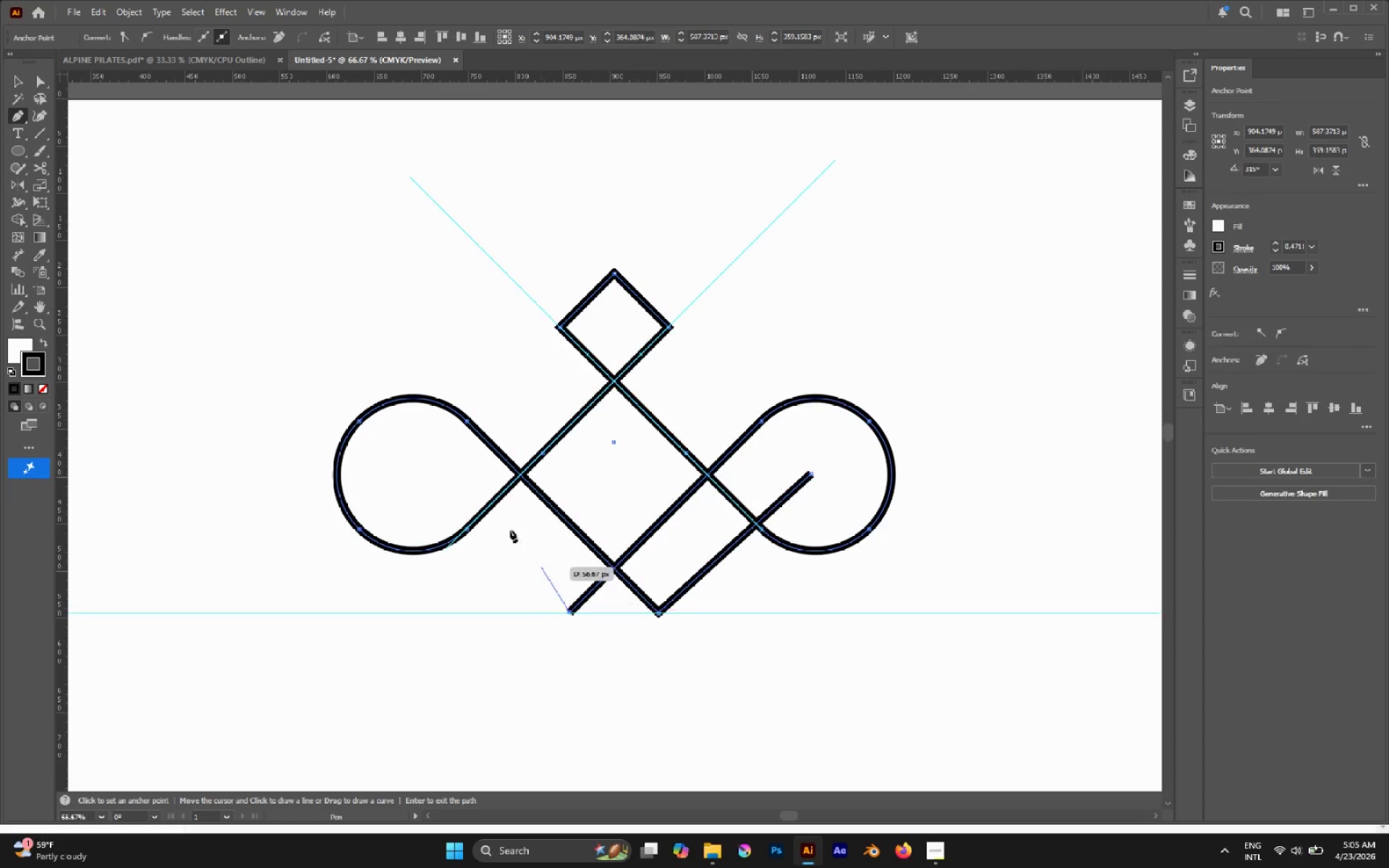 
key(Shift+ShiftLeft)
 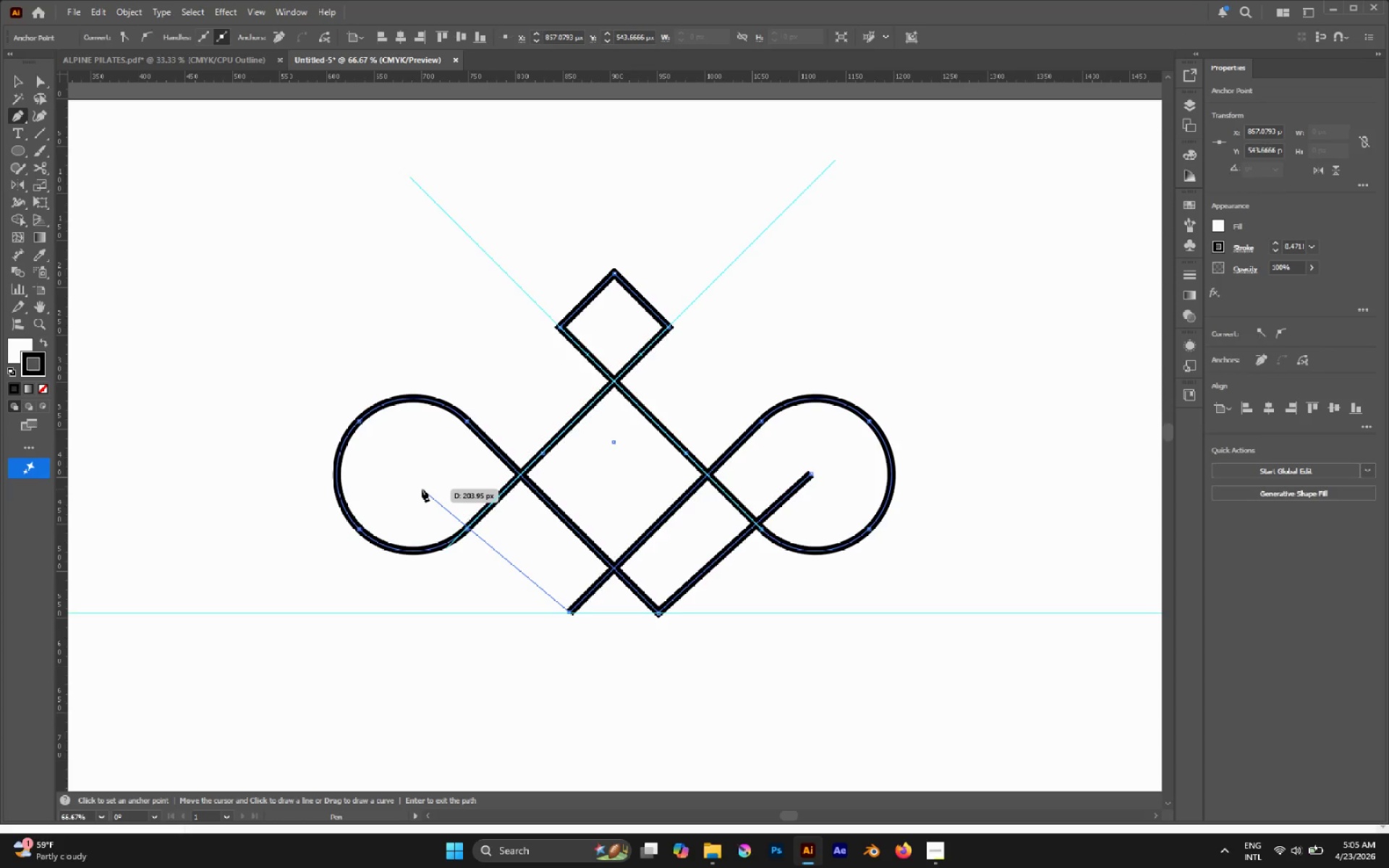 
key(A)
 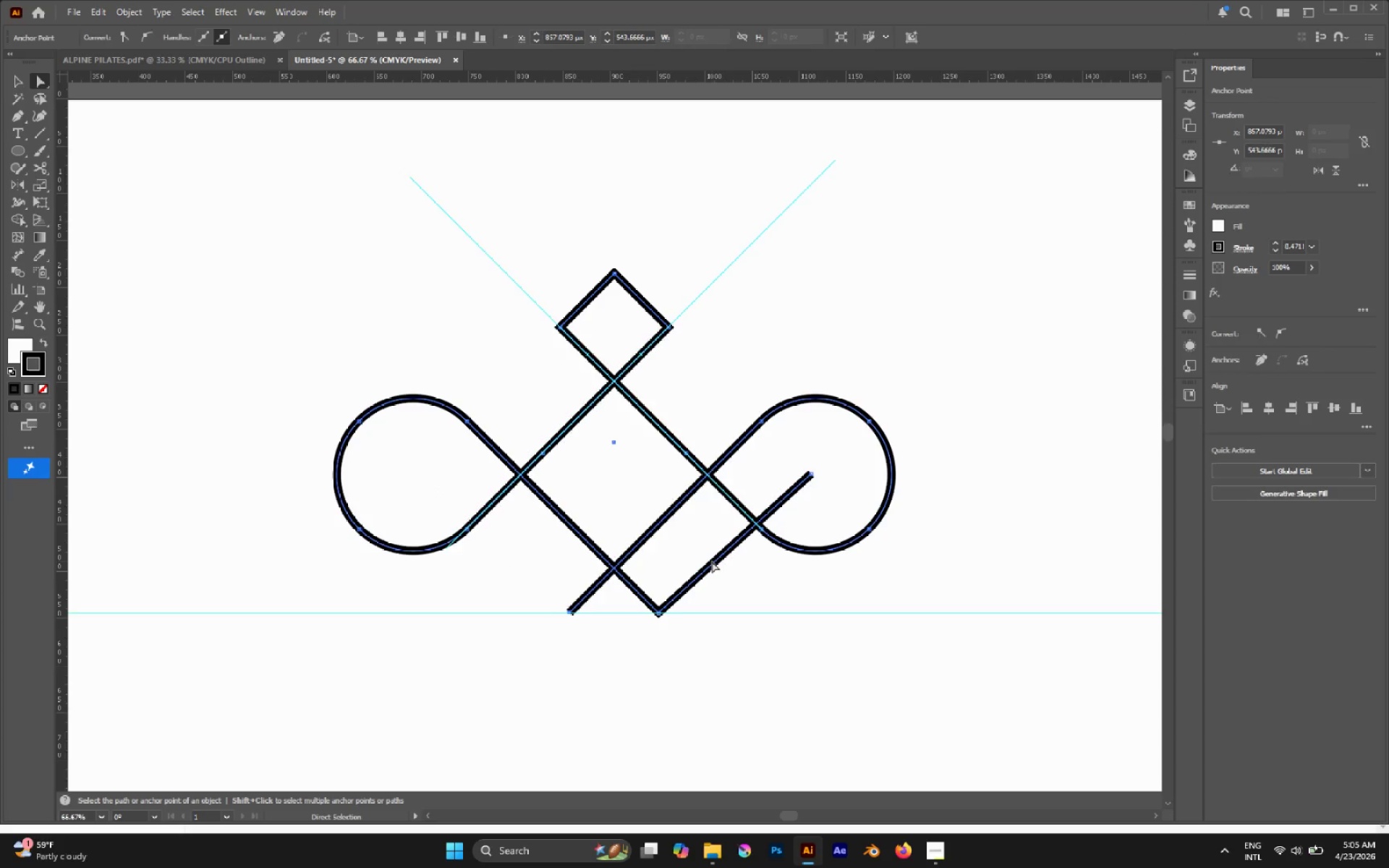 
left_click([713, 566])
 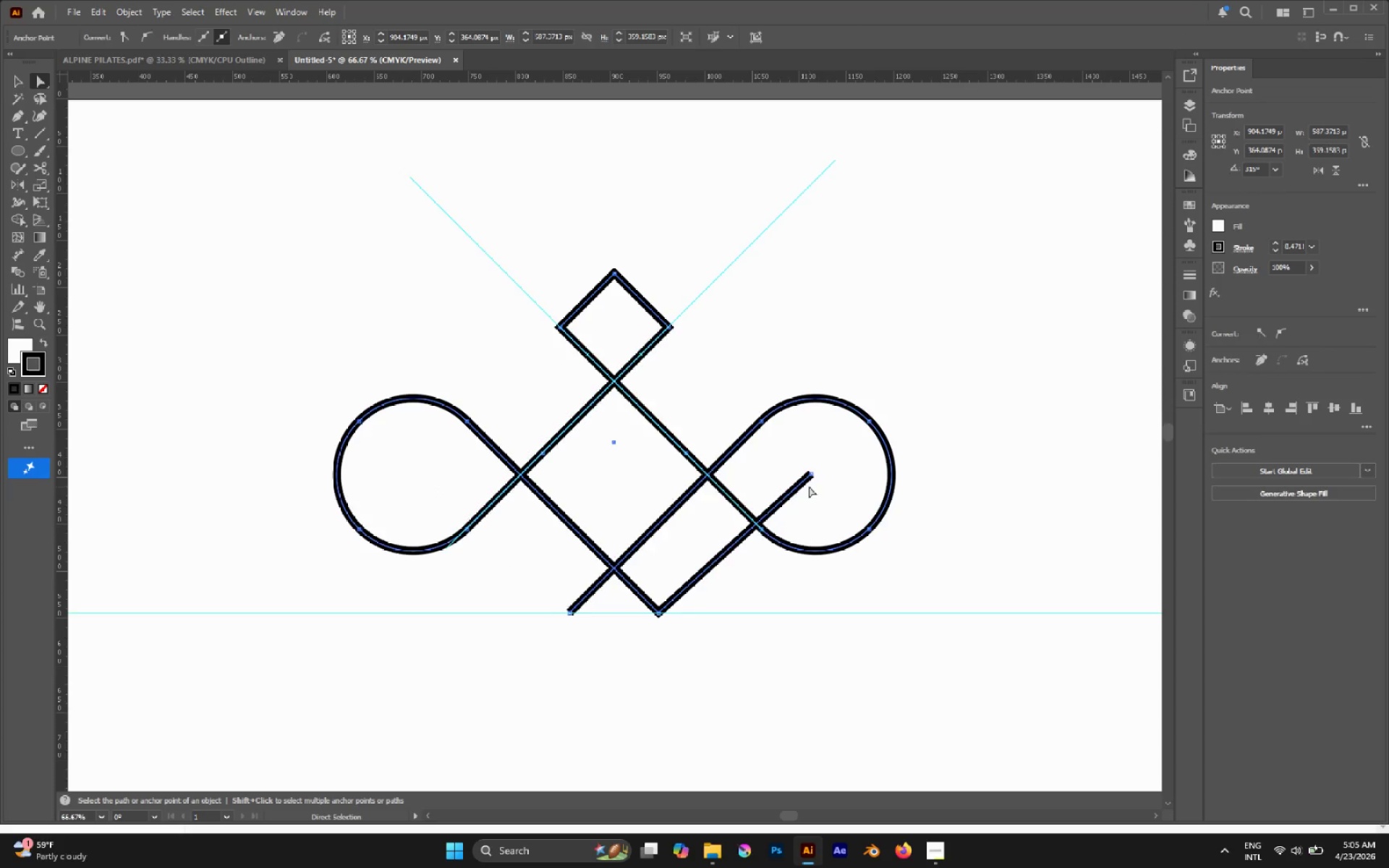 
left_click([809, 477])
 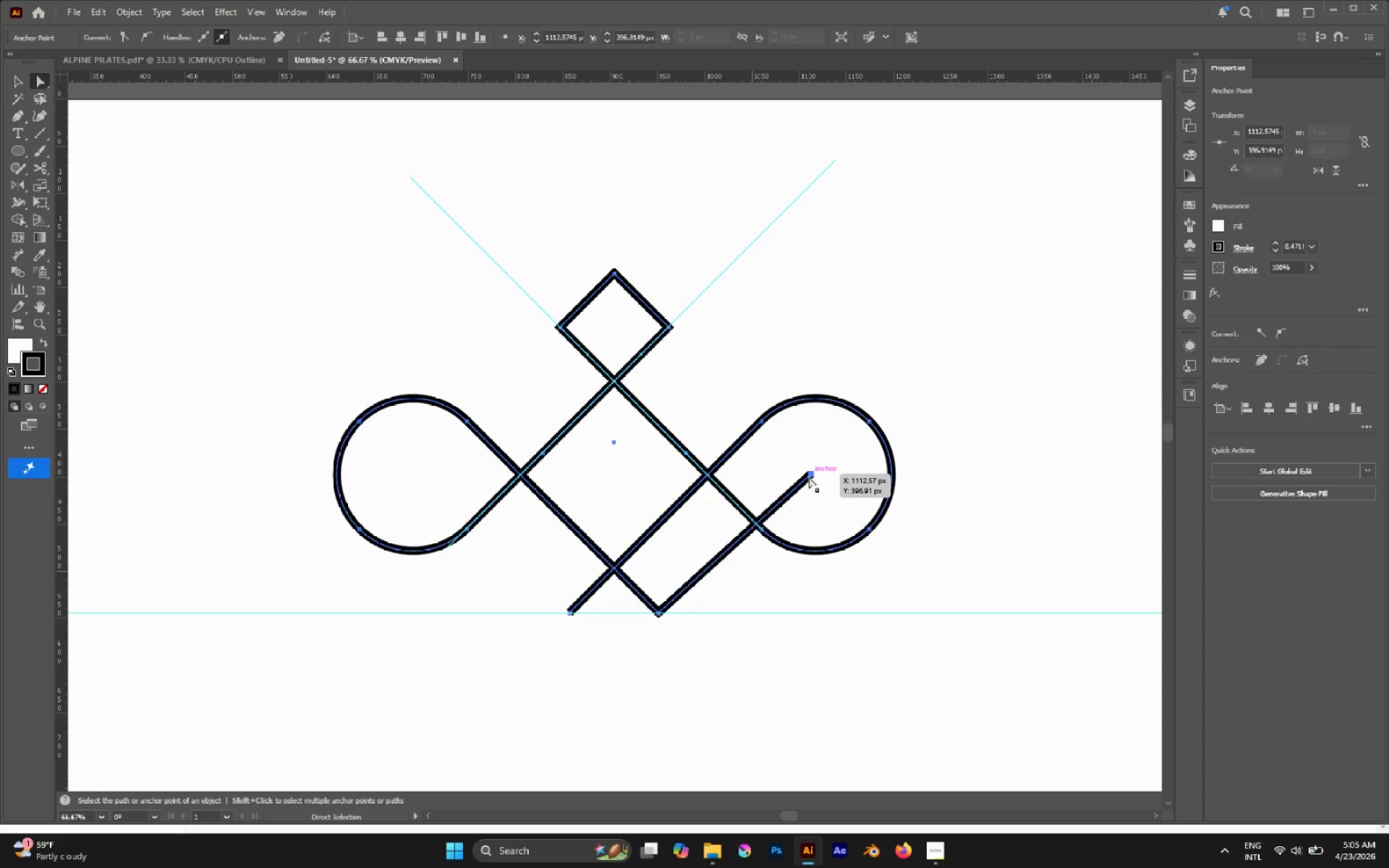 
key(Delete)
 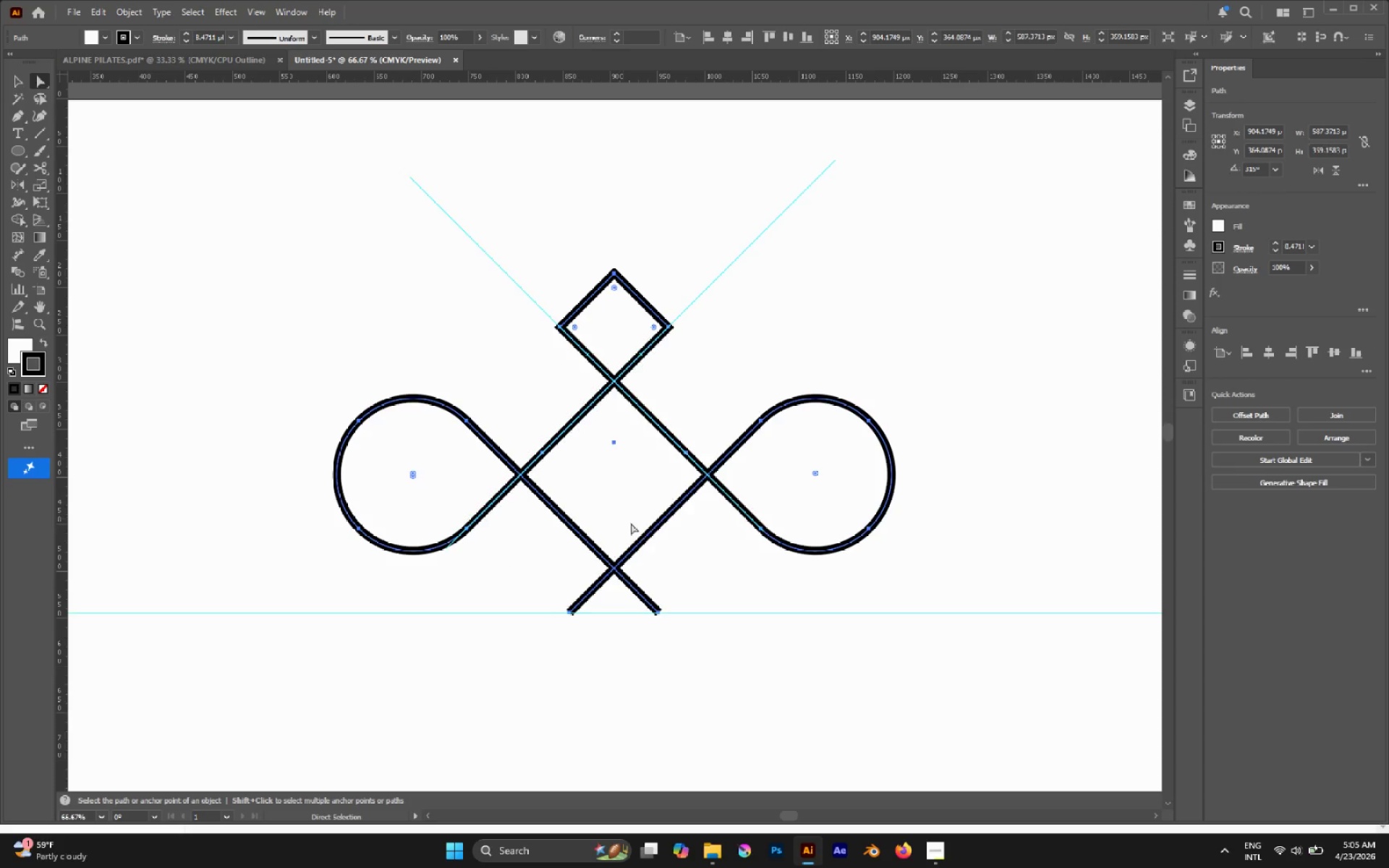 
left_click([650, 538])
 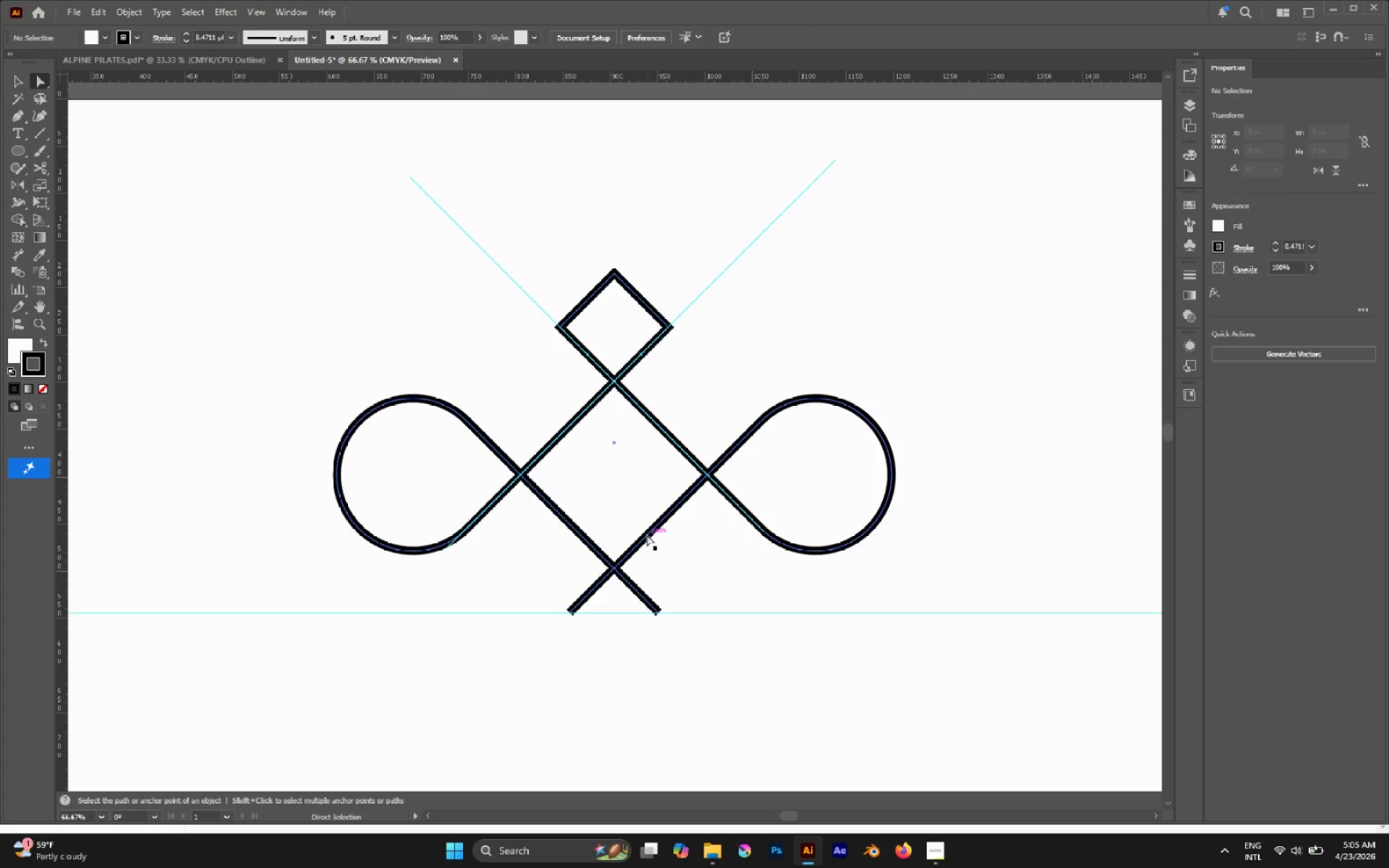 
left_click([646, 532])
 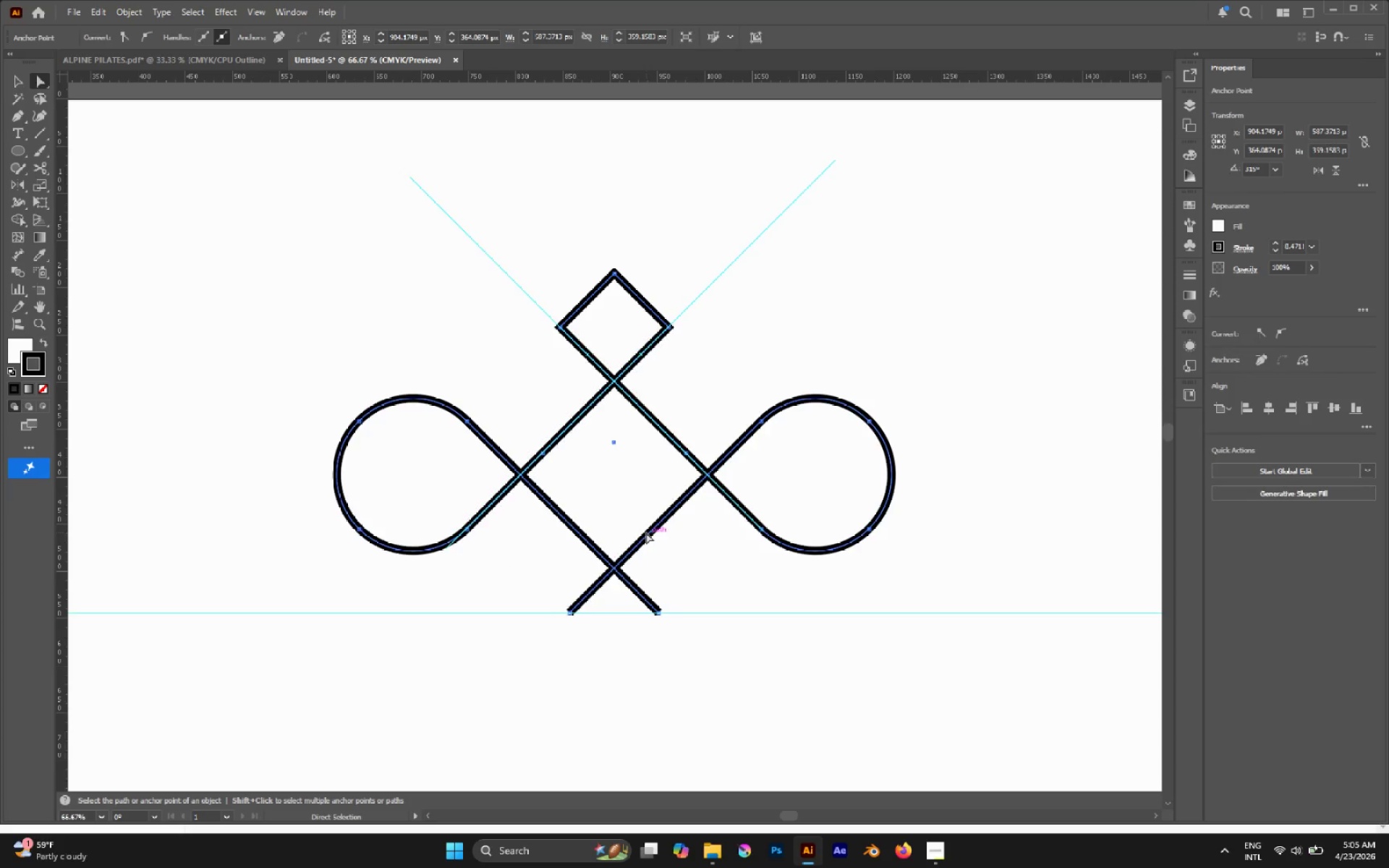 
hold_key(key=ControlLeft, duration=0.36)
 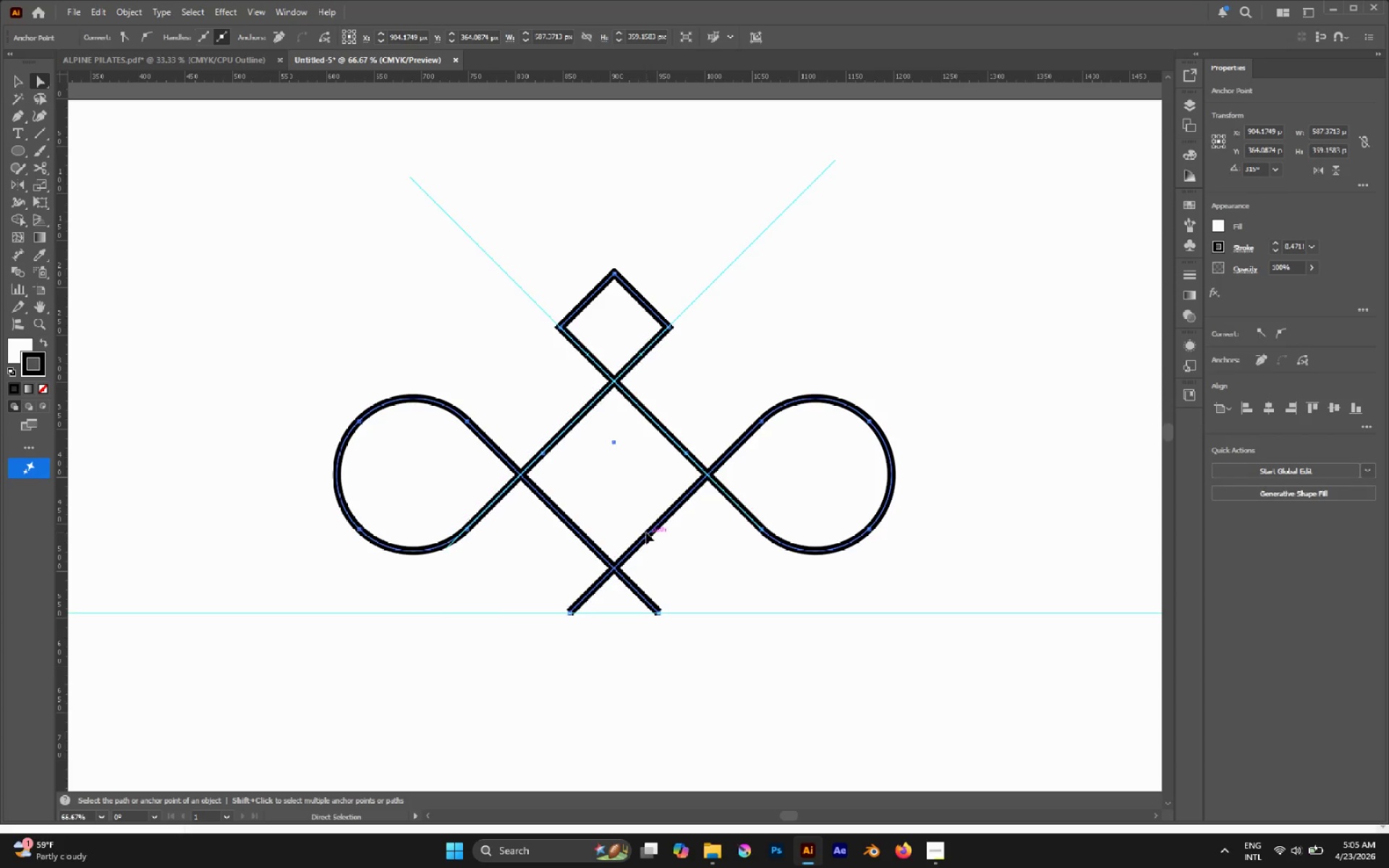 
left_click([646, 532])
 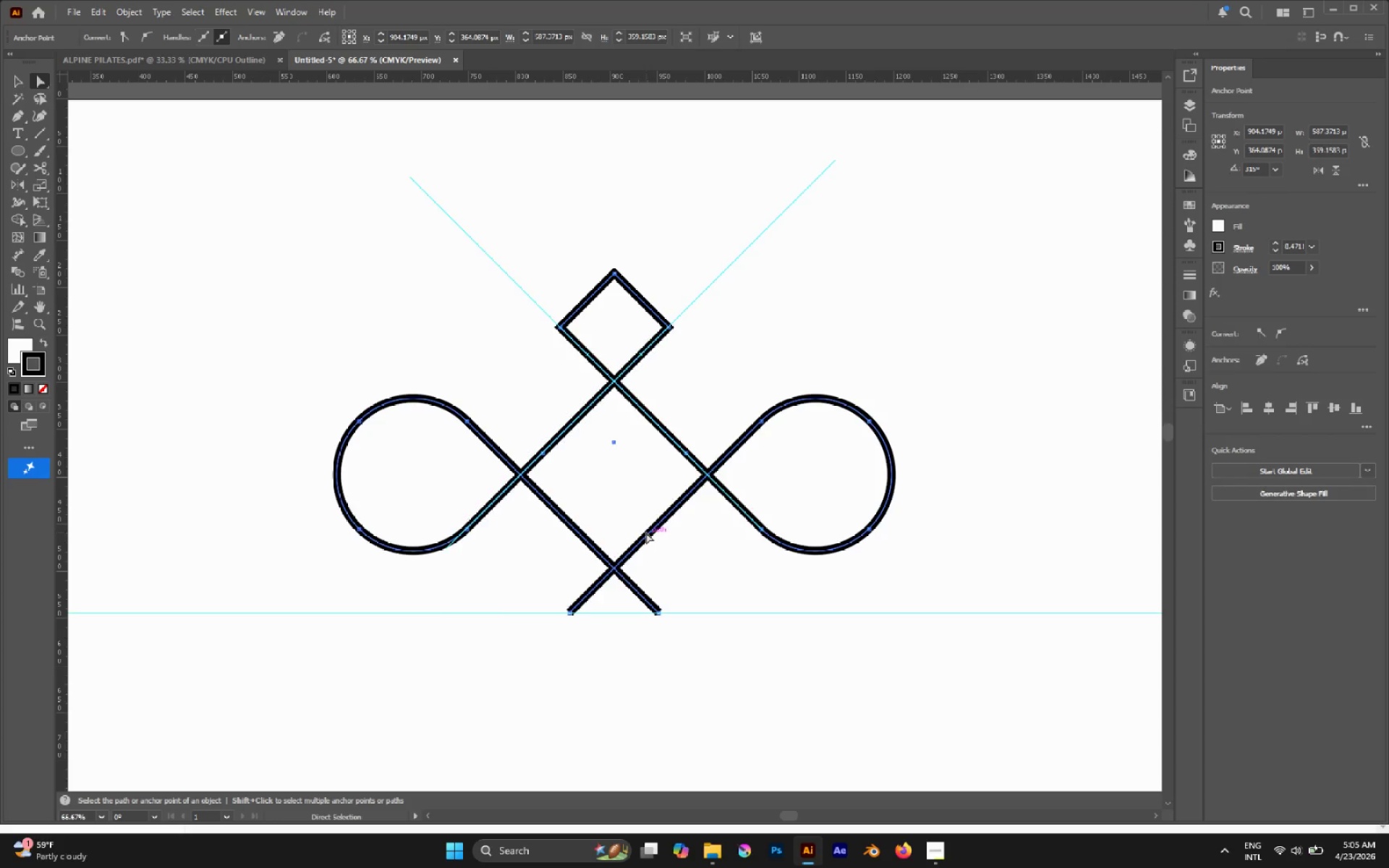 
key(Control+C)
 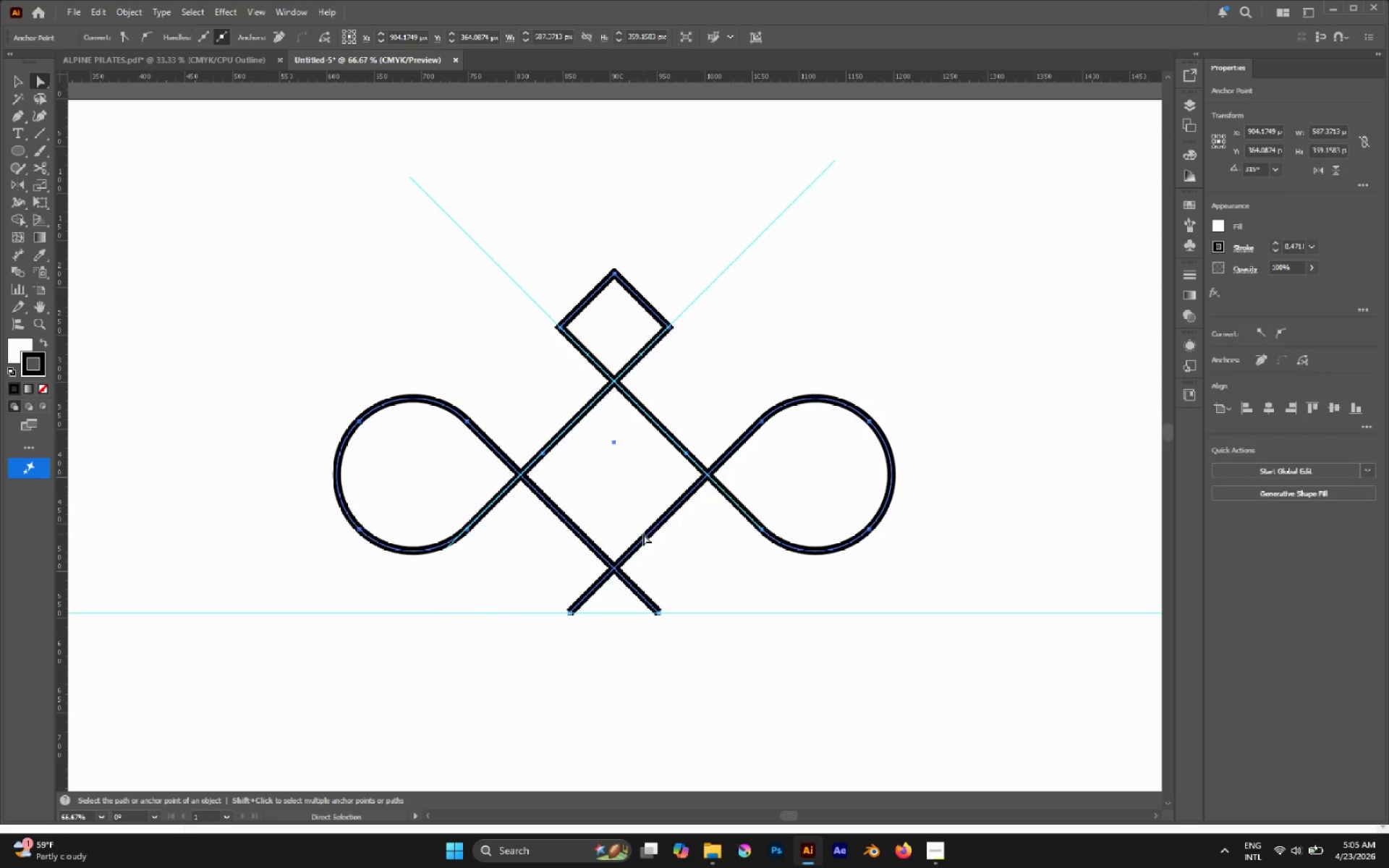 
left_click([637, 512])
 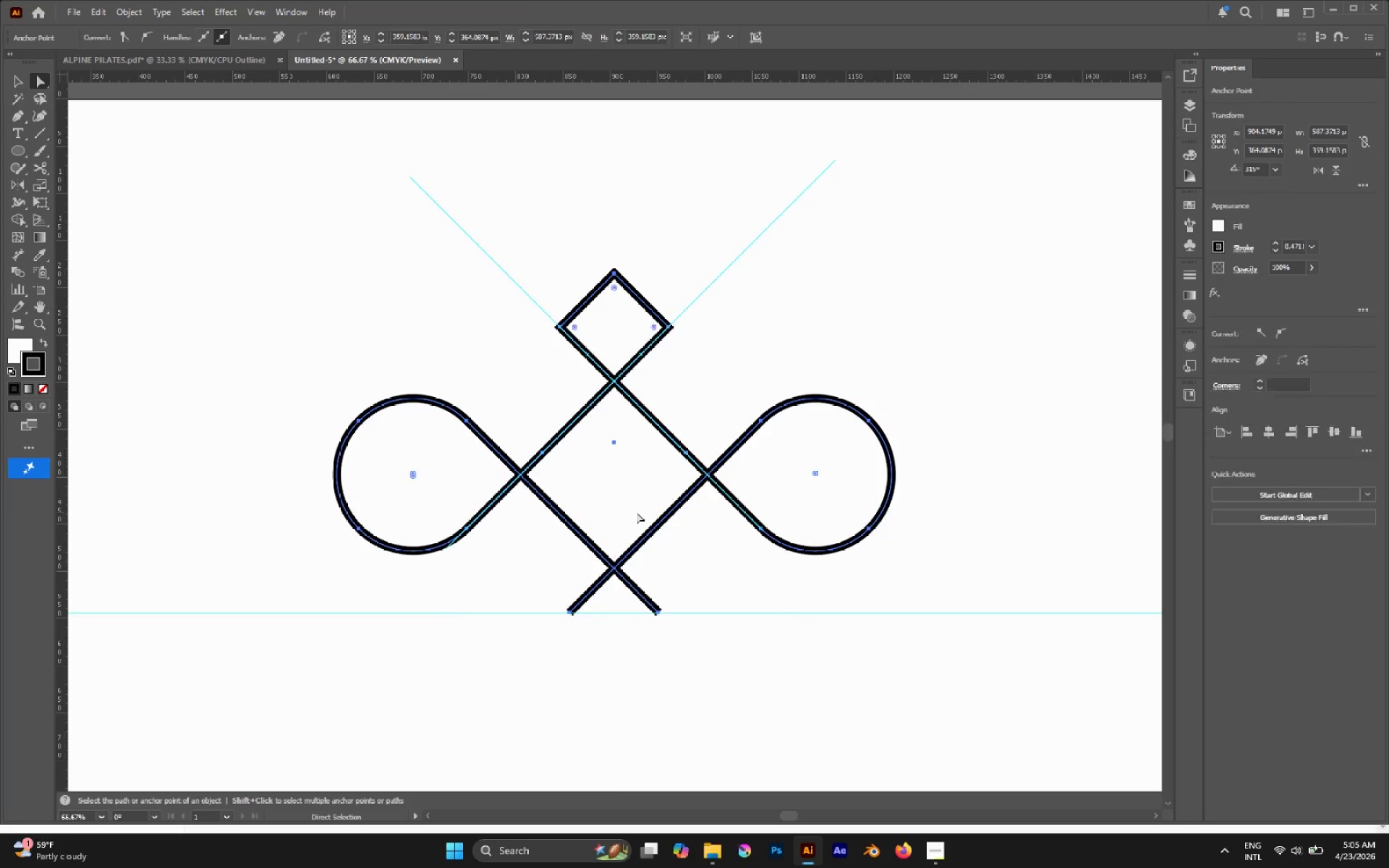 
key(Control+V)
 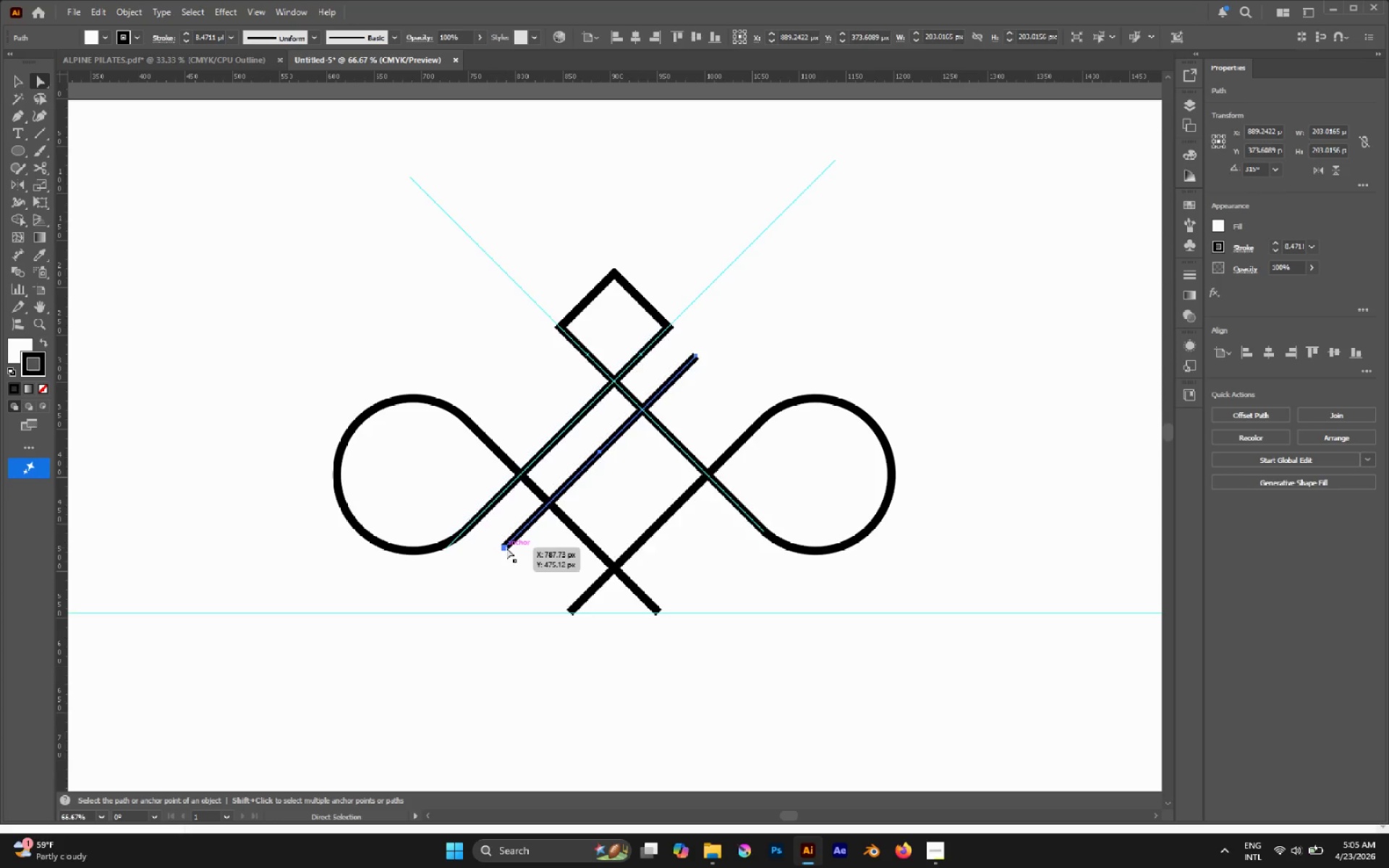 
left_click_drag(start_coordinate=[505, 547], to_coordinate=[668, 602])
 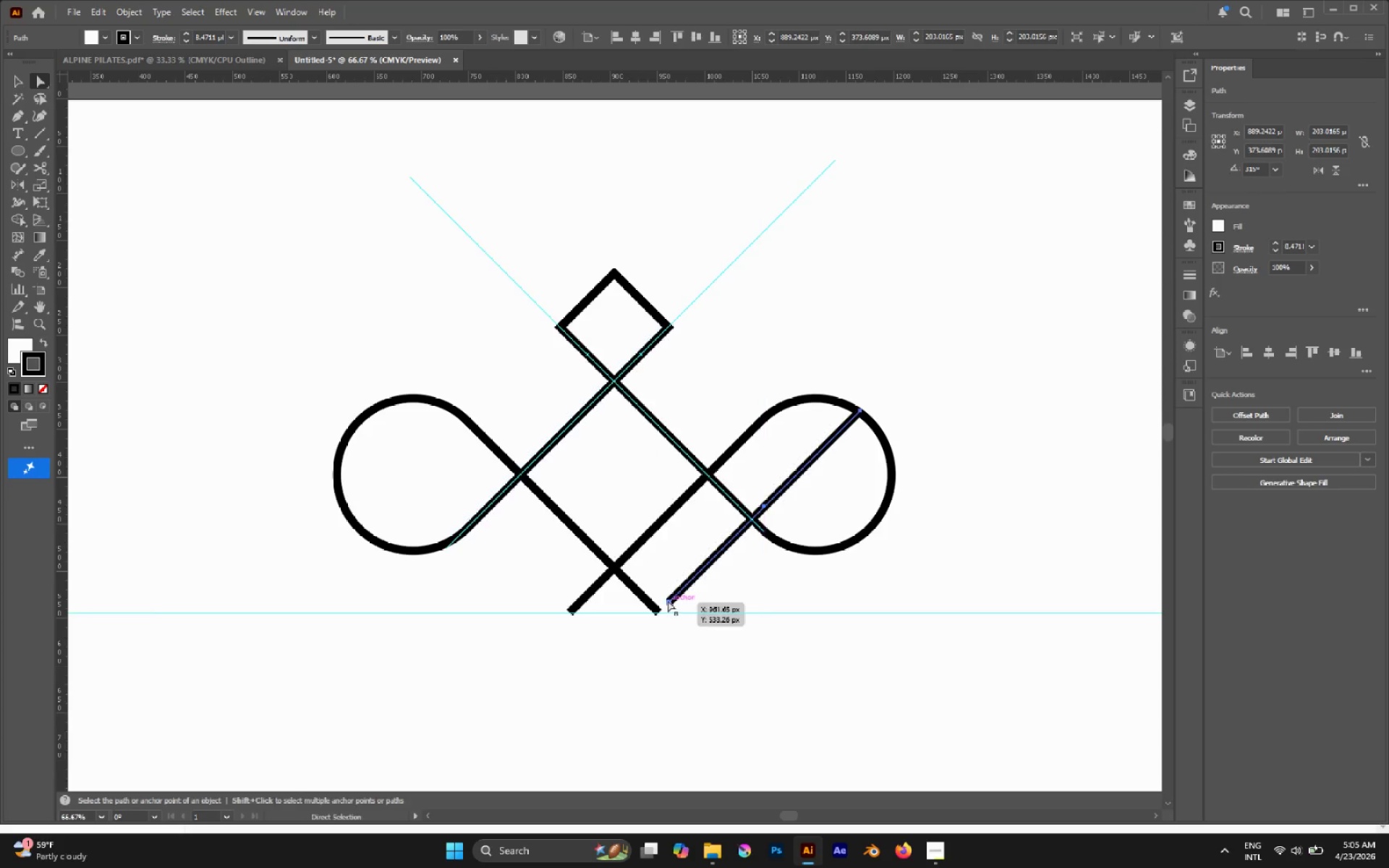 
hold_key(key=AltLeft, duration=0.48)
scroll: coordinate [668, 600], scroll_direction: up, amount: 2.0
 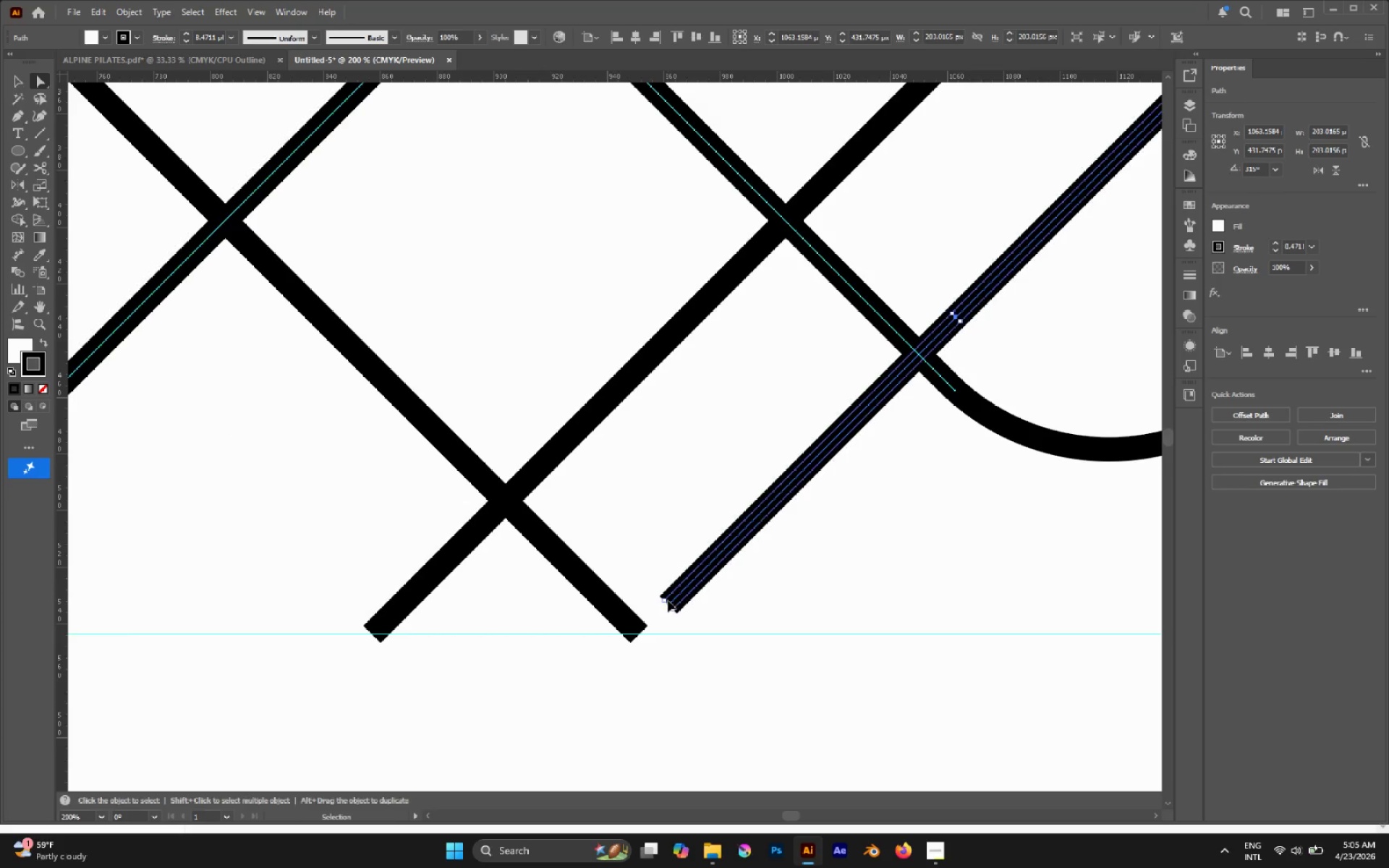 
key(Control+Y)
 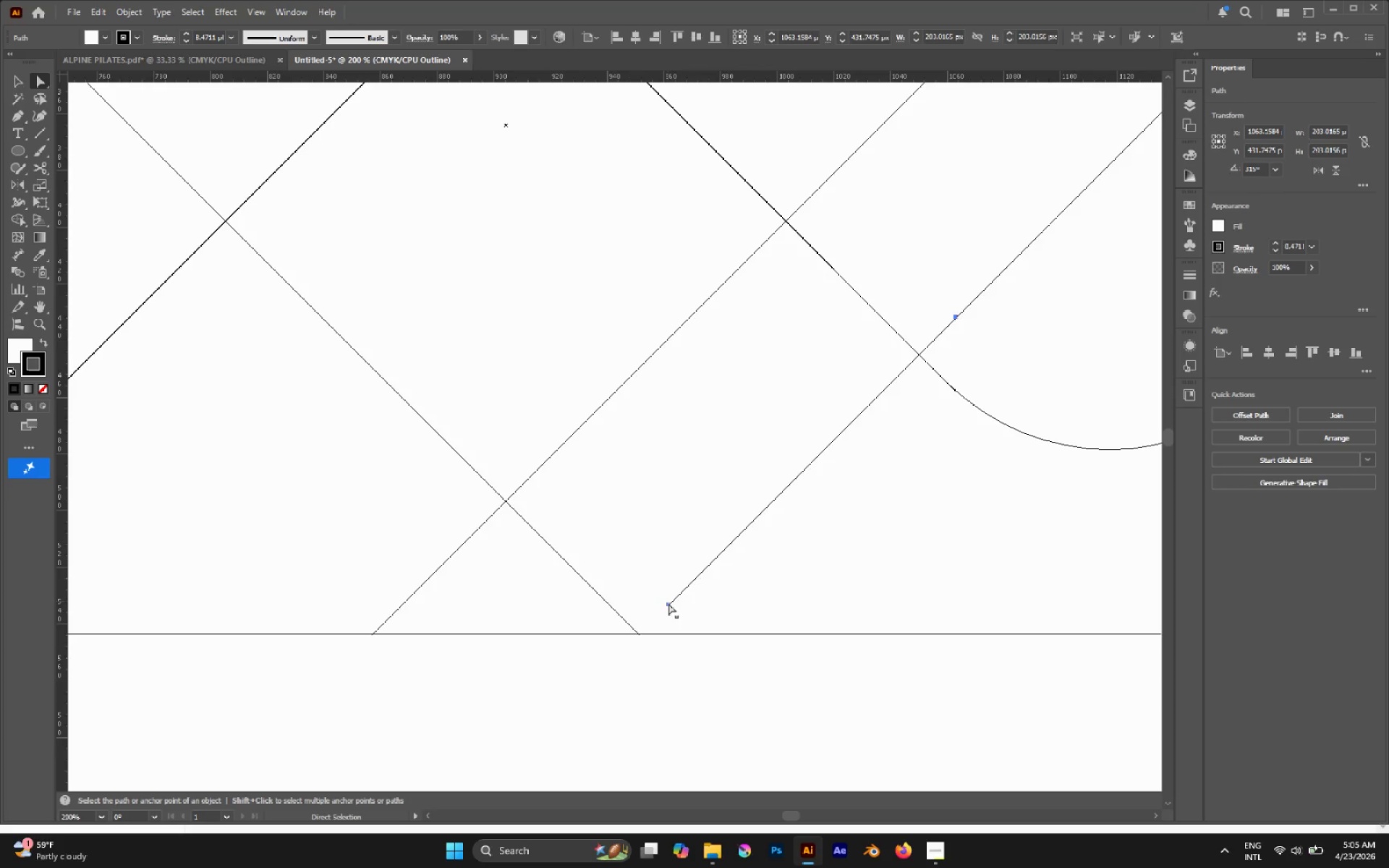 
left_click_drag(start_coordinate=[668, 605], to_coordinate=[640, 634])
 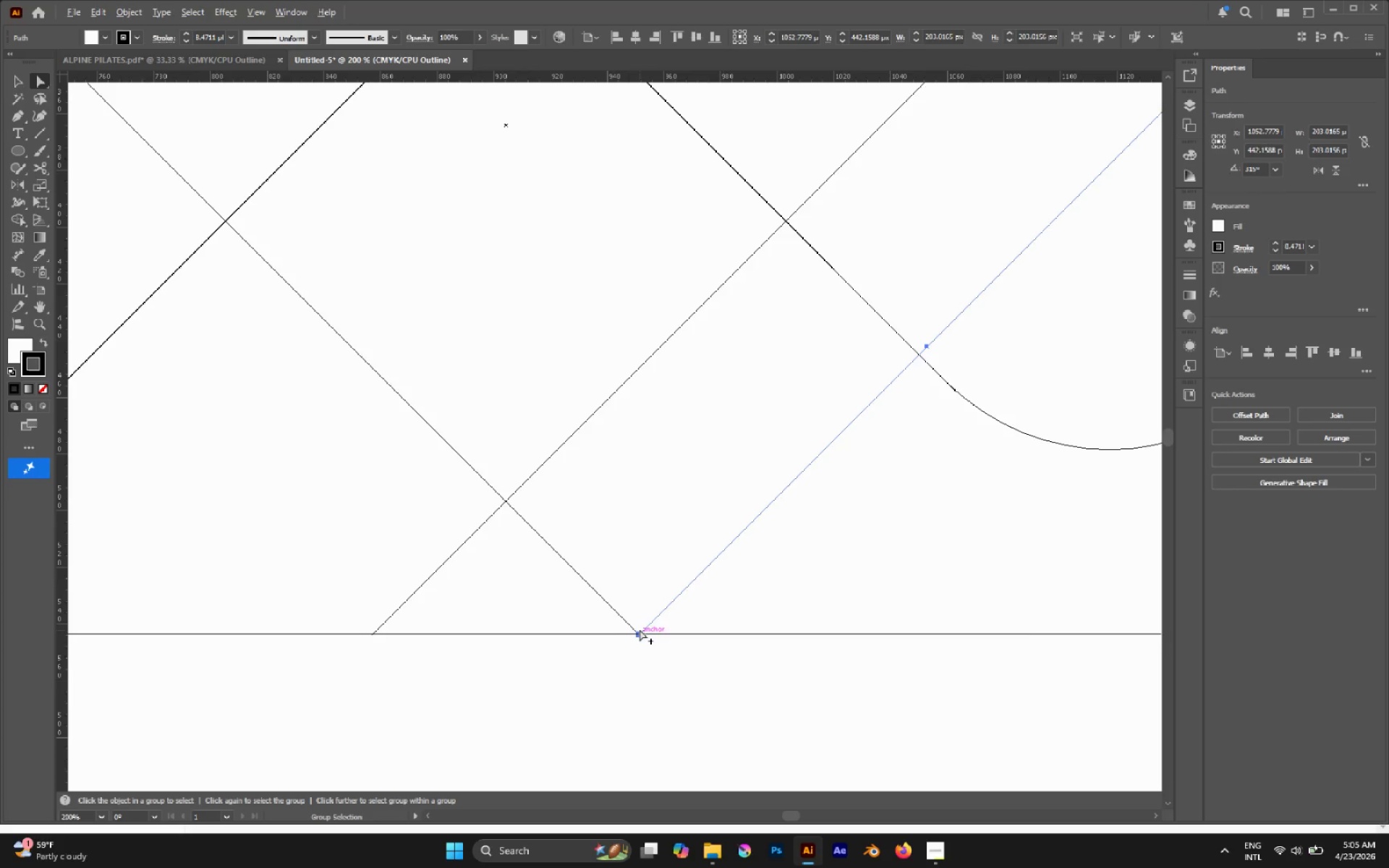 
hold_key(key=AltLeft, duration=0.38)
 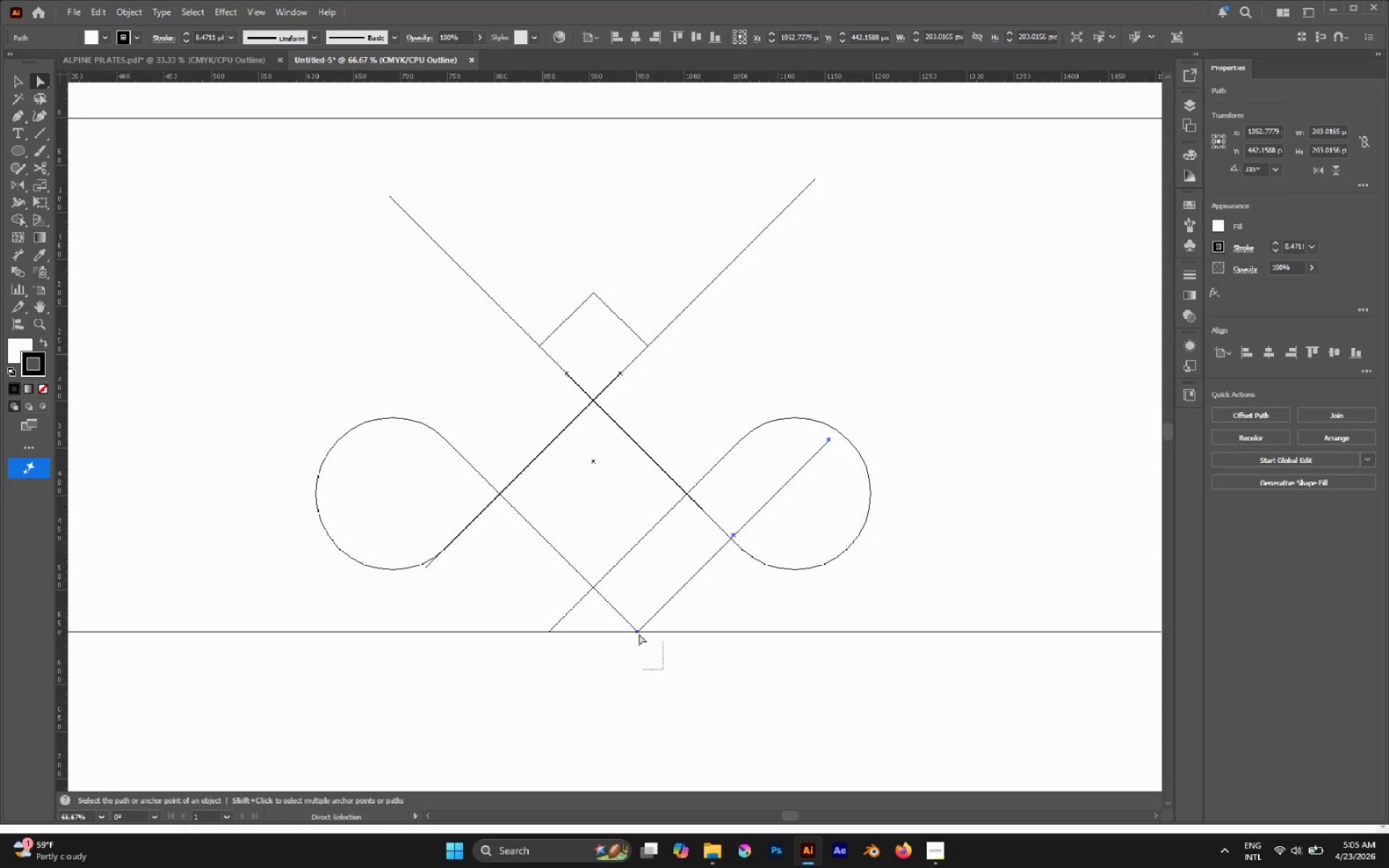 
left_click_drag(start_coordinate=[663, 669], to_coordinate=[629, 619])
 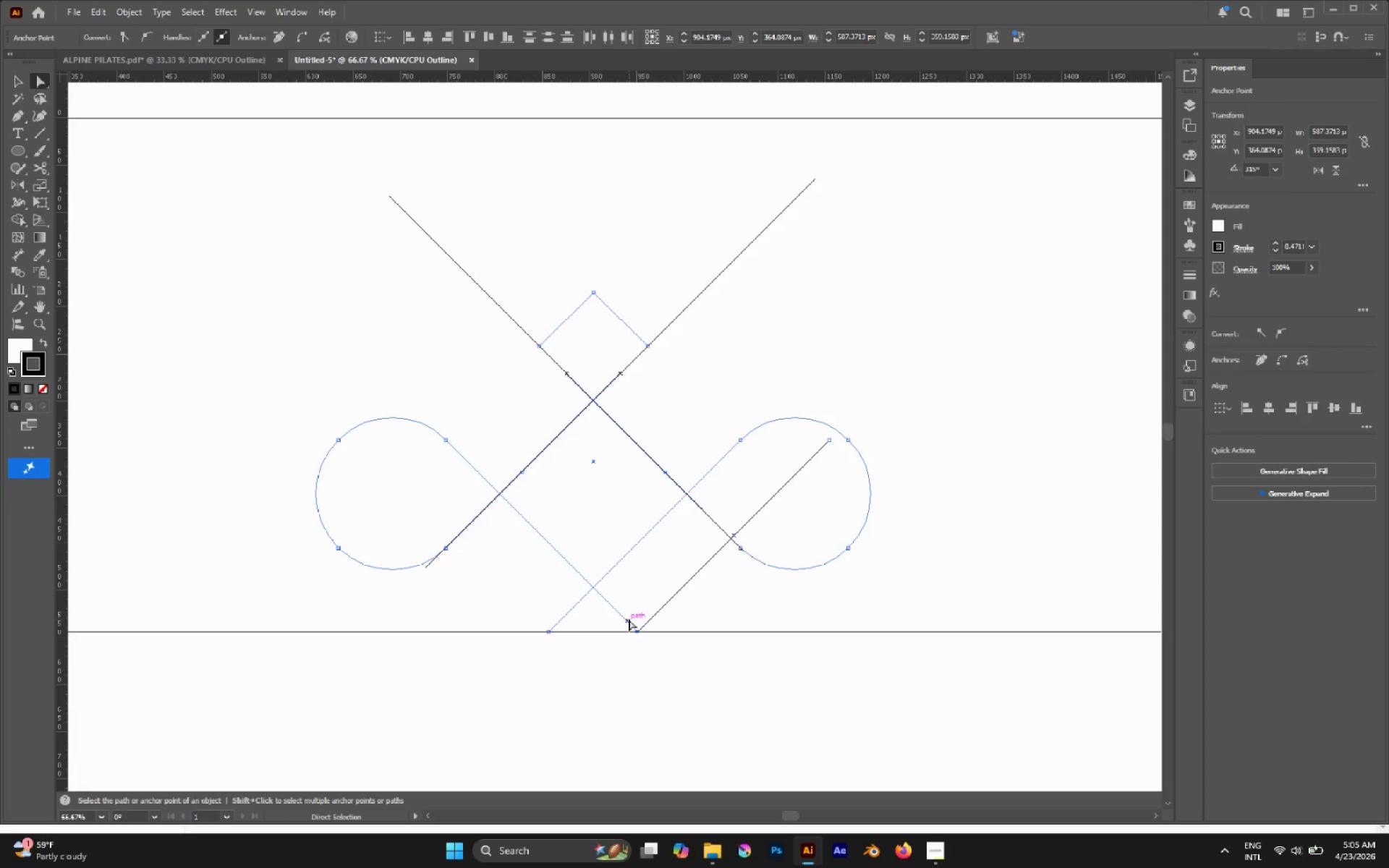 
scroll: coordinate [640, 629], scroll_direction: down, amount: 2.0
 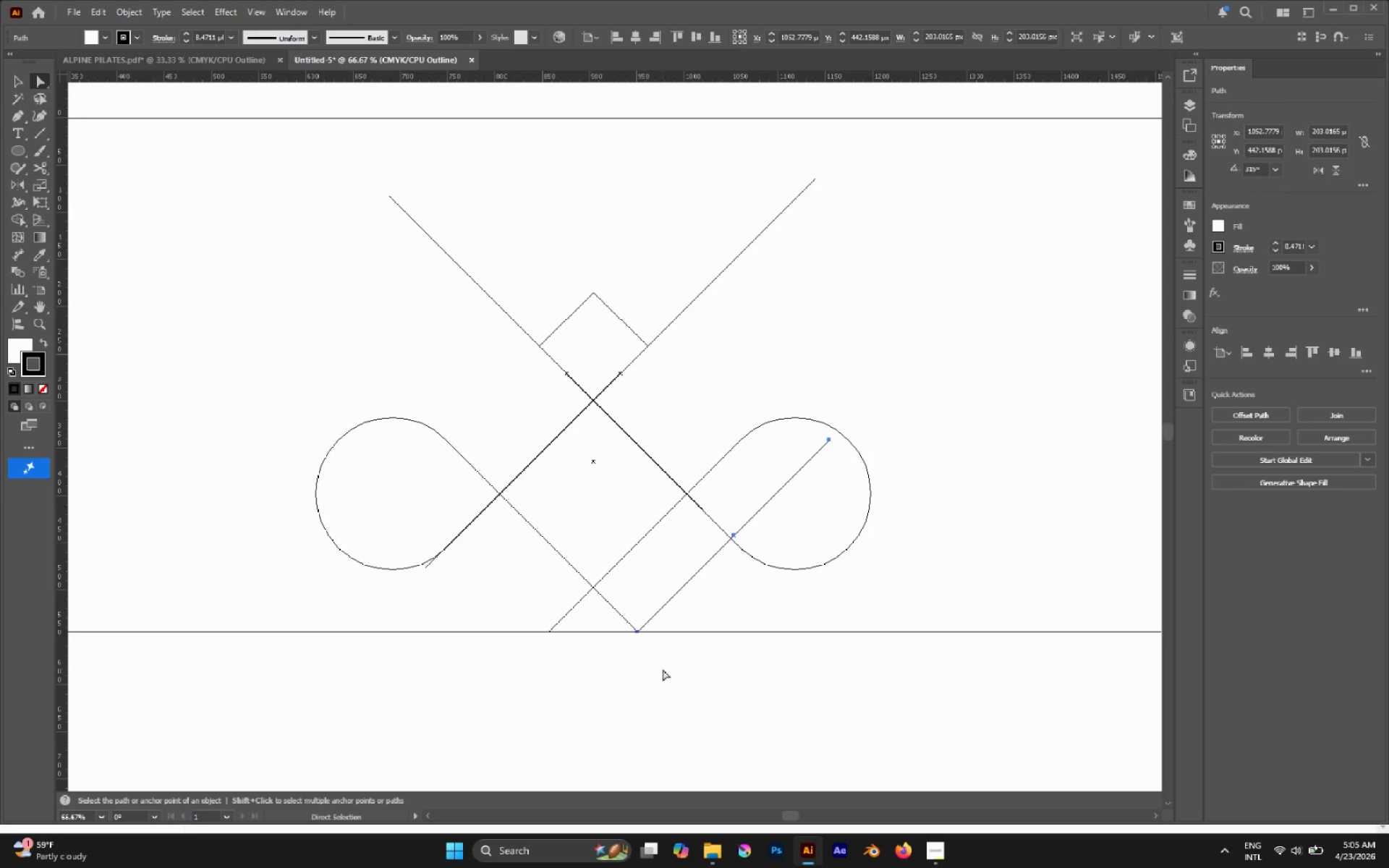 
hold_key(key=ControlLeft, duration=0.67)
 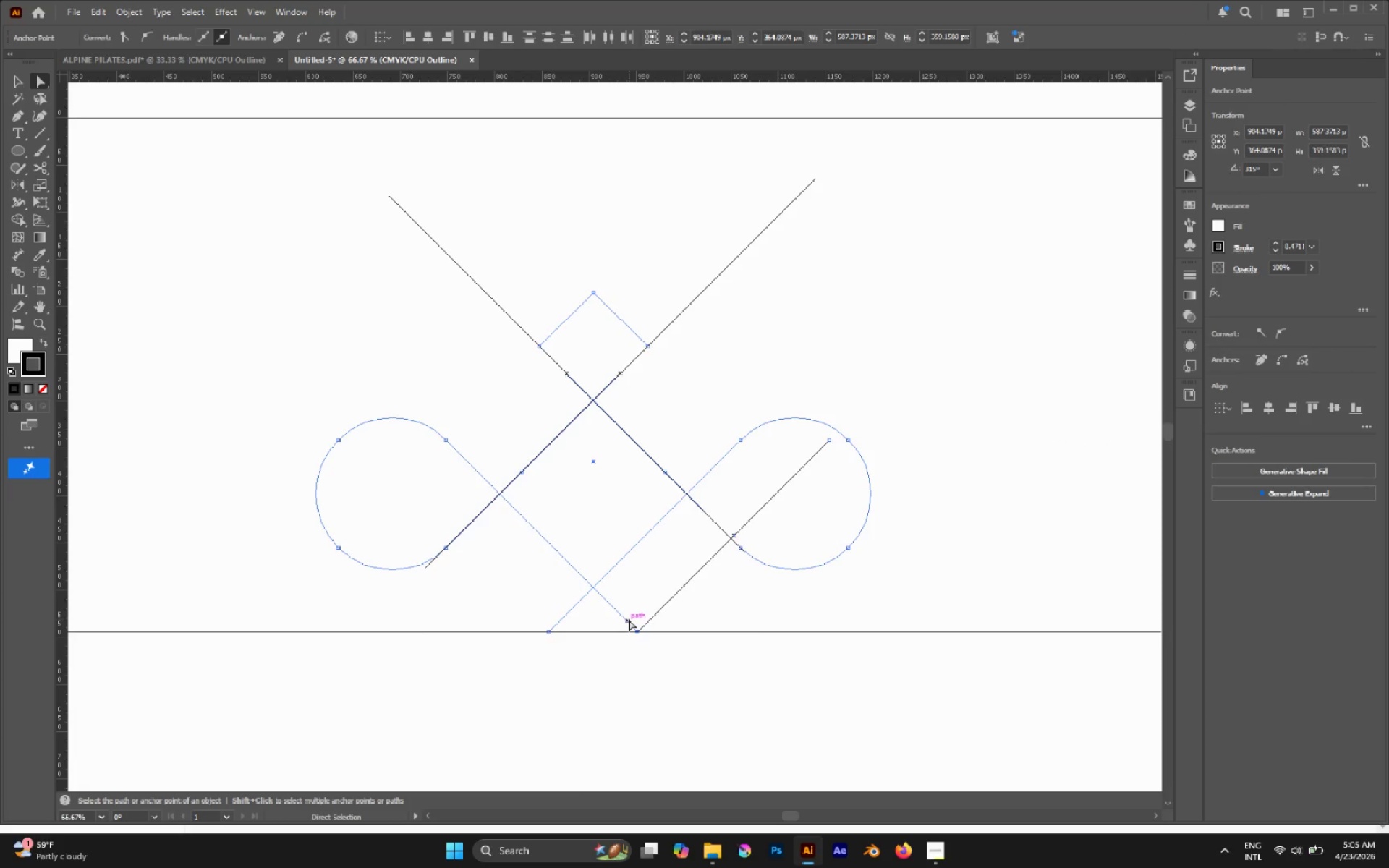 
key(Control+J)
 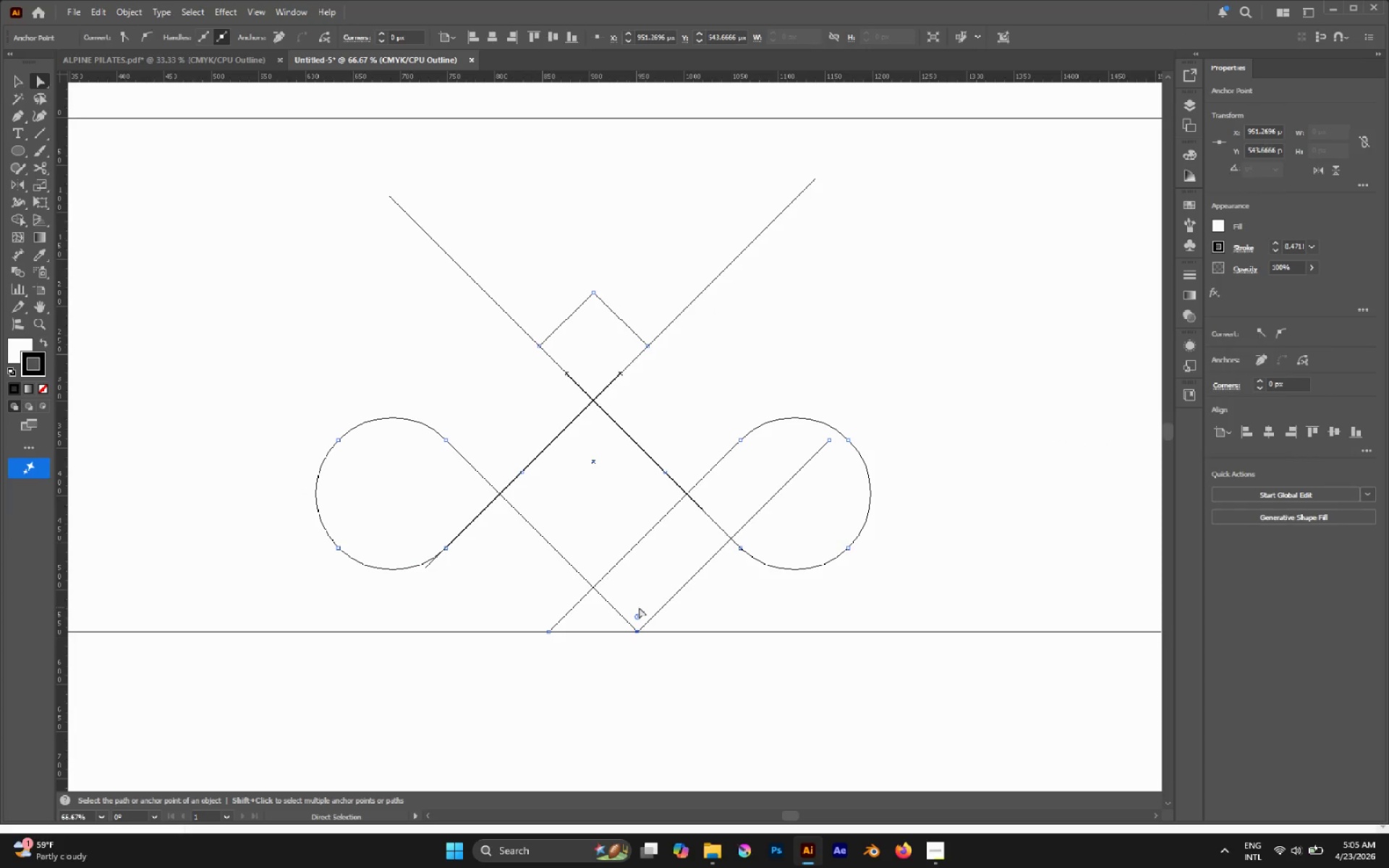 
left_click_drag(start_coordinate=[752, 620], to_coordinate=[792, 712])
 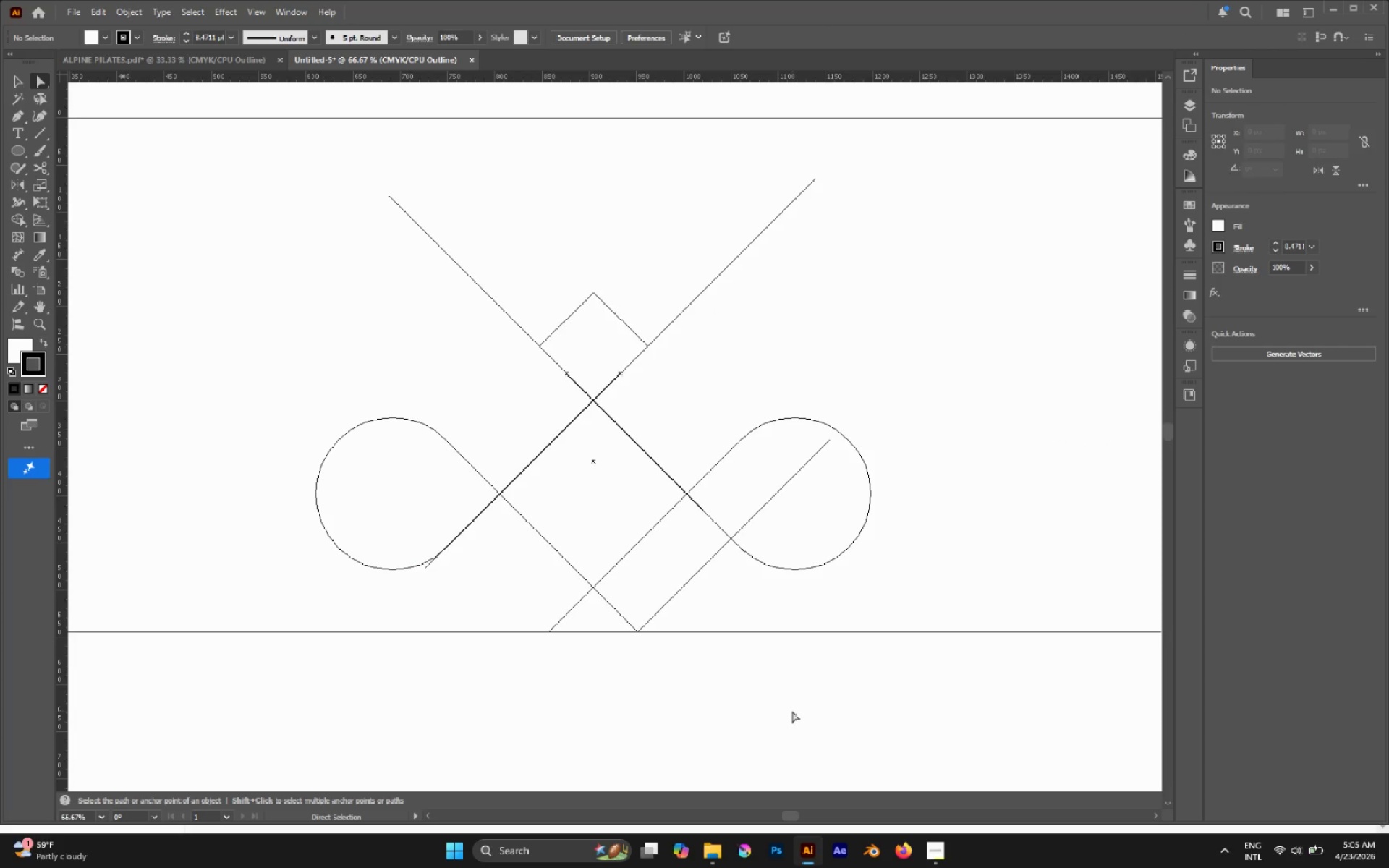 
key(Delete)
 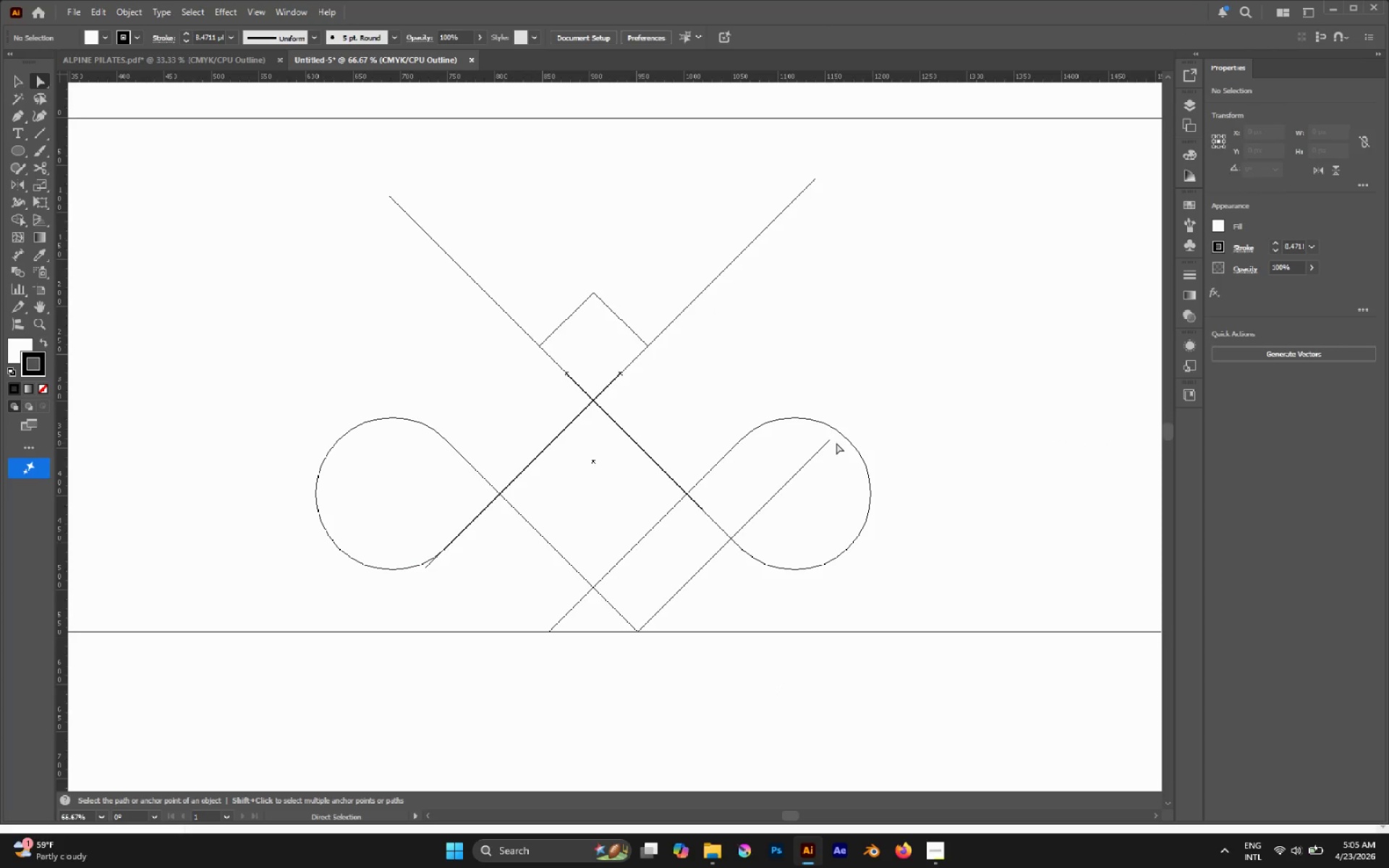 
left_click([830, 441])
 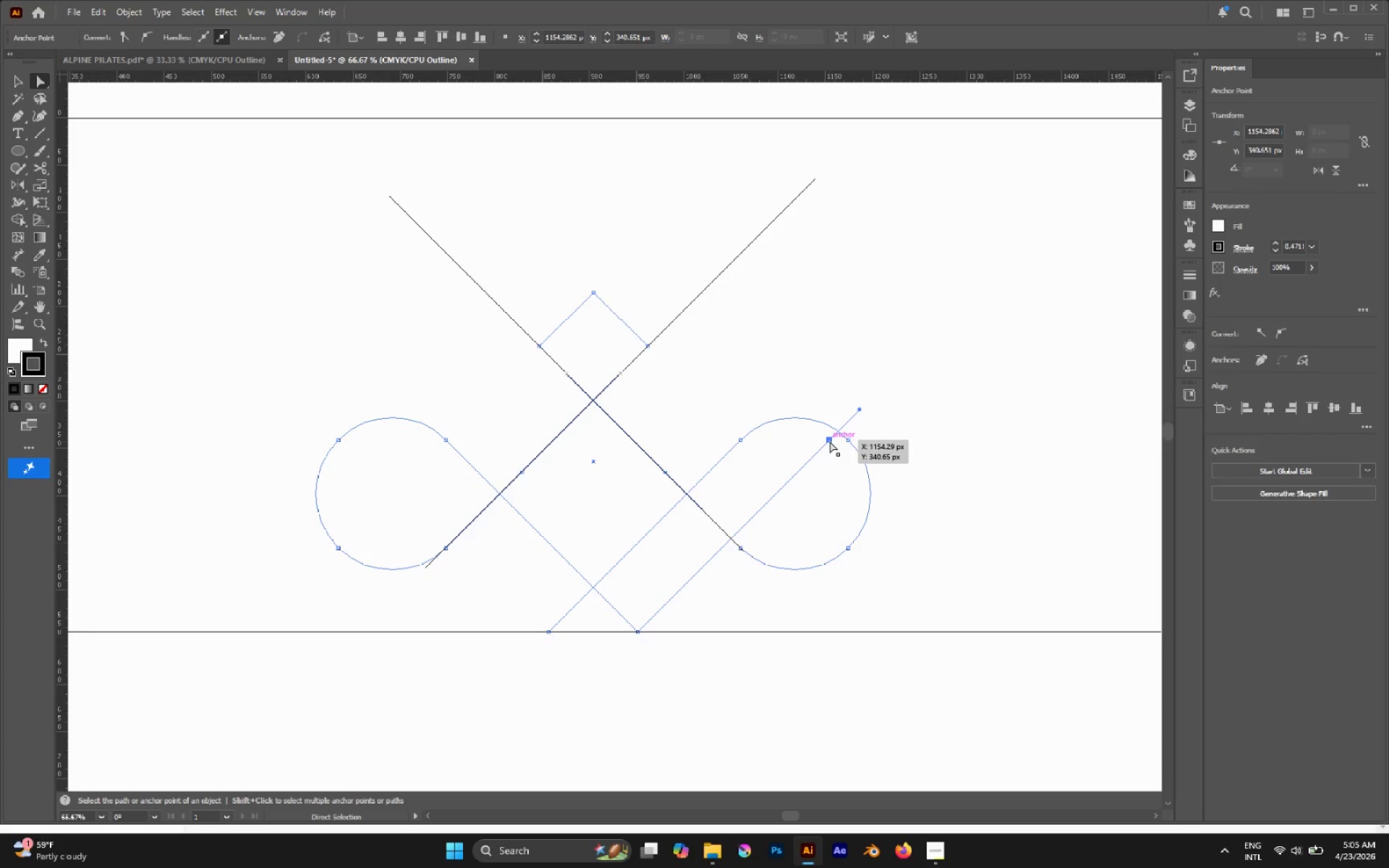 
left_click_drag(start_coordinate=[830, 441], to_coordinate=[789, 493])
 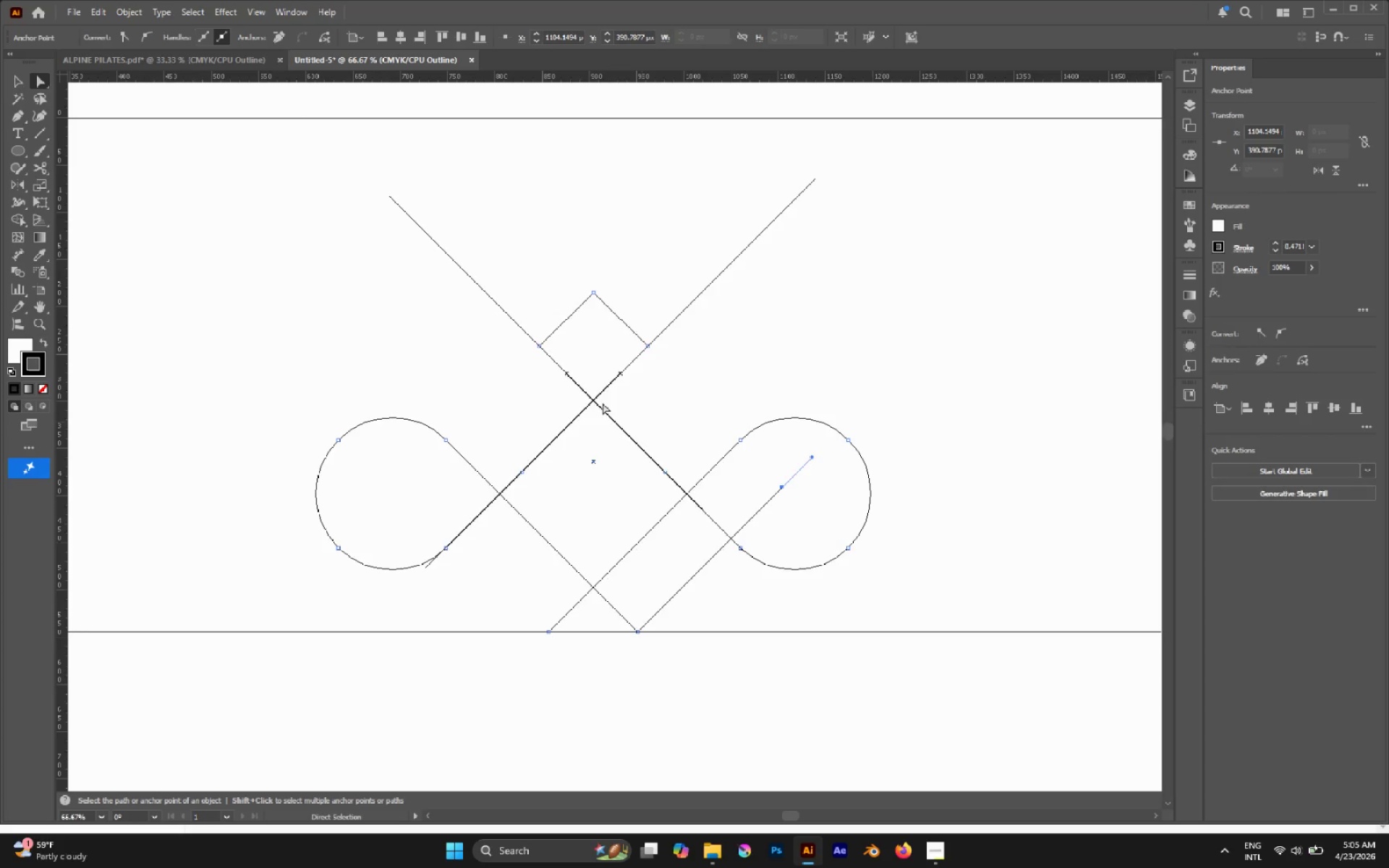 
hold_key(key=ShiftLeft, duration=3.64)
 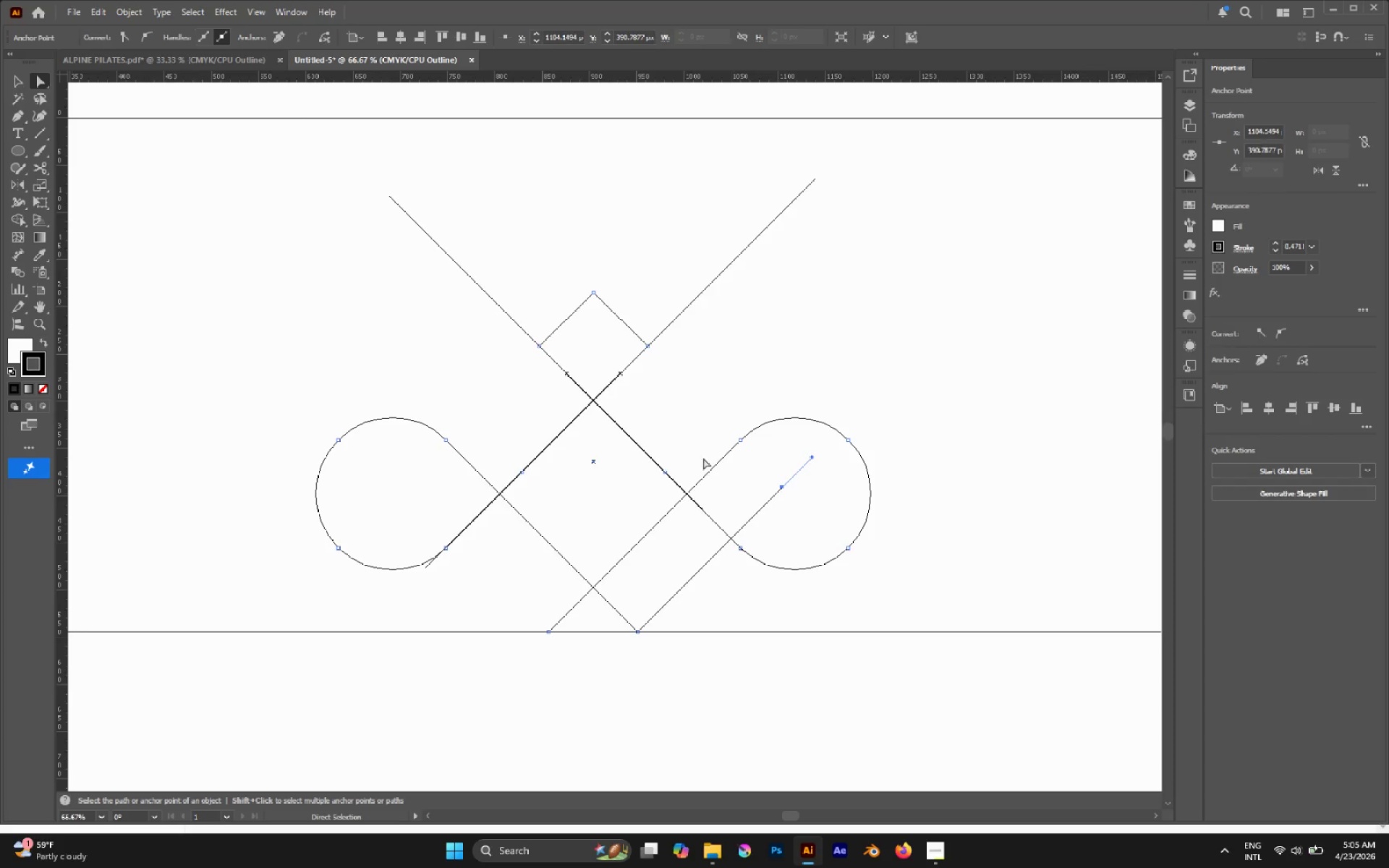 
left_click([591, 396])
 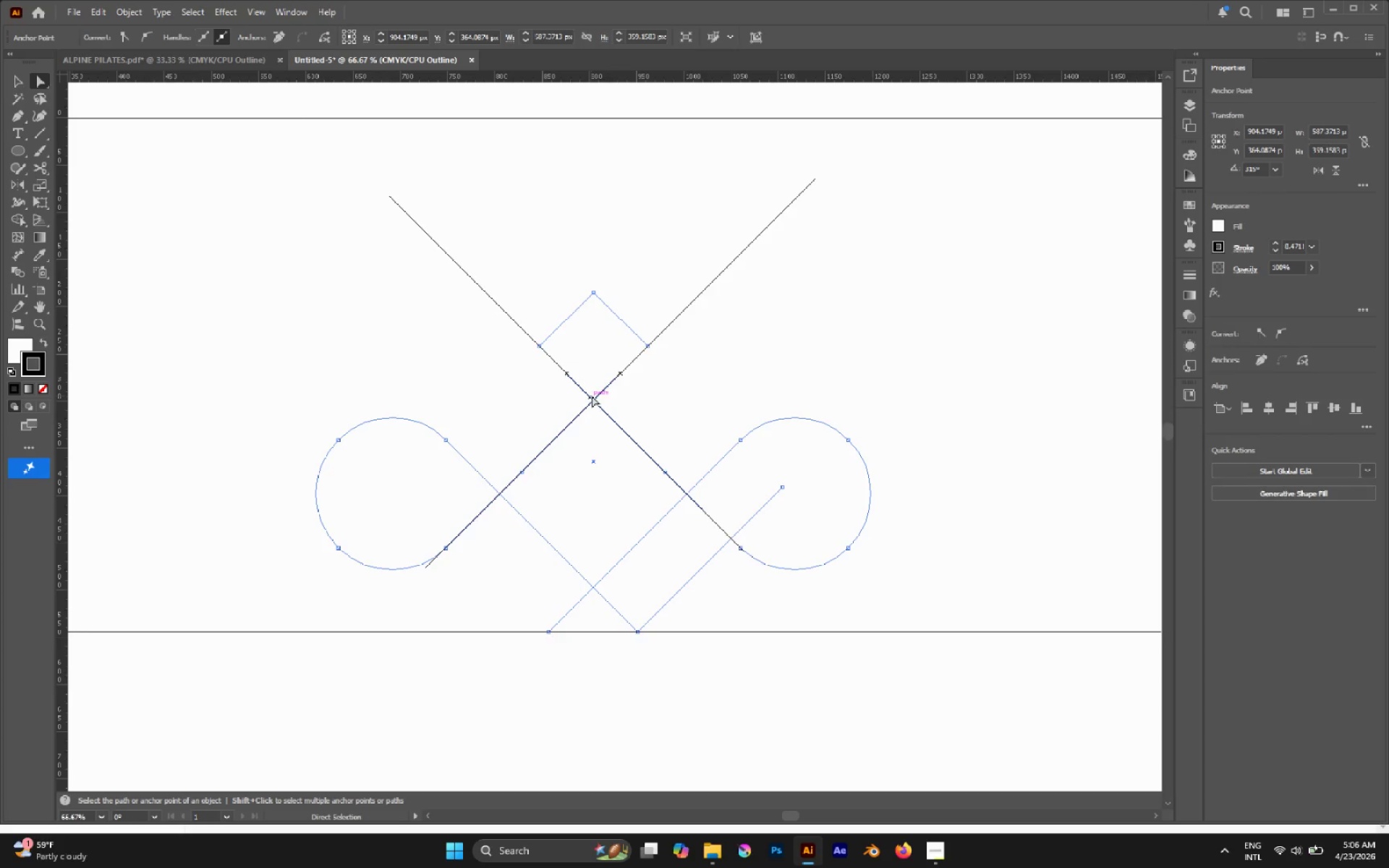 
left_click([609, 464])
 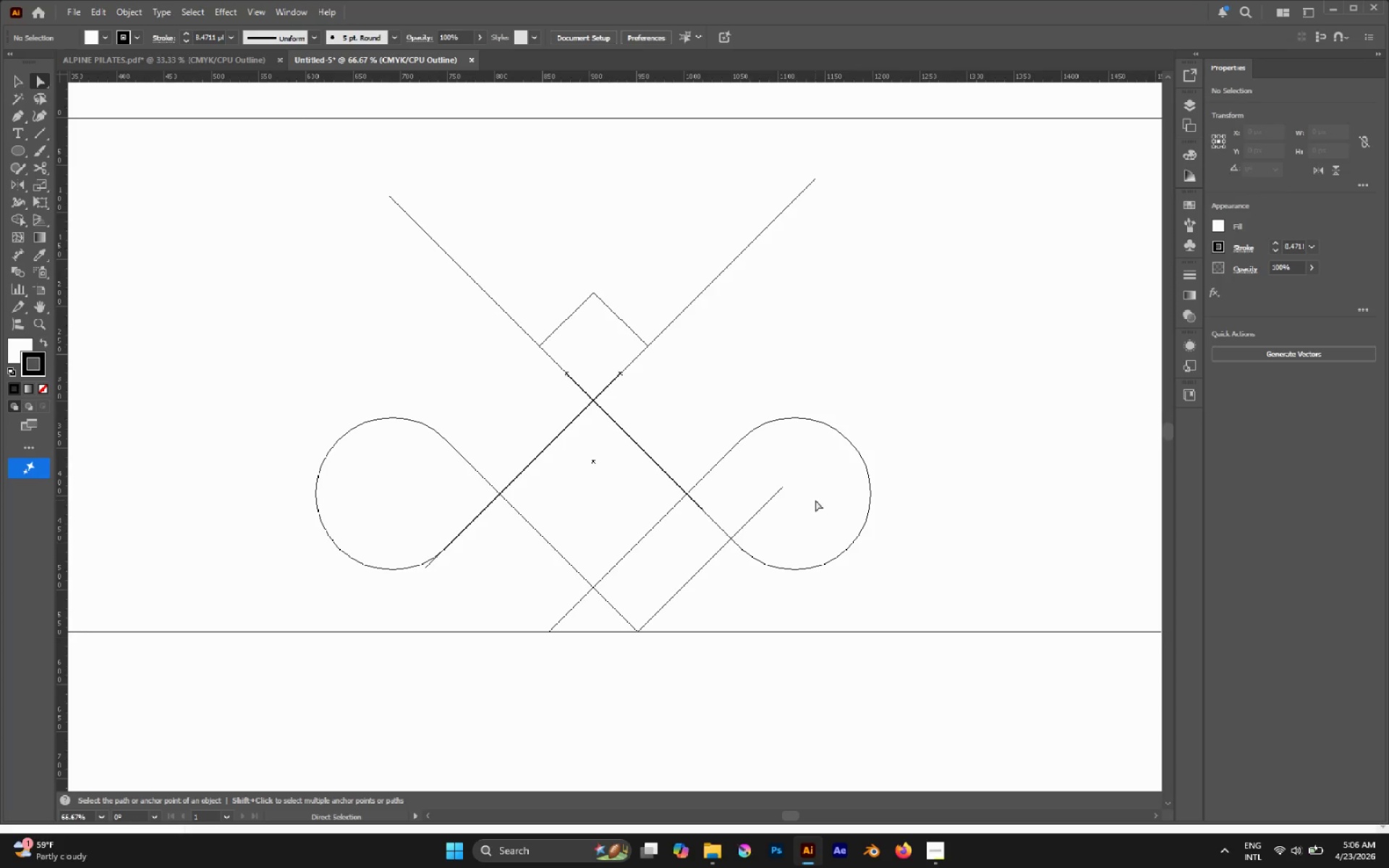 
key(P)
 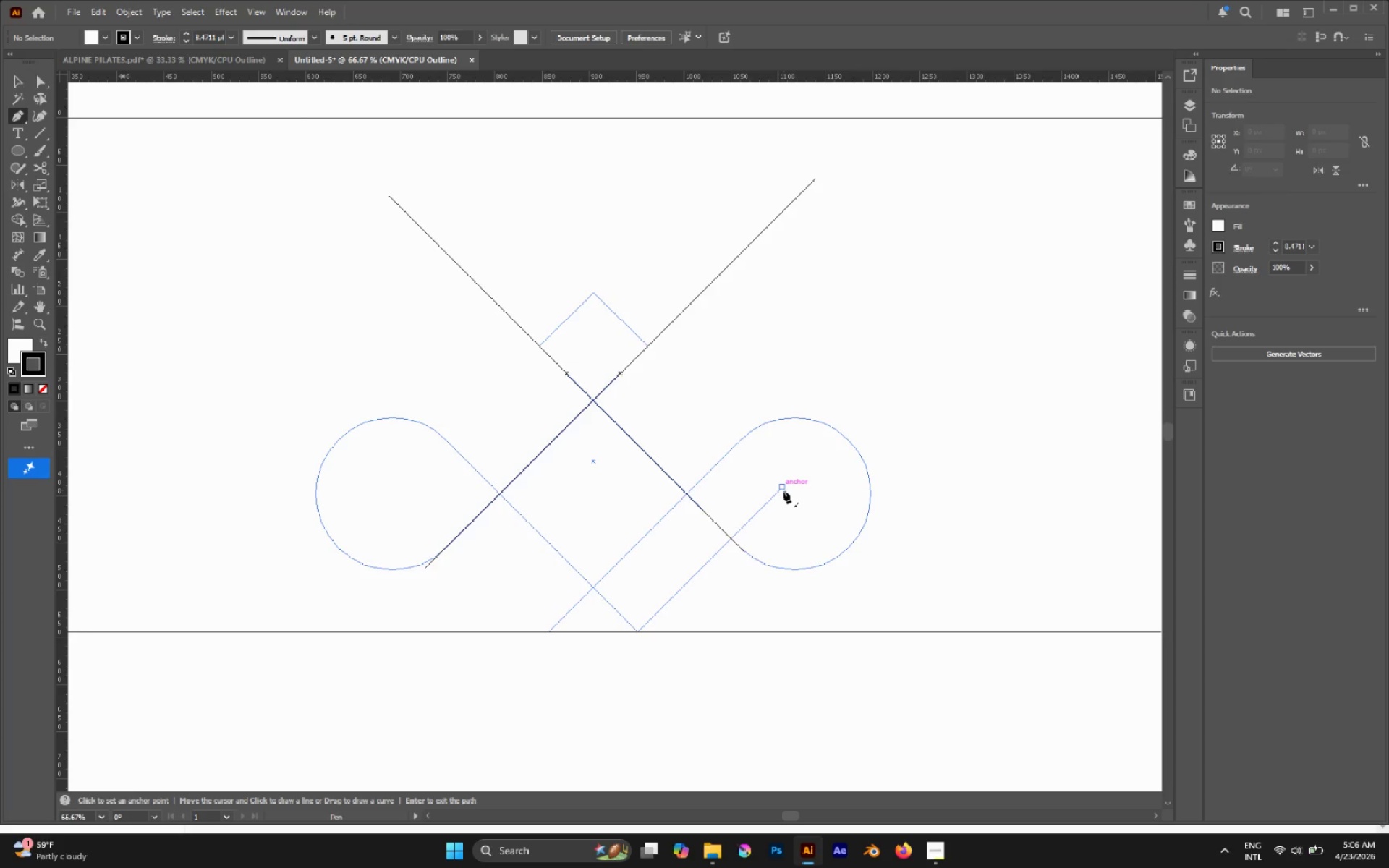 
left_click([783, 490])
 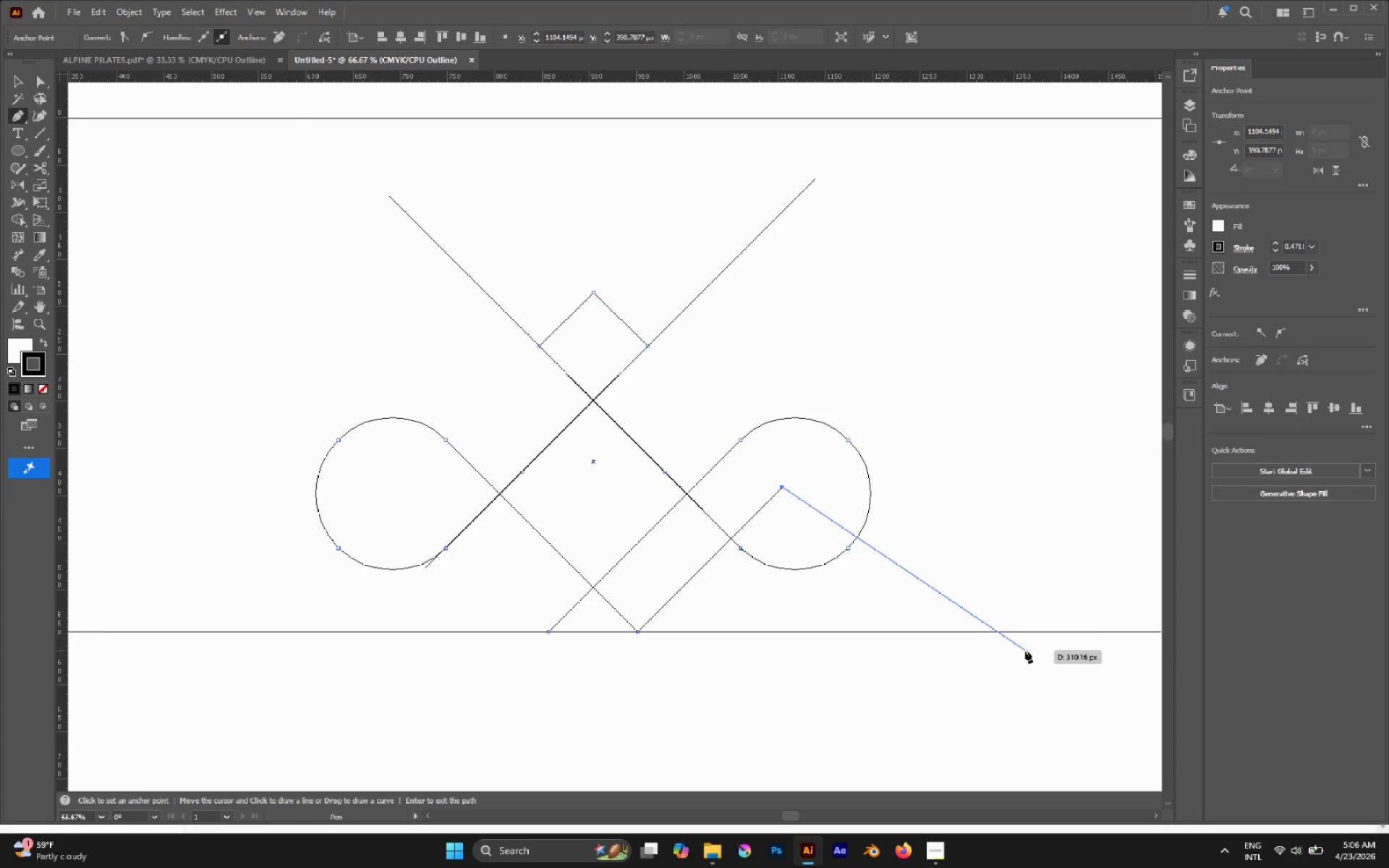 
mouse_move([952, 630])
 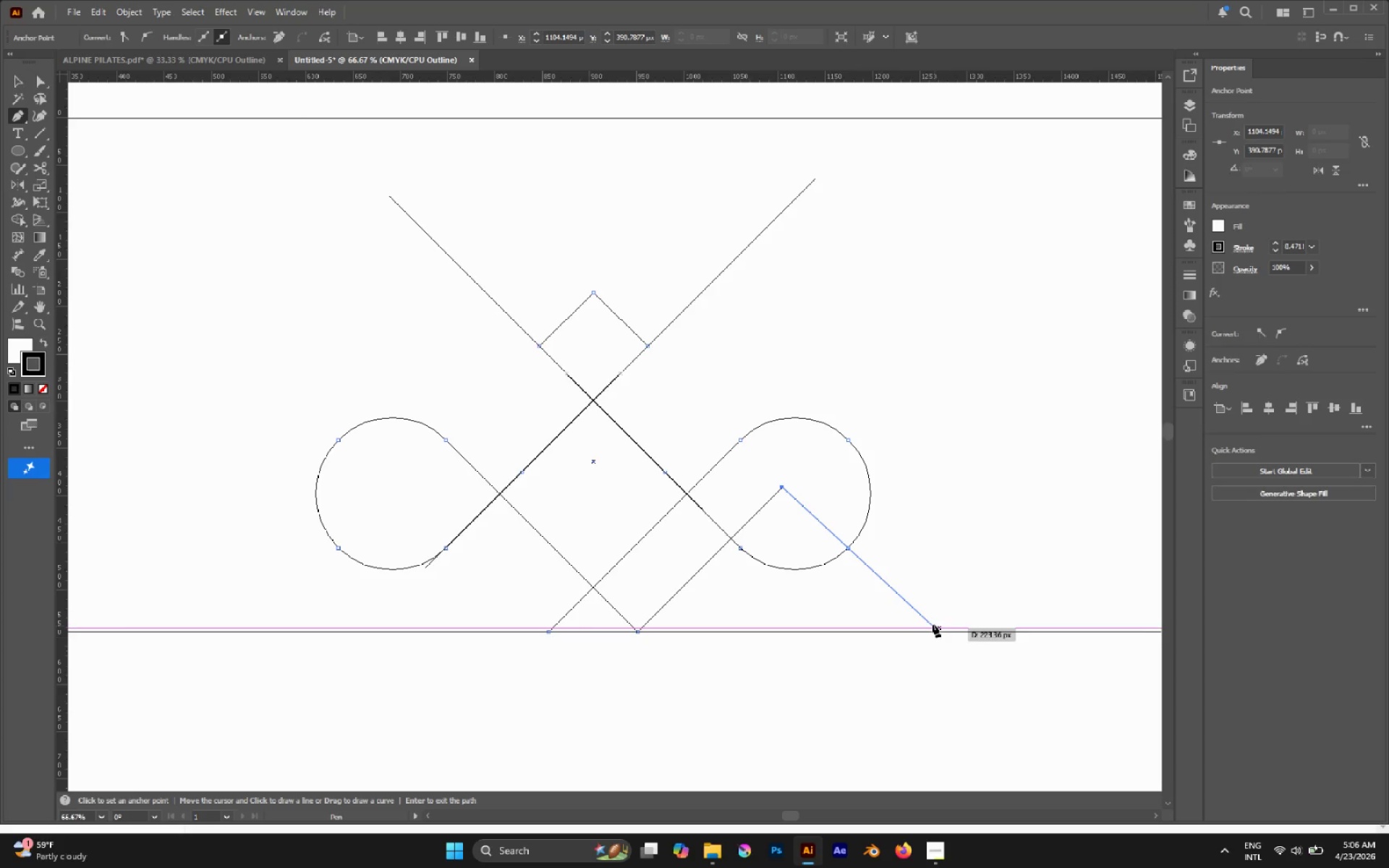 
key(A)
 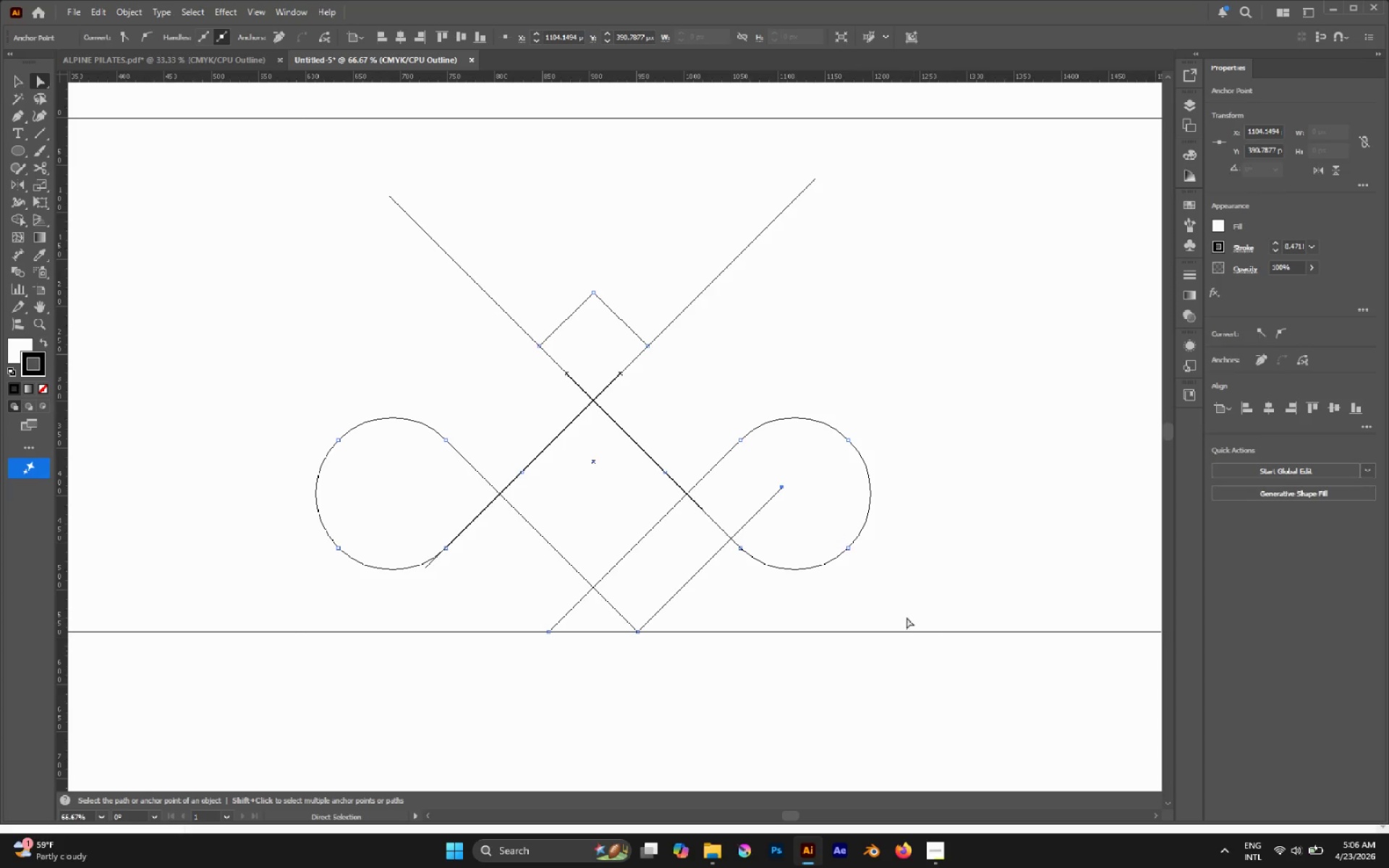 
left_click([862, 613])
 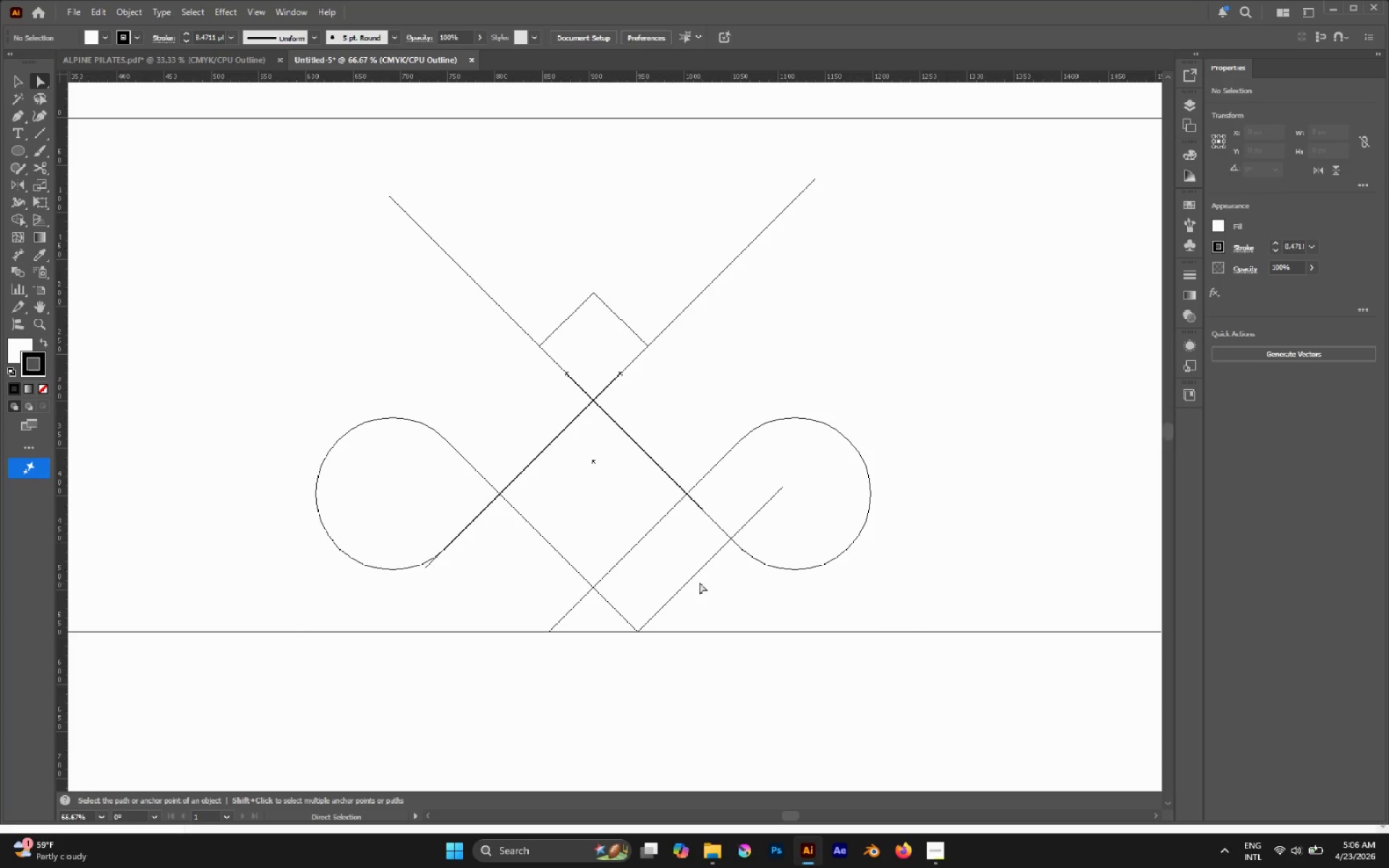 
hold_key(key=AltLeft, duration=0.77)
left_click([693, 579])
 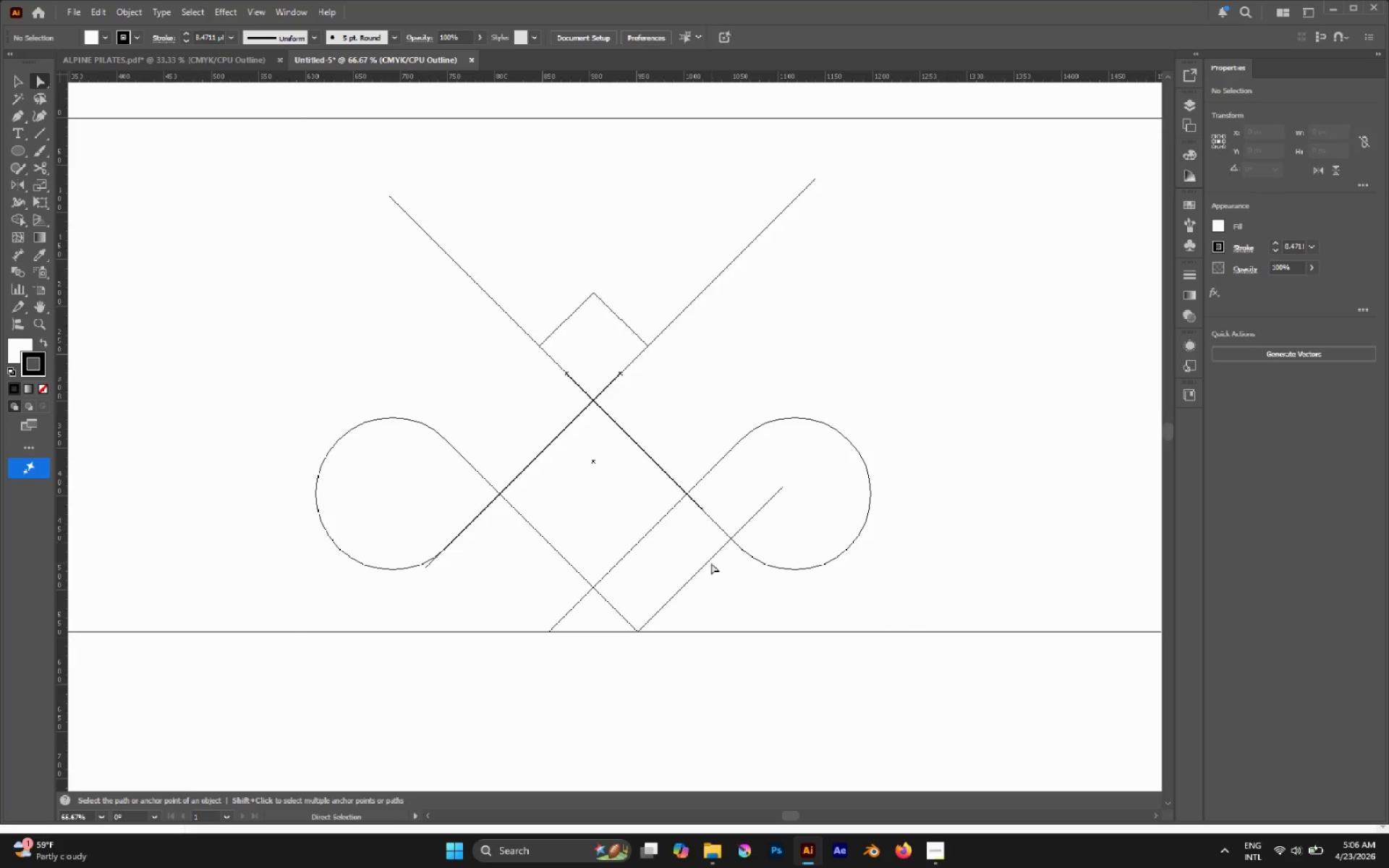 
double_click([707, 561])
 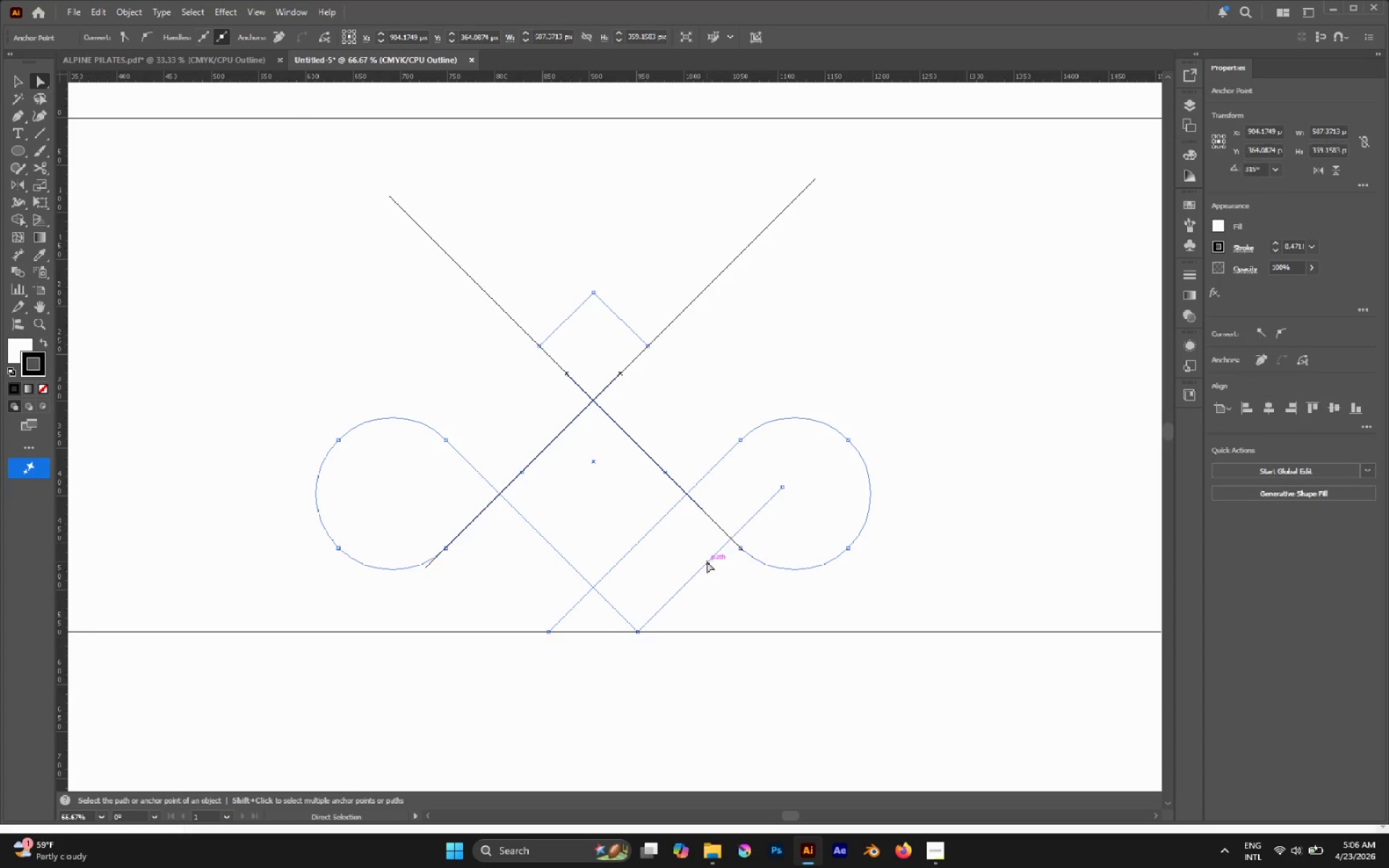 
key(Control+C)
 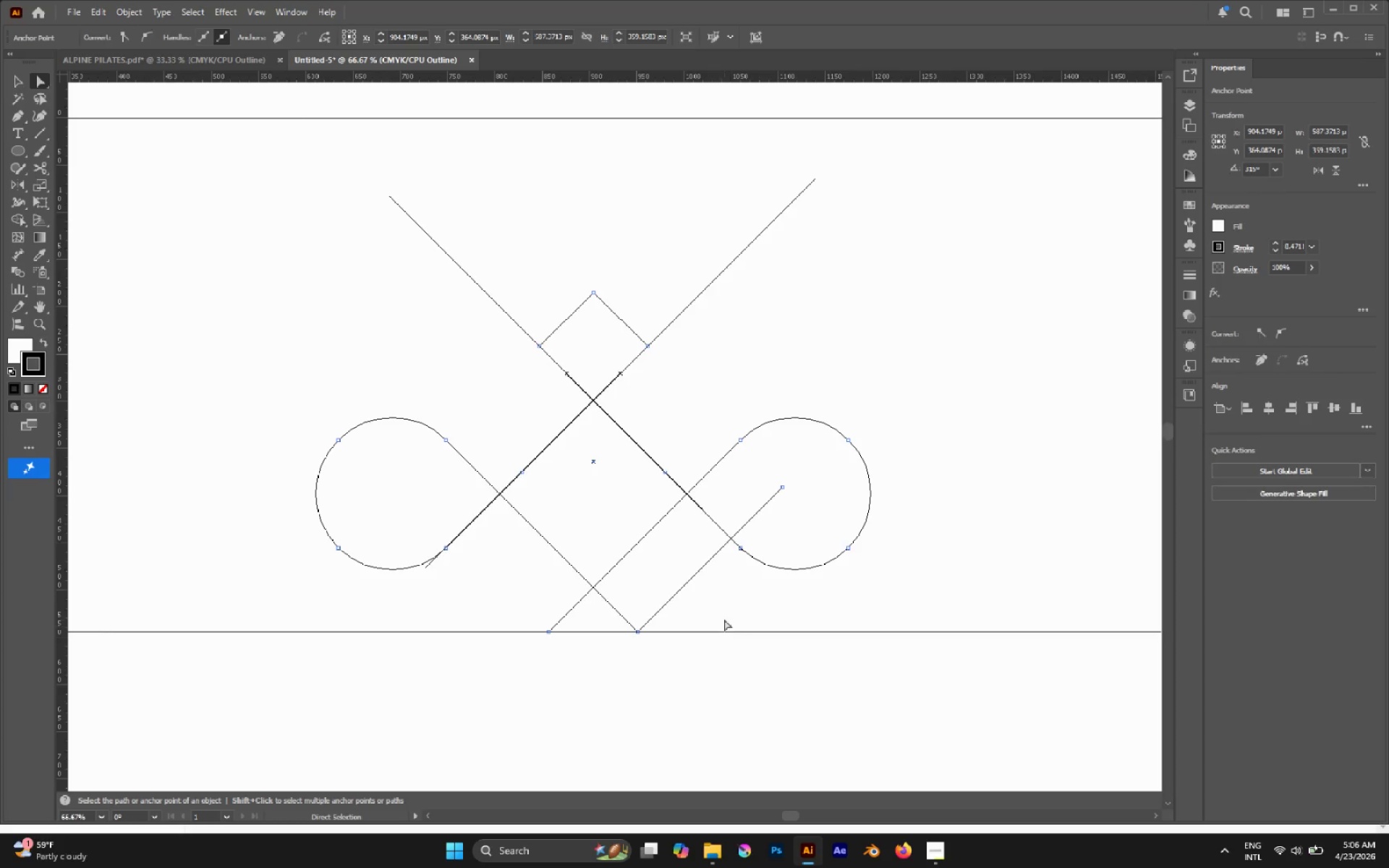 
left_click([724, 619])
 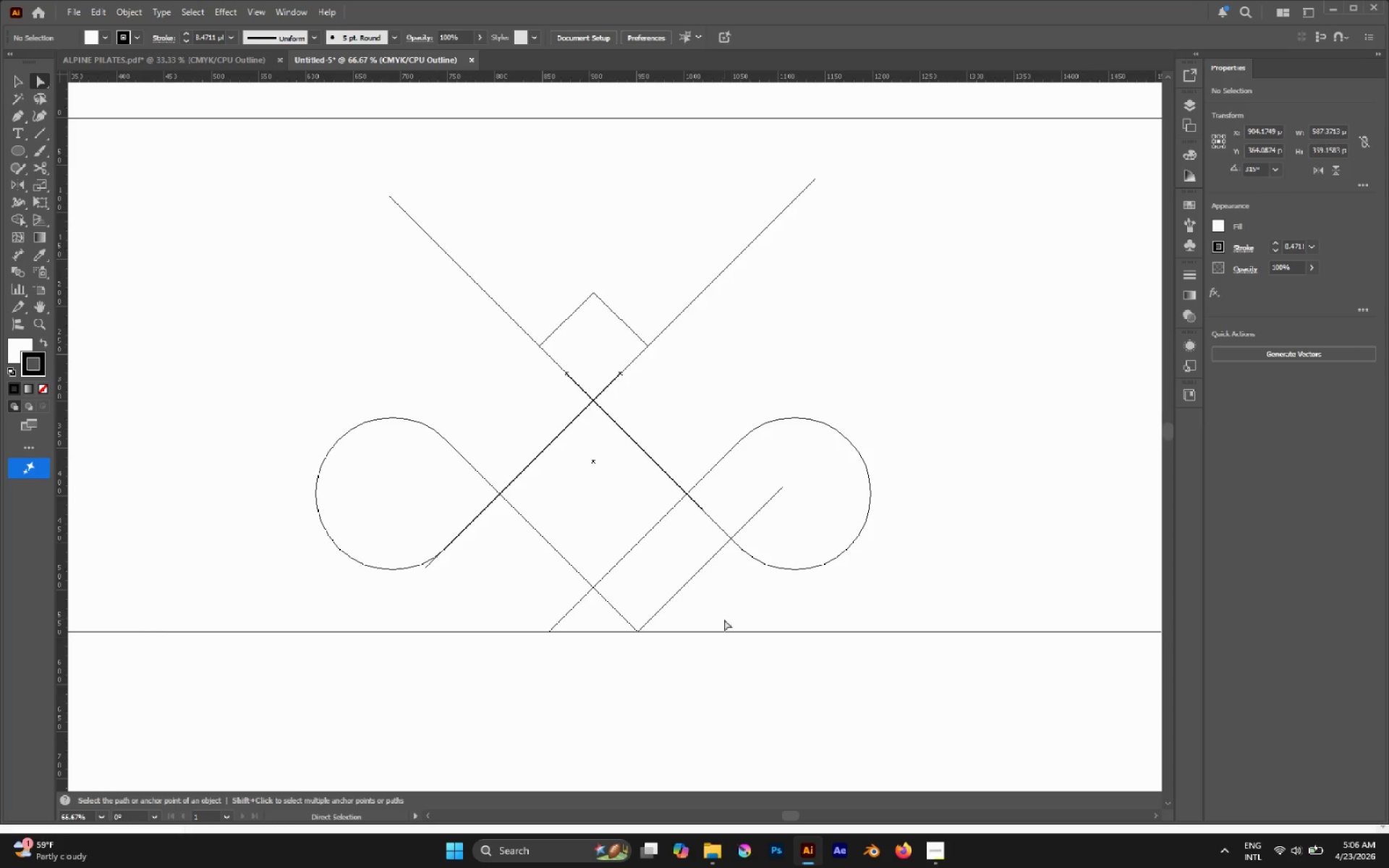 
key(Control+Shift+V)
 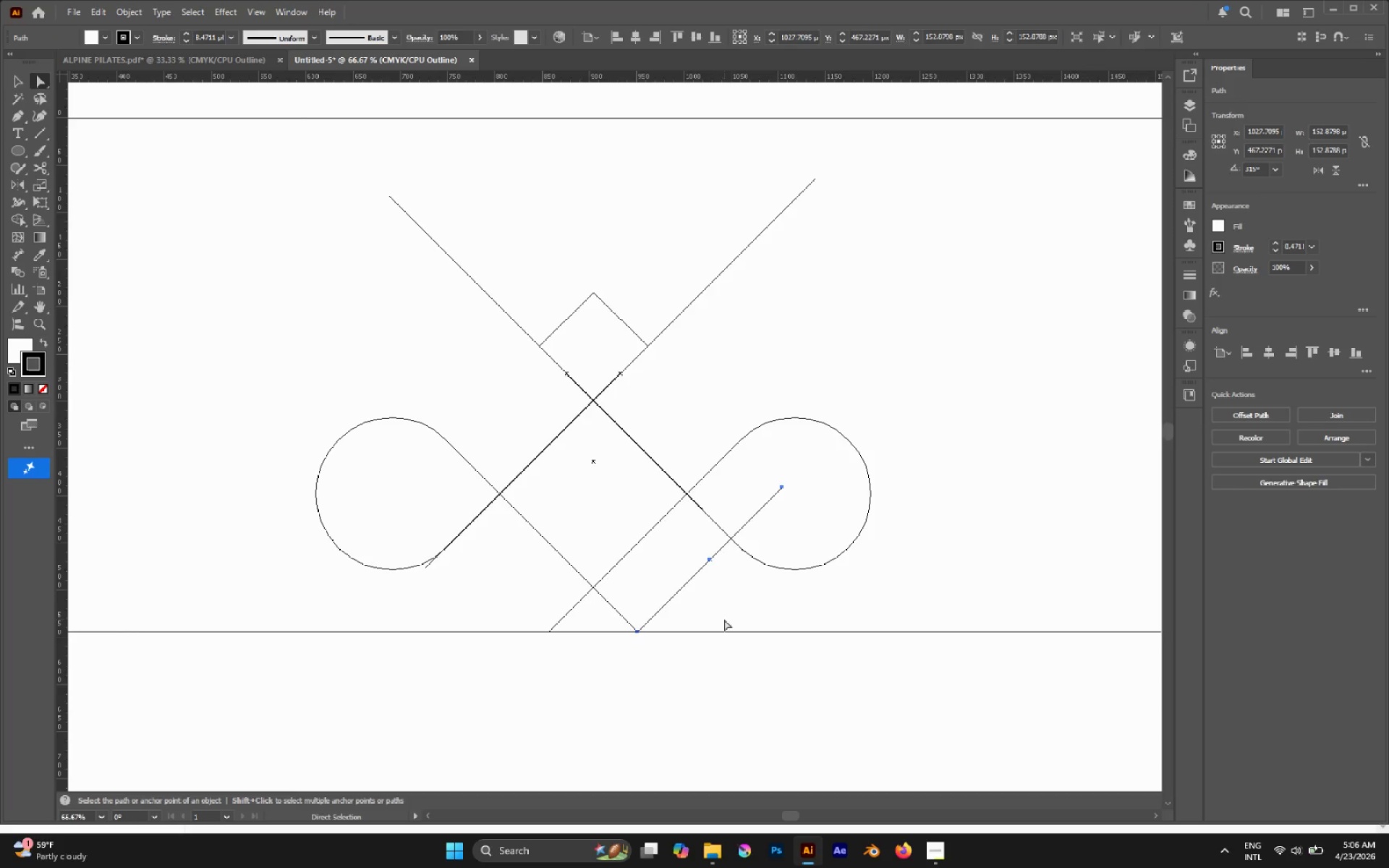 
key(V)
 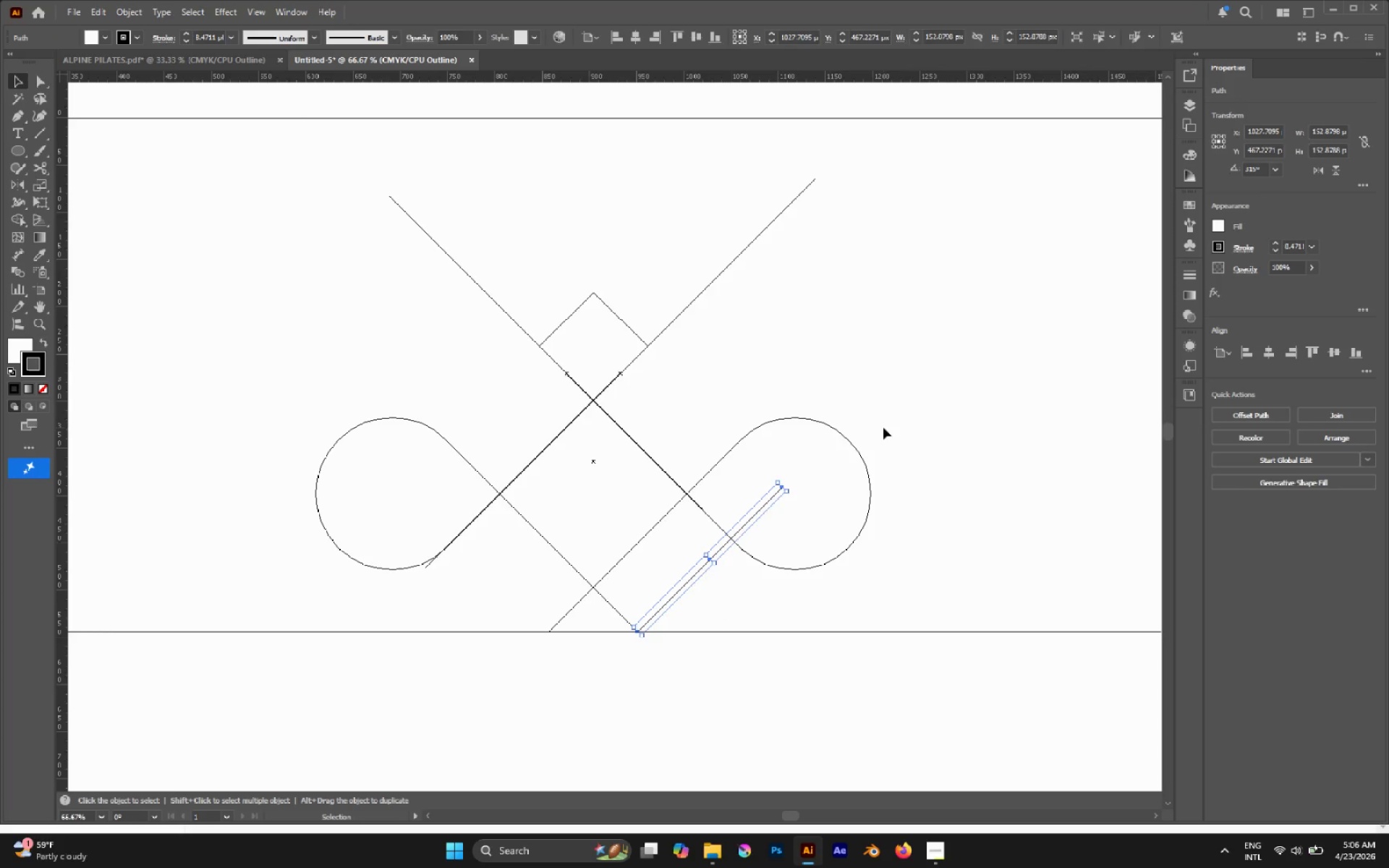 
key(R)
 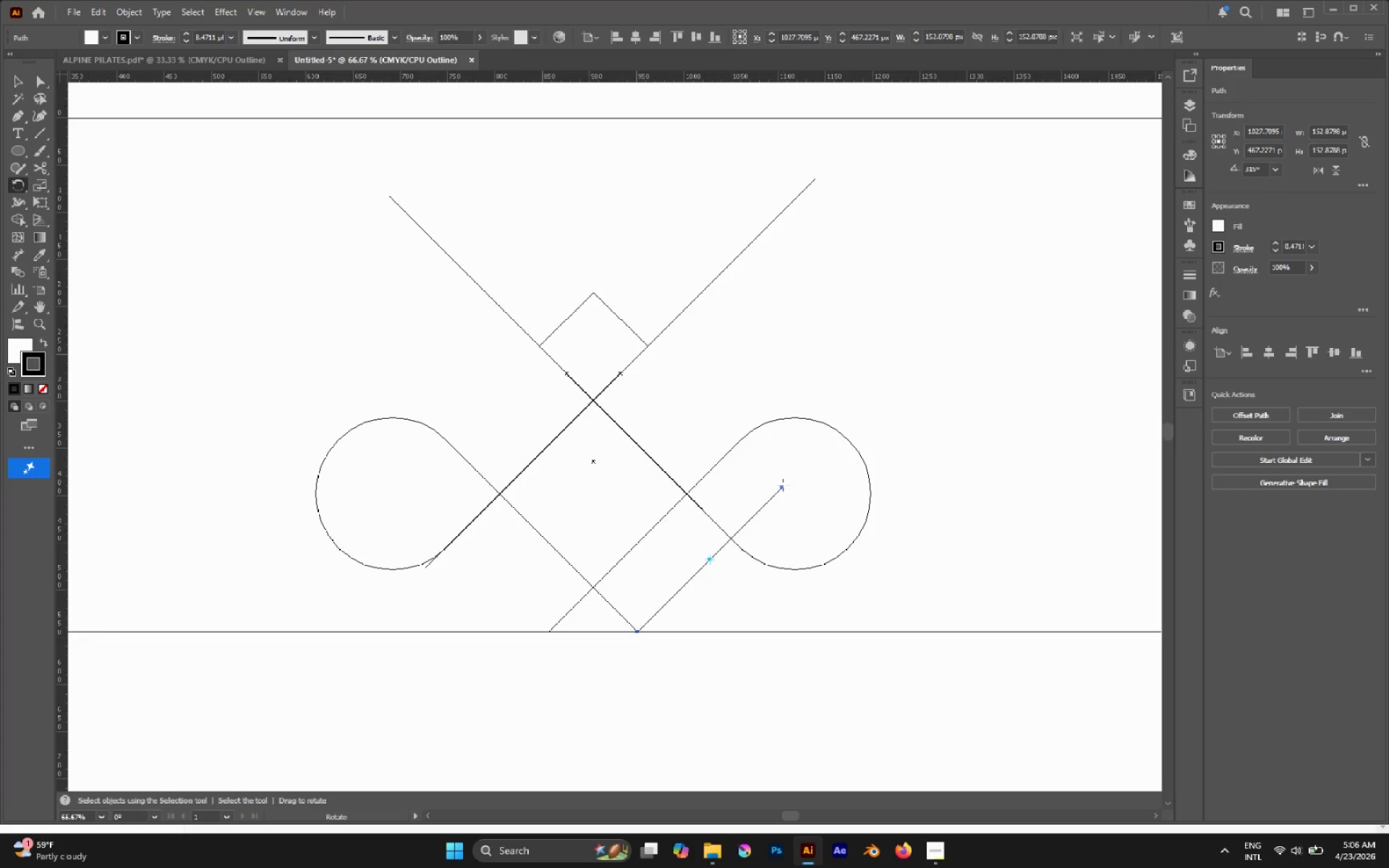 
left_click([781, 485])
 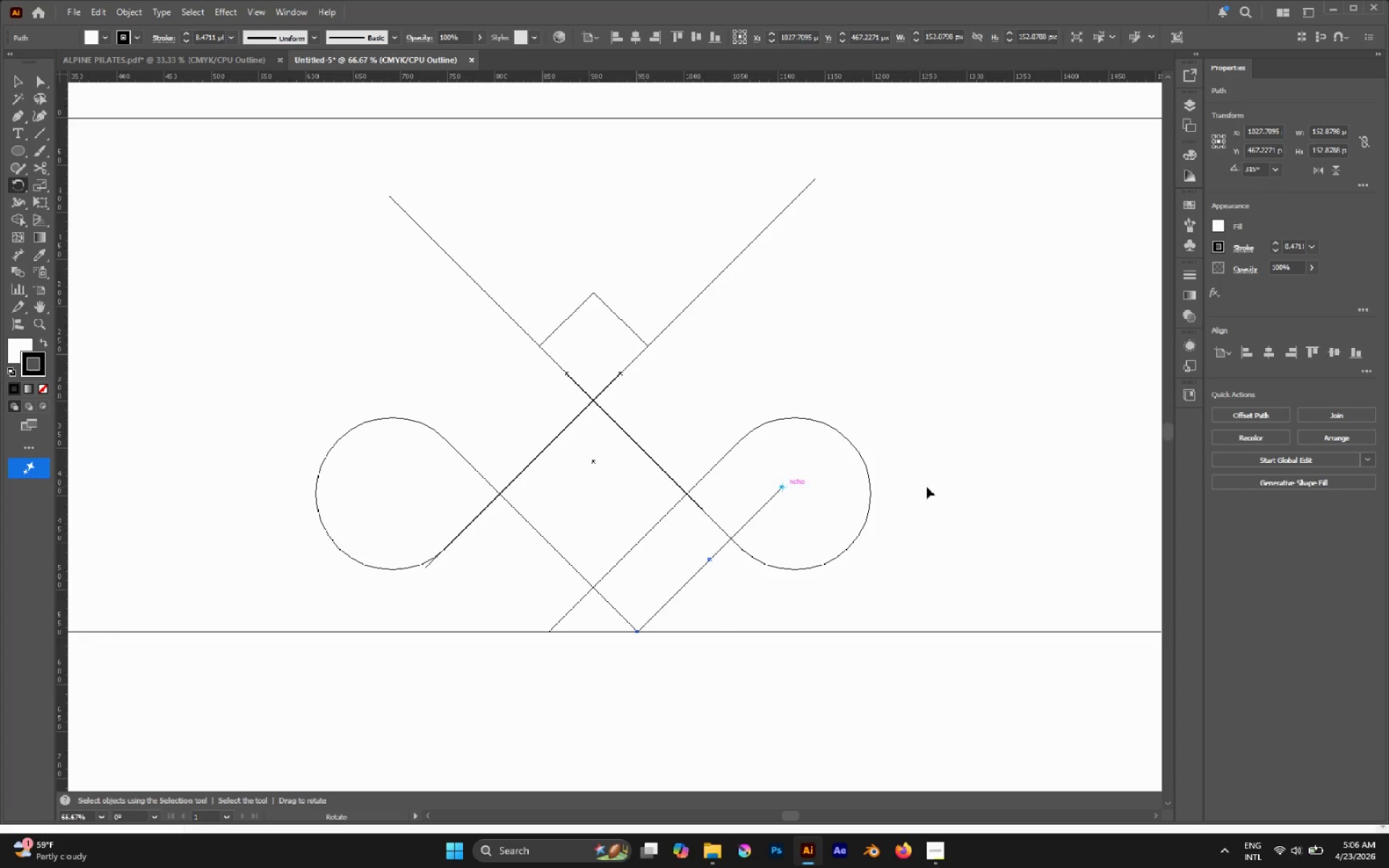 
left_click_drag(start_coordinate=[927, 487], to_coordinate=[824, 342])
 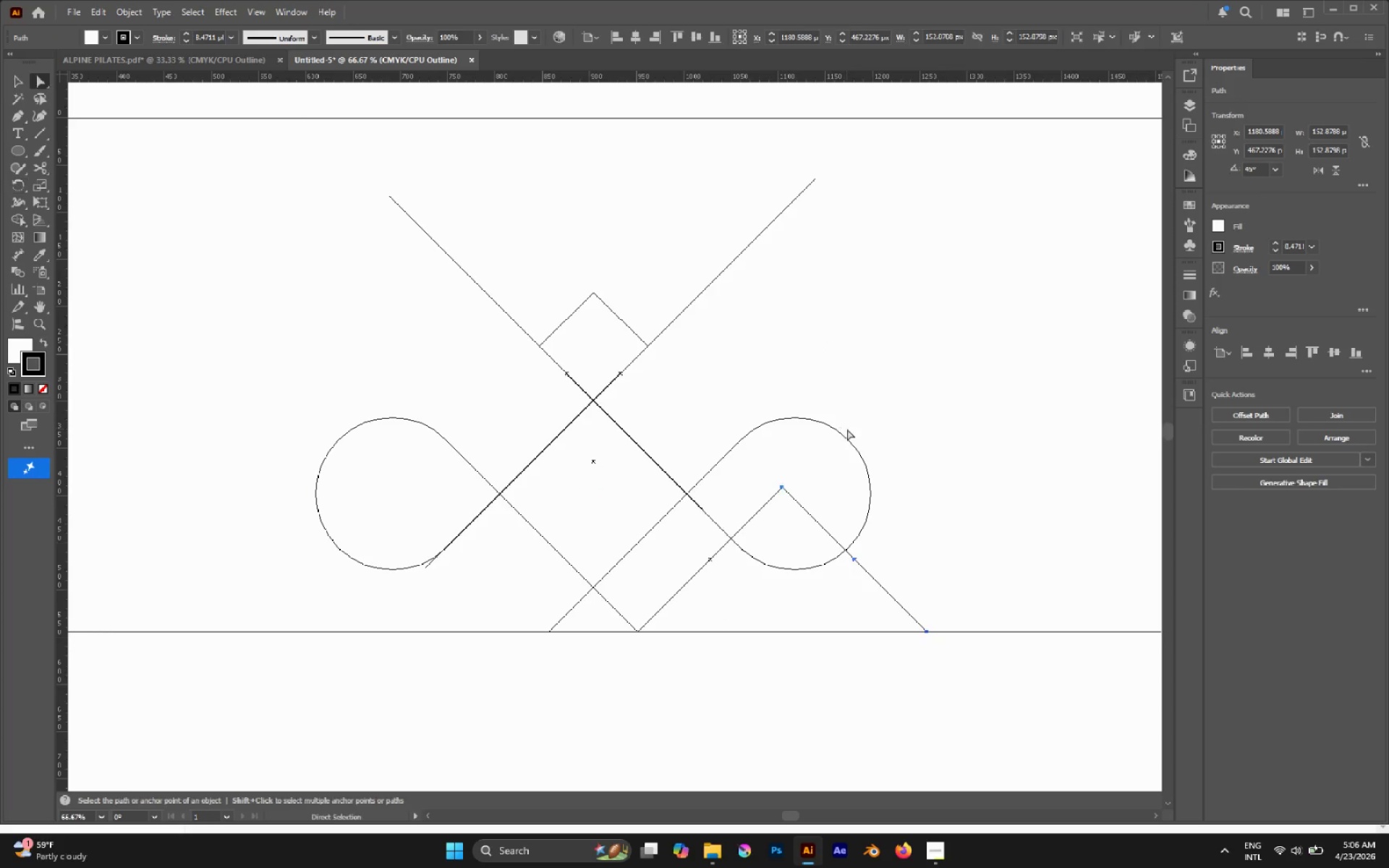 
hold_key(key=AltLeft, duration=1.75)
 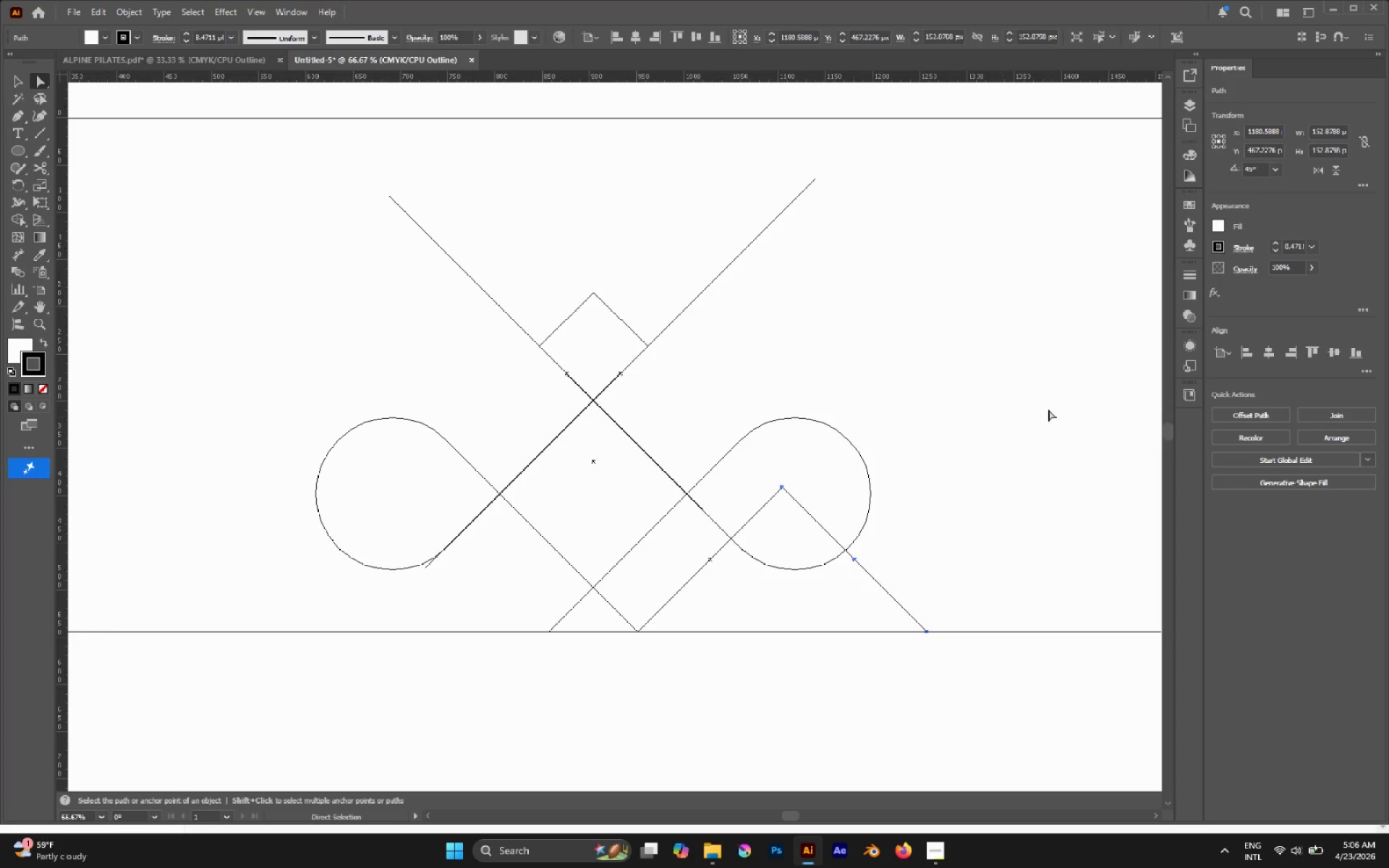 
hold_key(key=ShiftLeft, duration=1.56)
 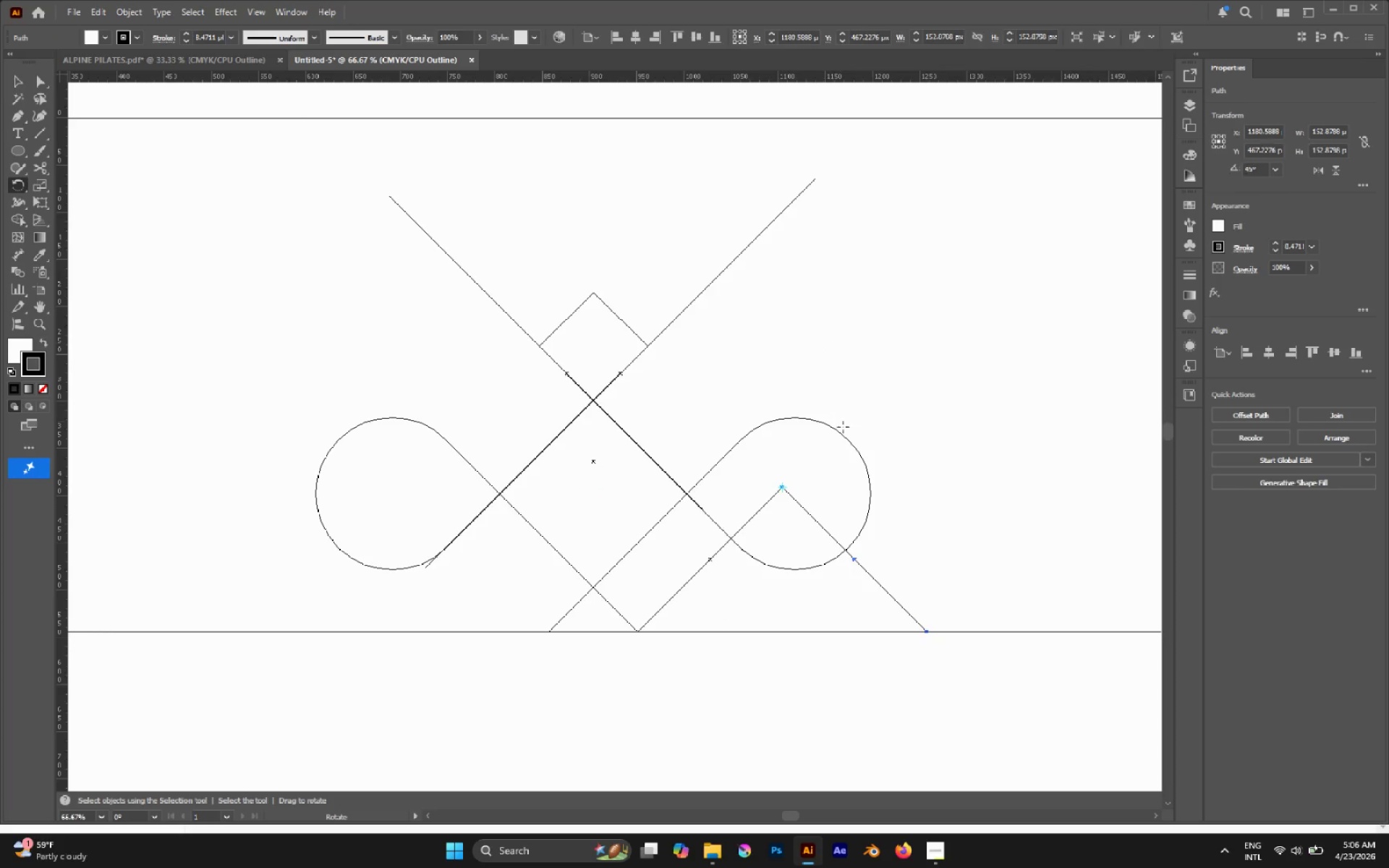 
key(A)
 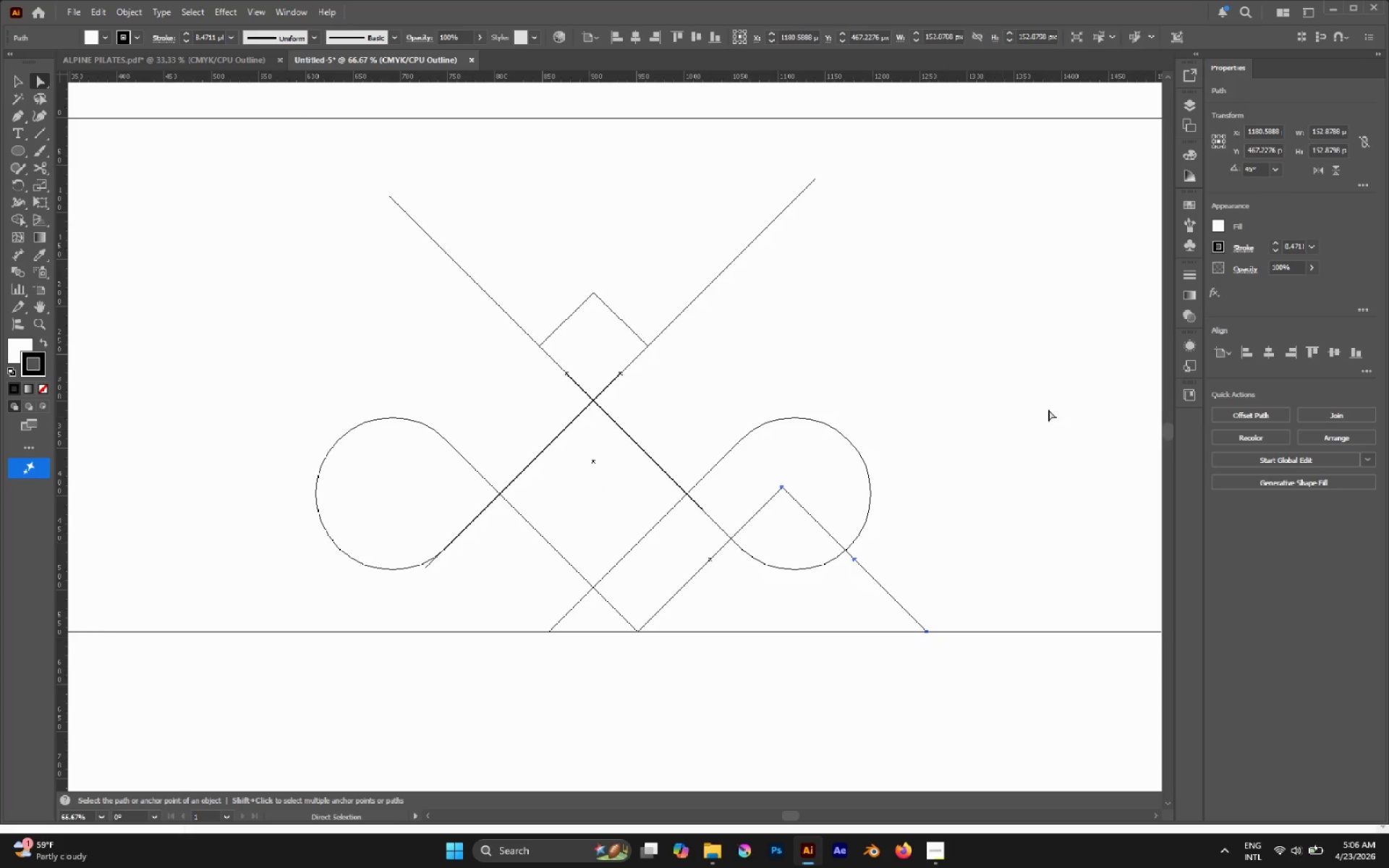 
left_click([1089, 399])
 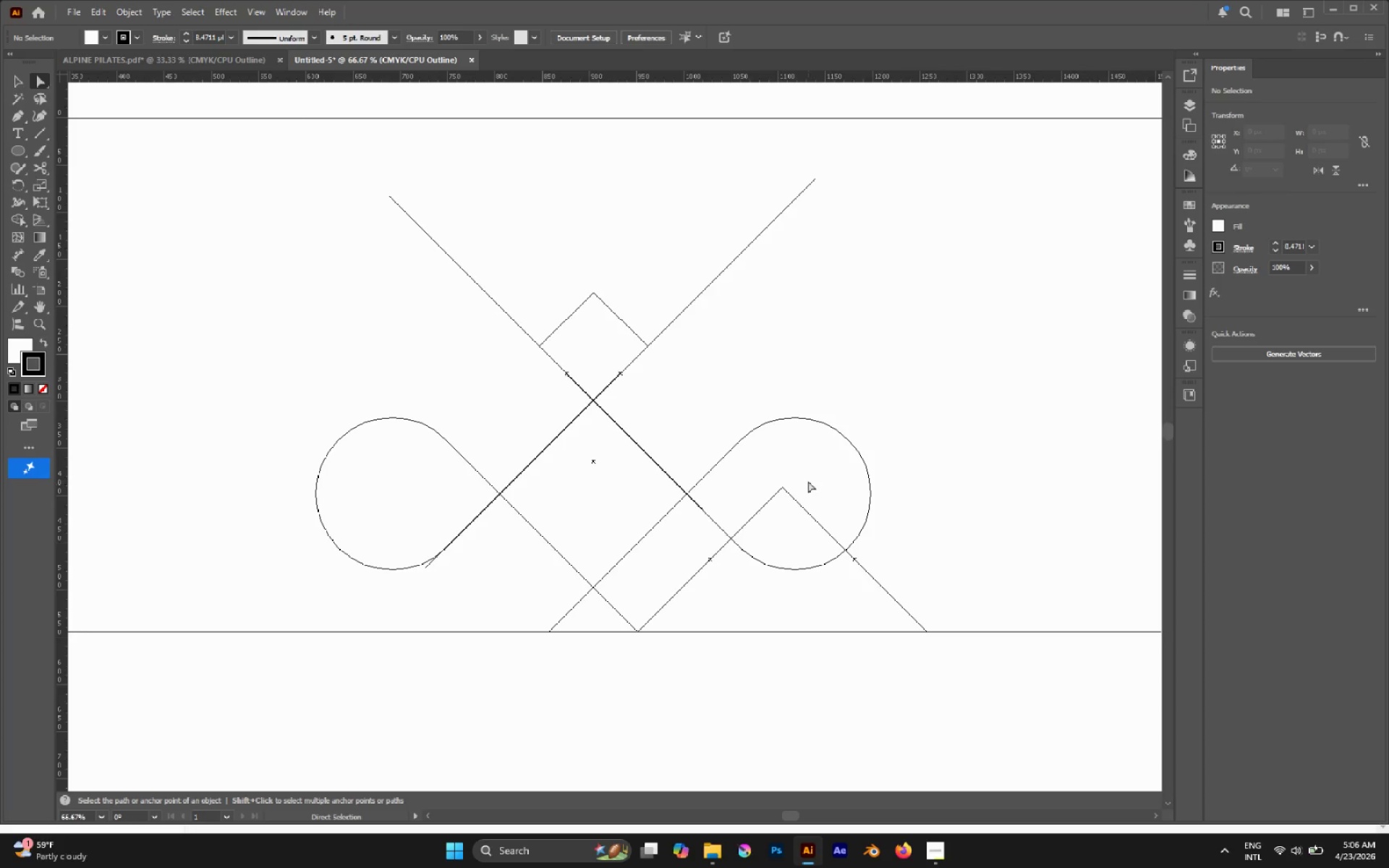 
left_click_drag(start_coordinate=[804, 479], to_coordinate=[765, 520])
 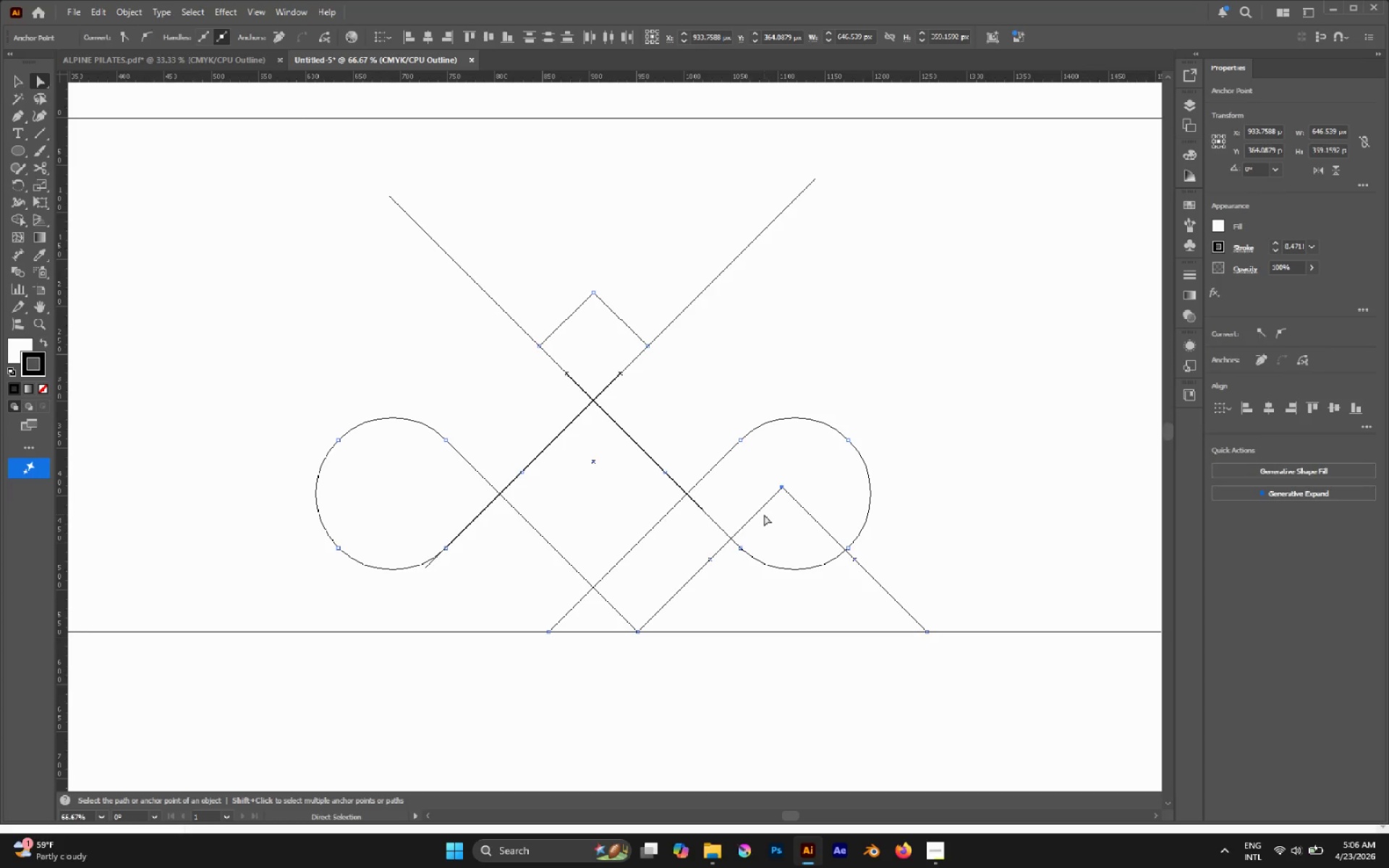 
key(Control+J)
 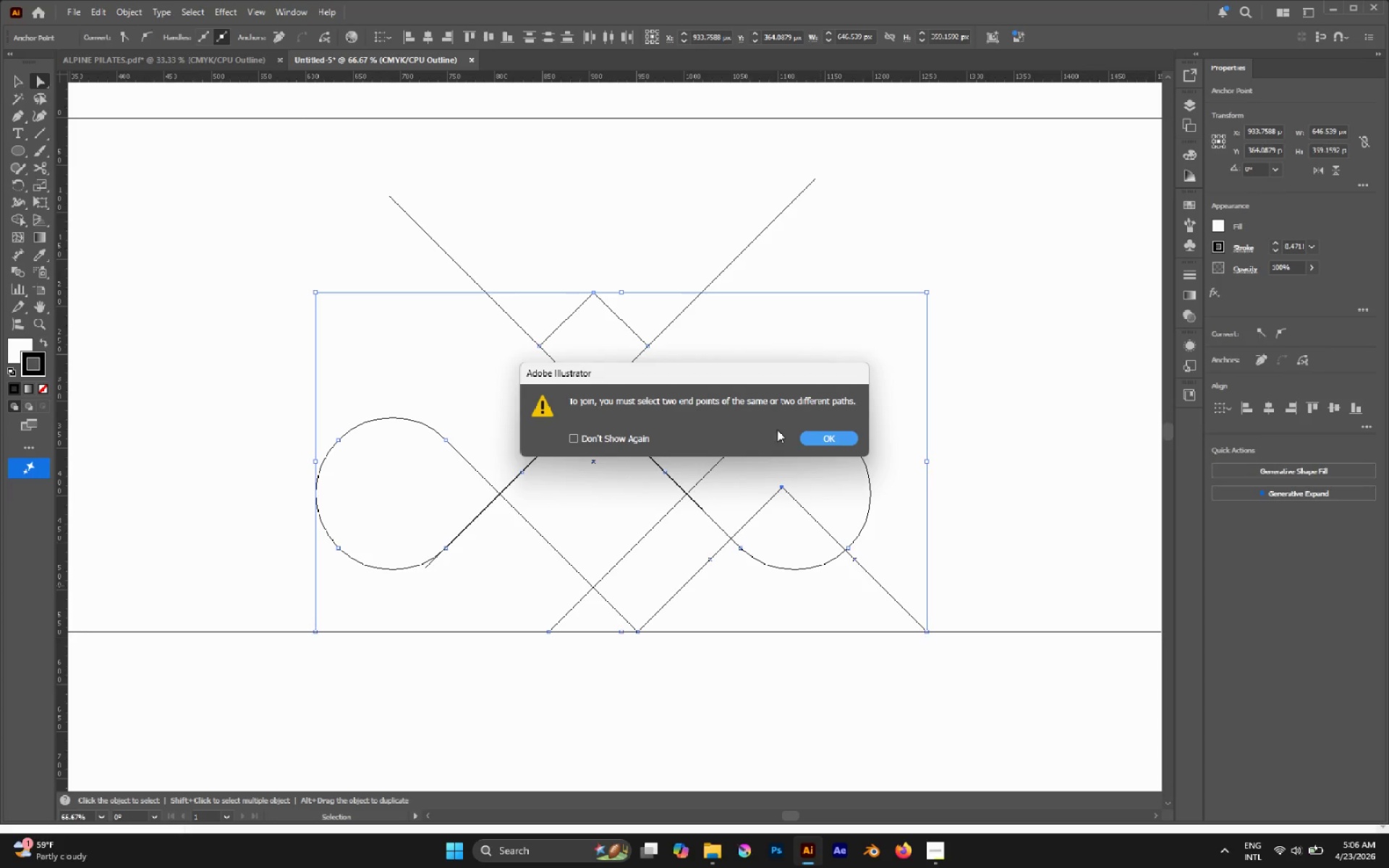 
left_click([802, 432])
 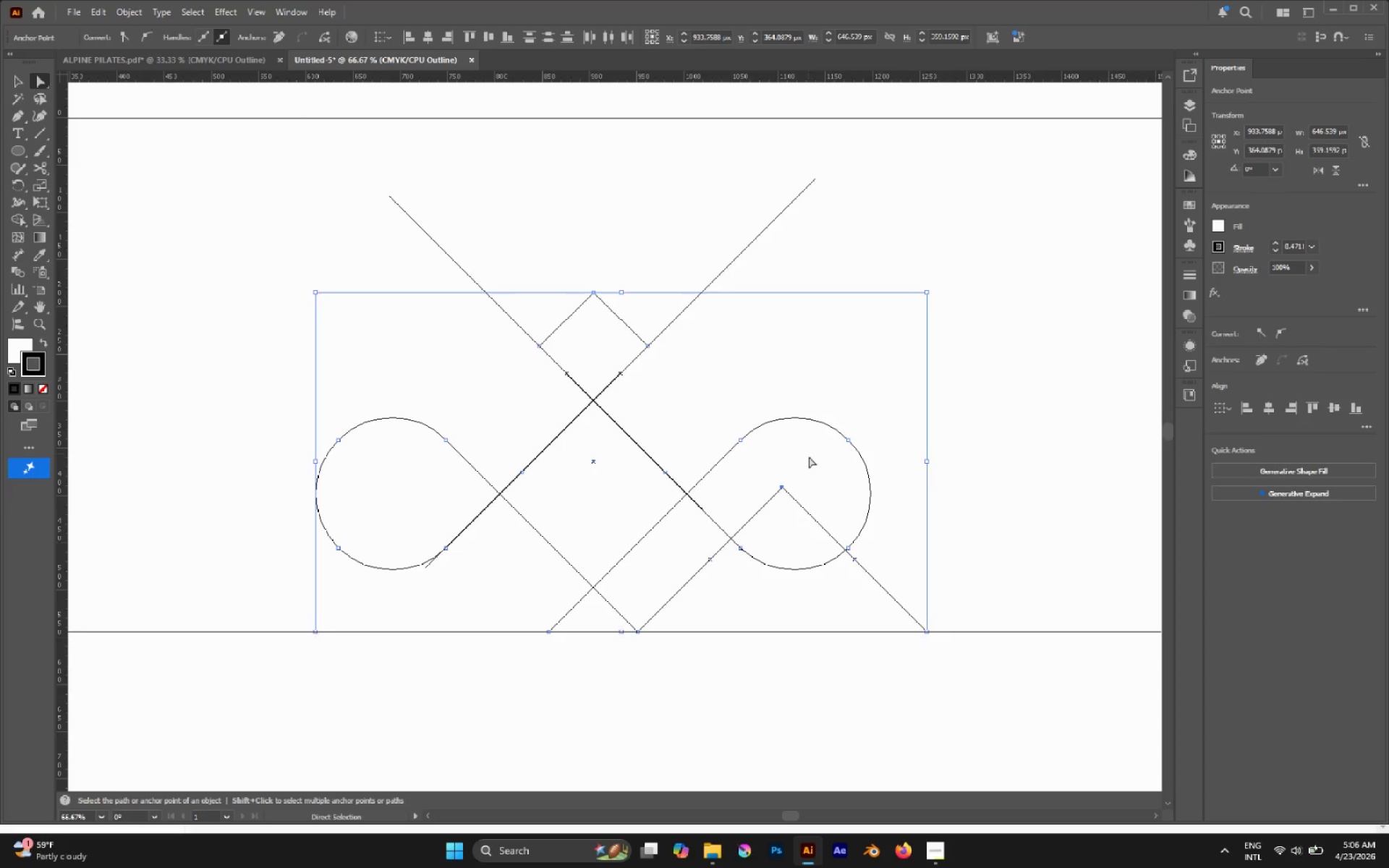 
left_click([827, 482])
 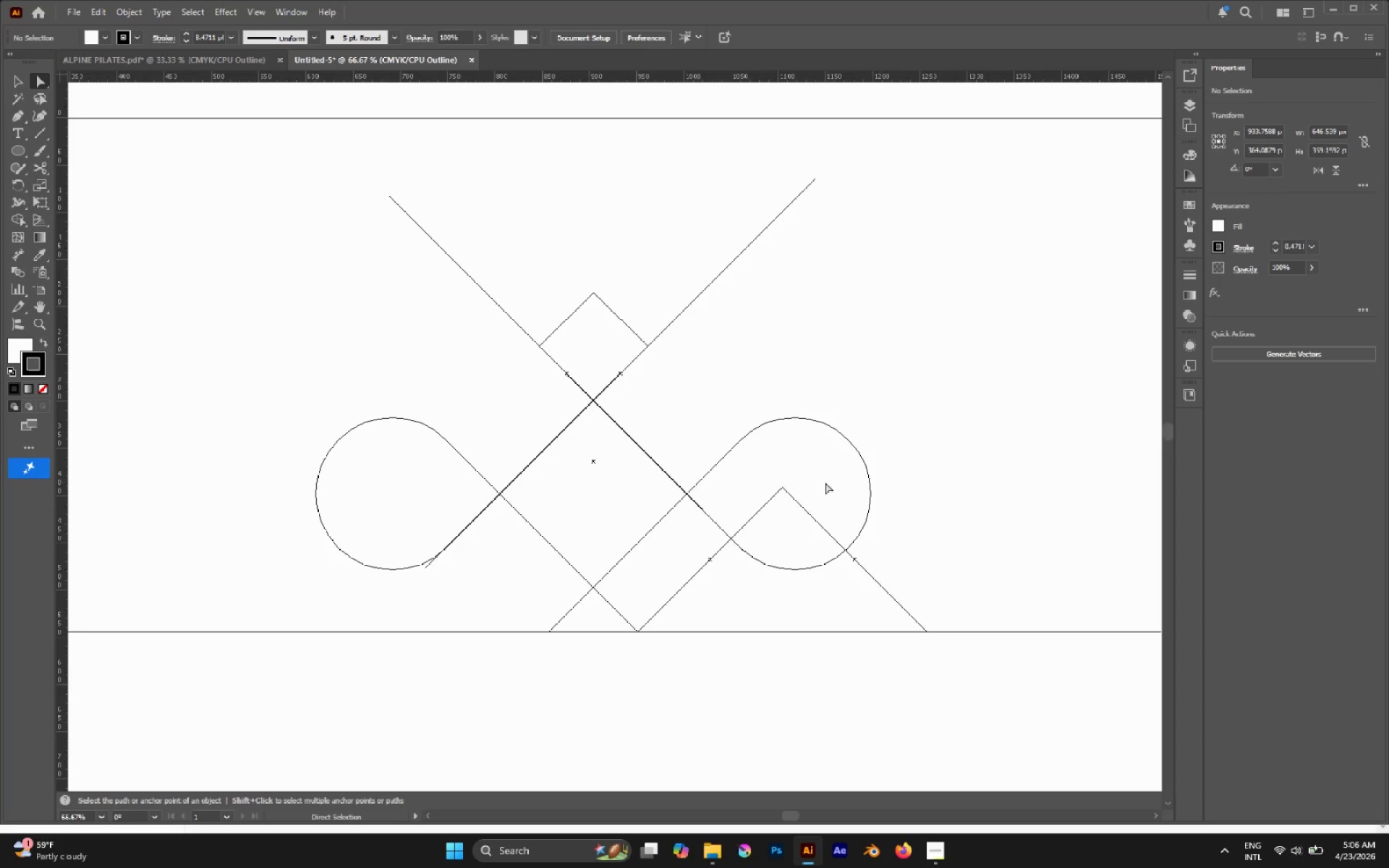 
hold_key(key=AltLeft, duration=0.38)
scroll: coordinate [822, 484], scroll_direction: none, amount: 0.0
 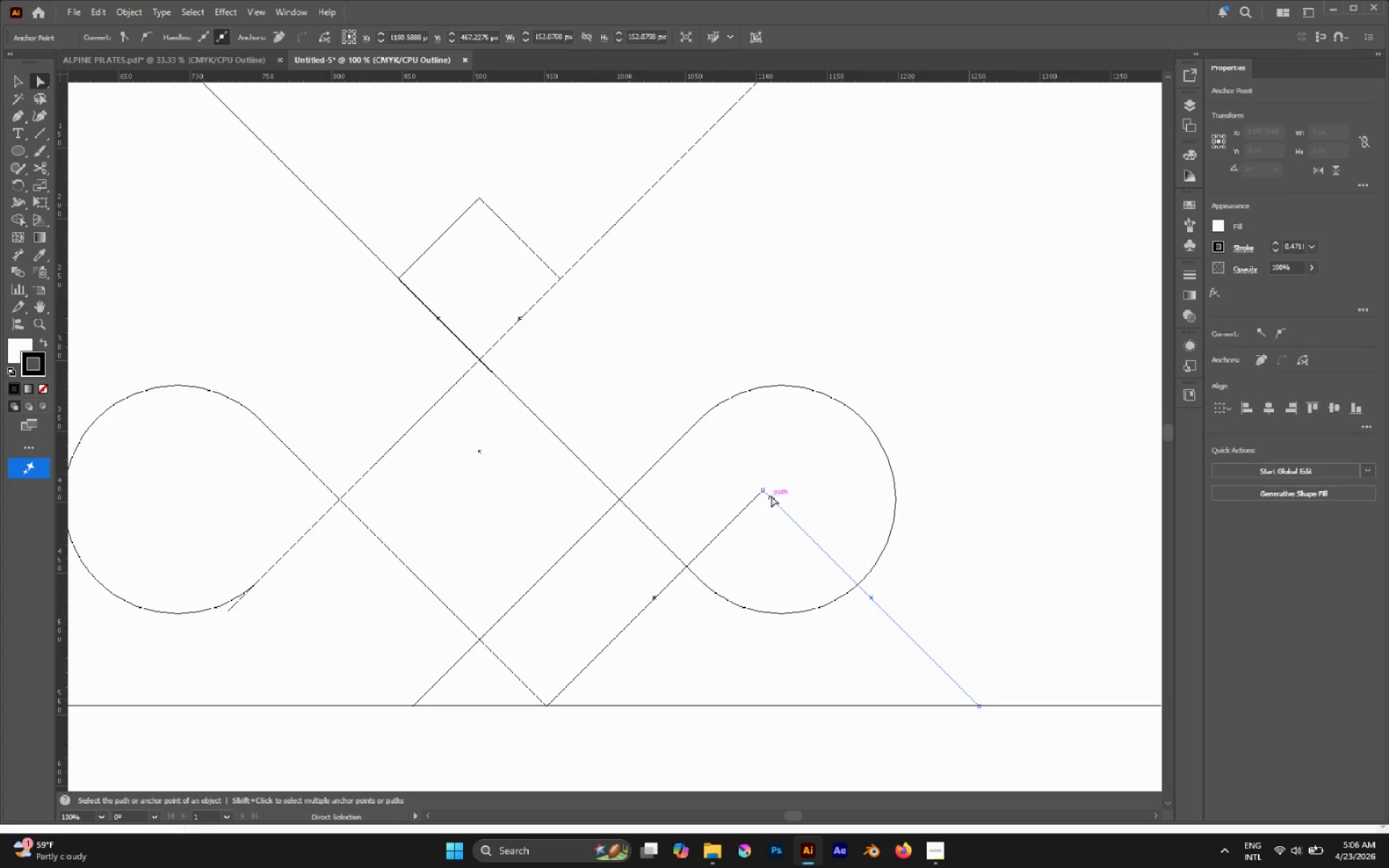 
left_click_drag(start_coordinate=[765, 489], to_coordinate=[799, 533])
 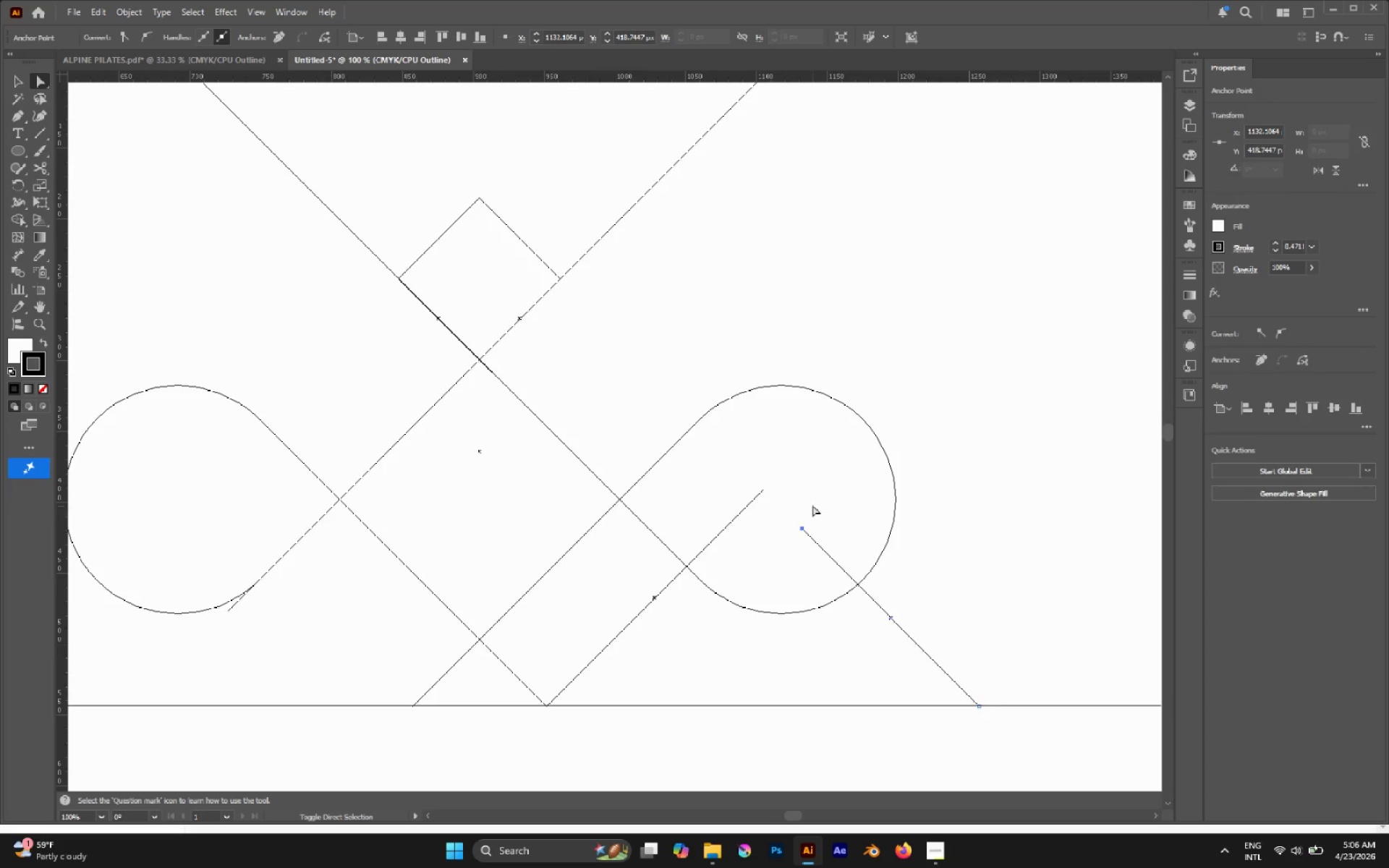 
hold_key(key=ShiftLeft, duration=1.16)
 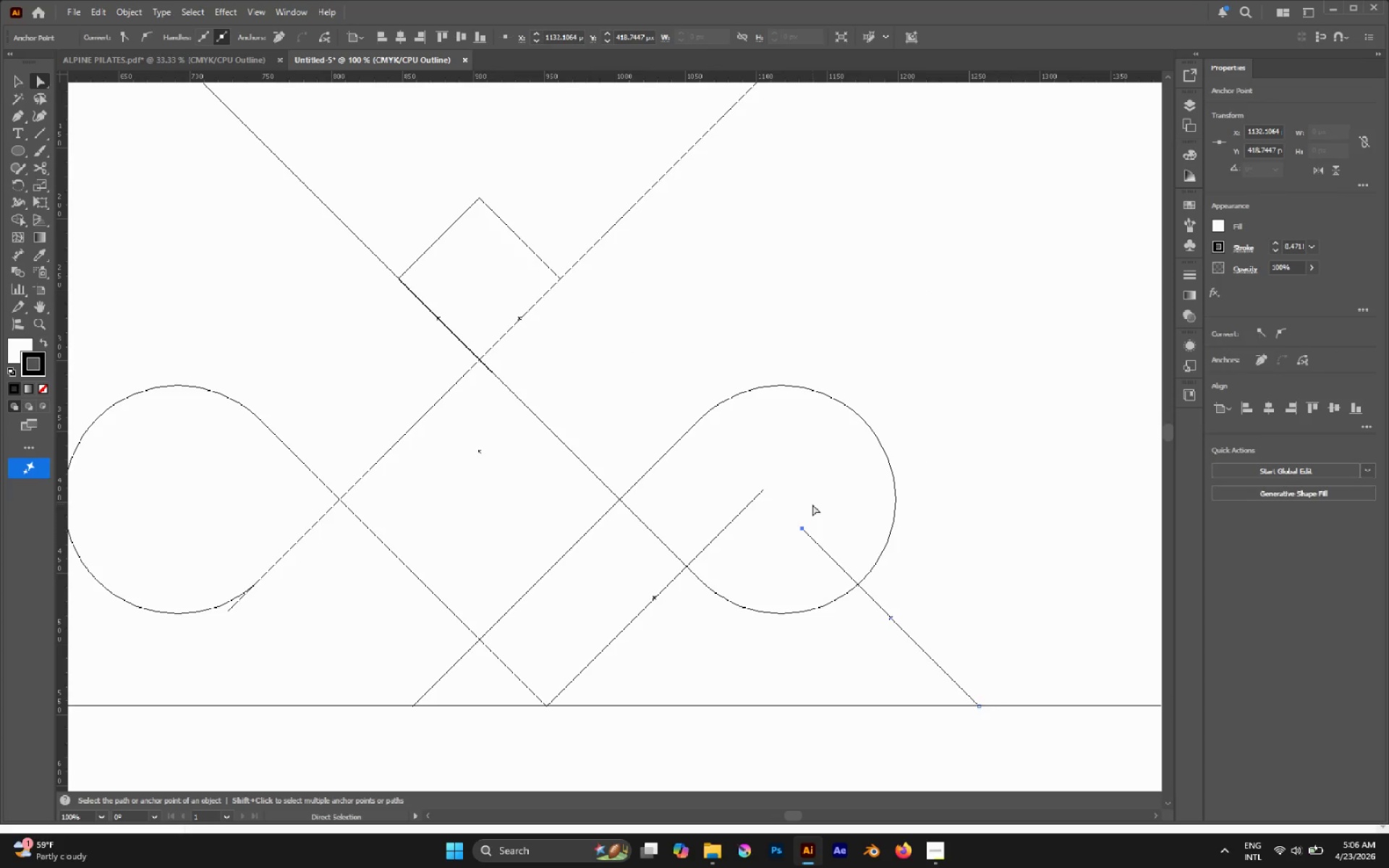 
left_click([812, 503])
 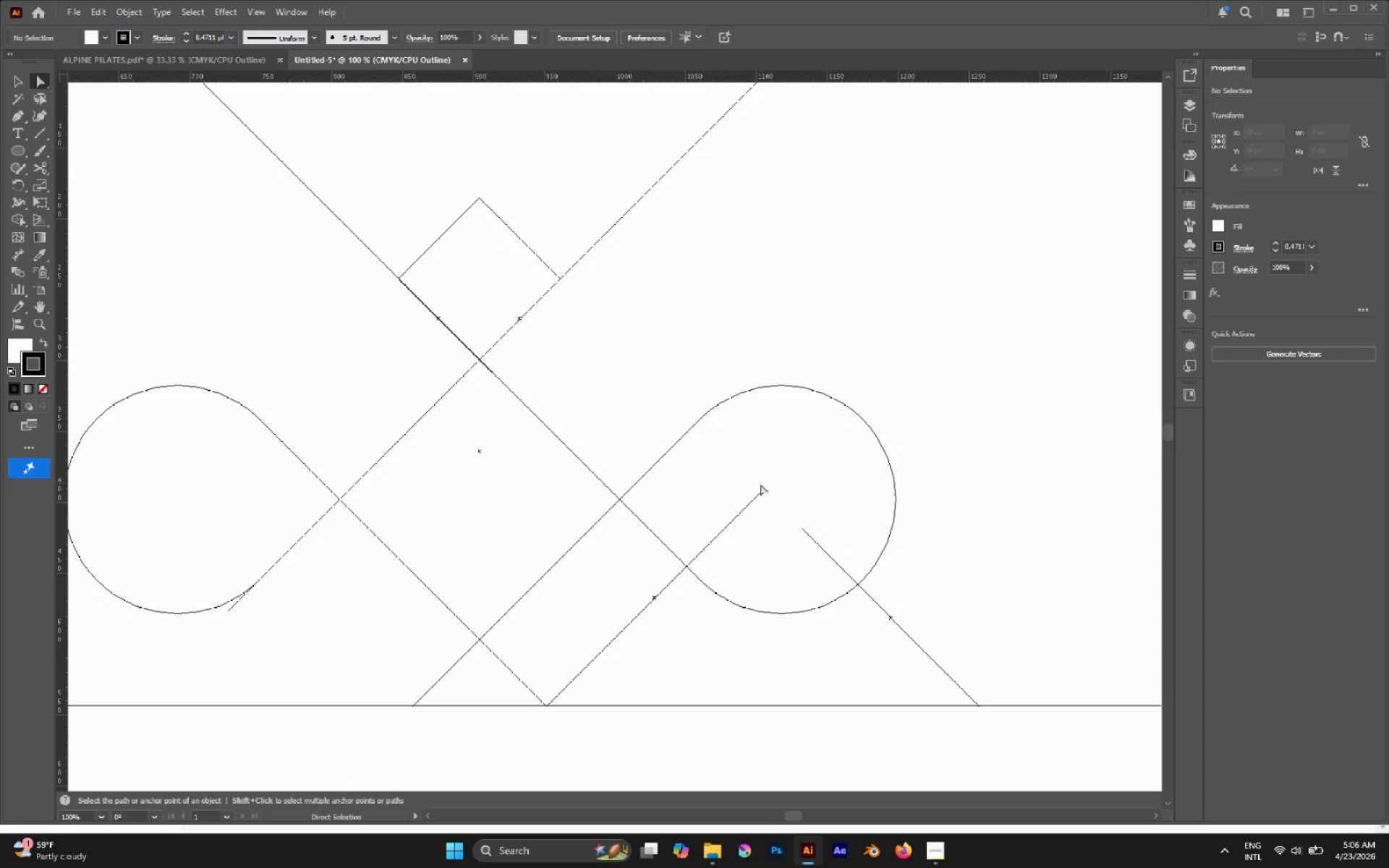 
left_click_drag(start_coordinate=[755, 480], to_coordinate=[812, 545])
 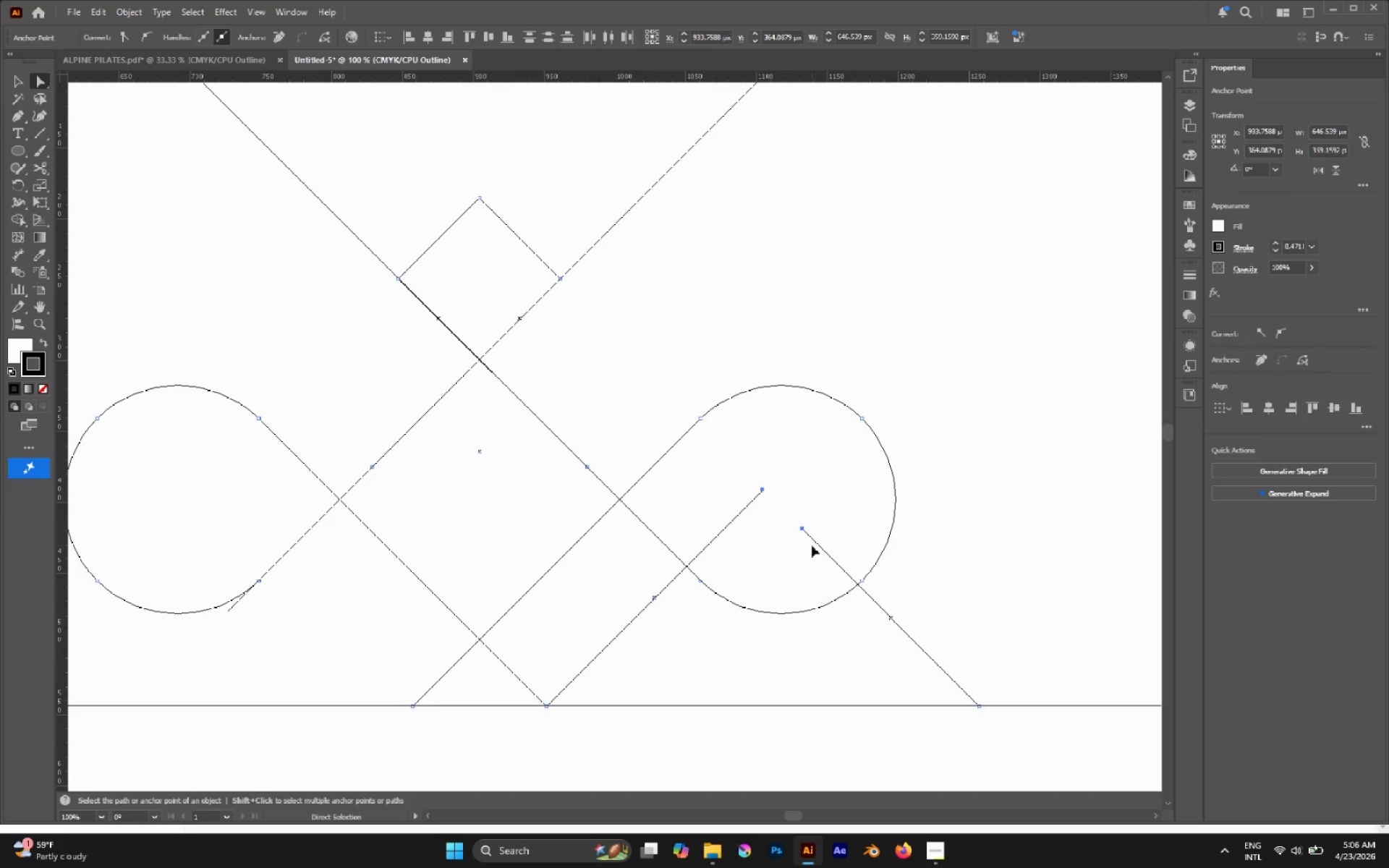 
key(Control+J)
 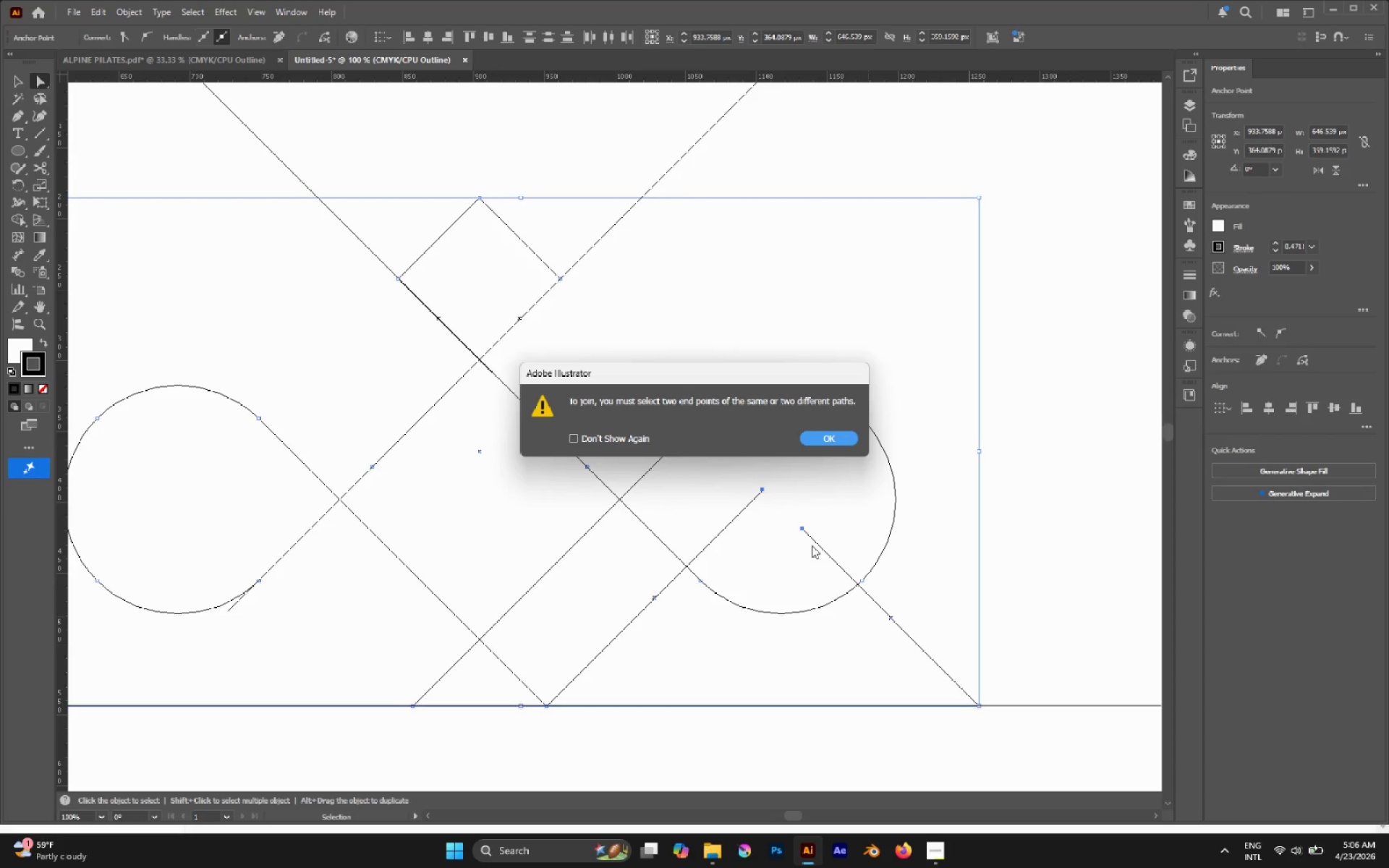 
key(Enter)
 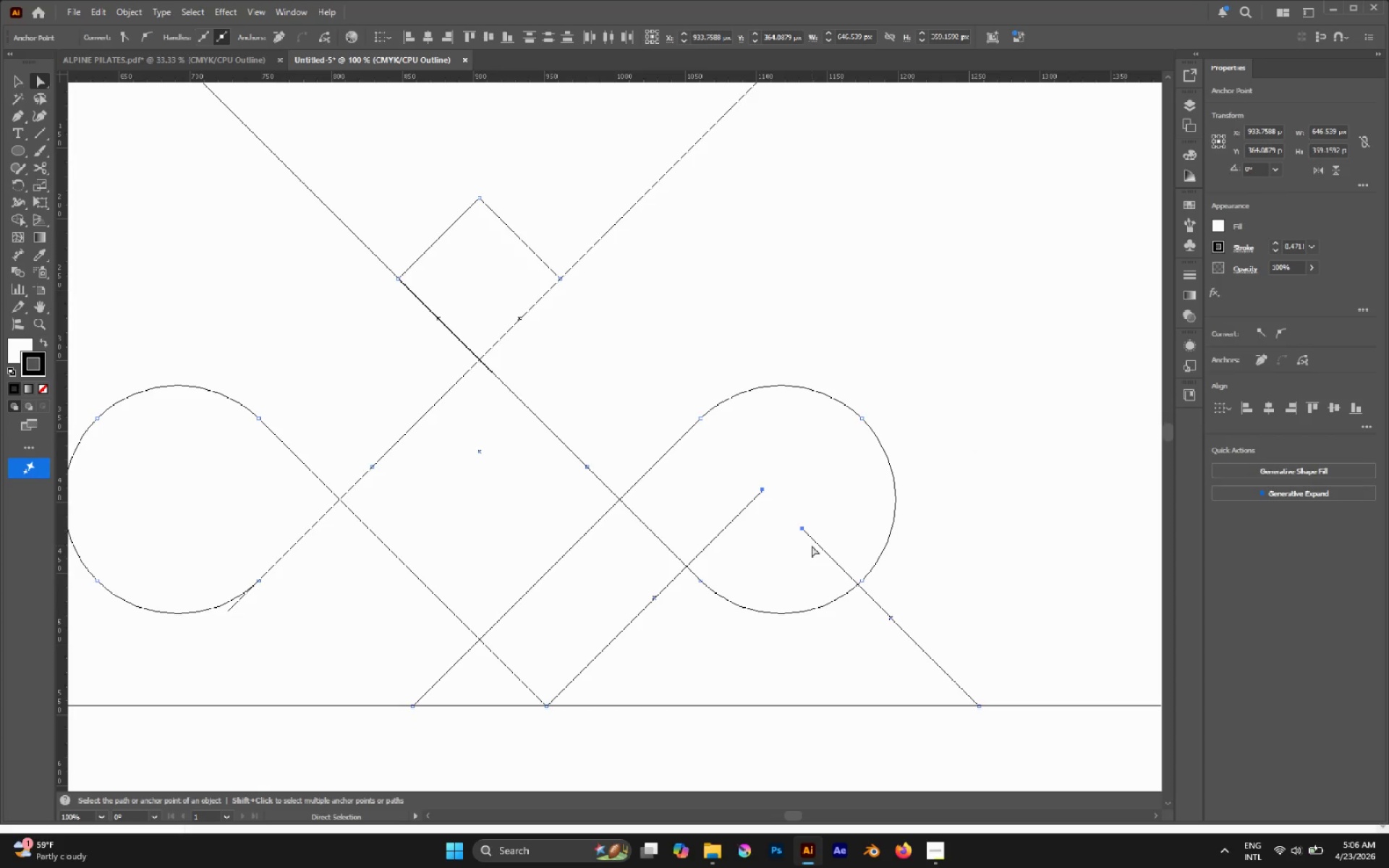 
key(P)
 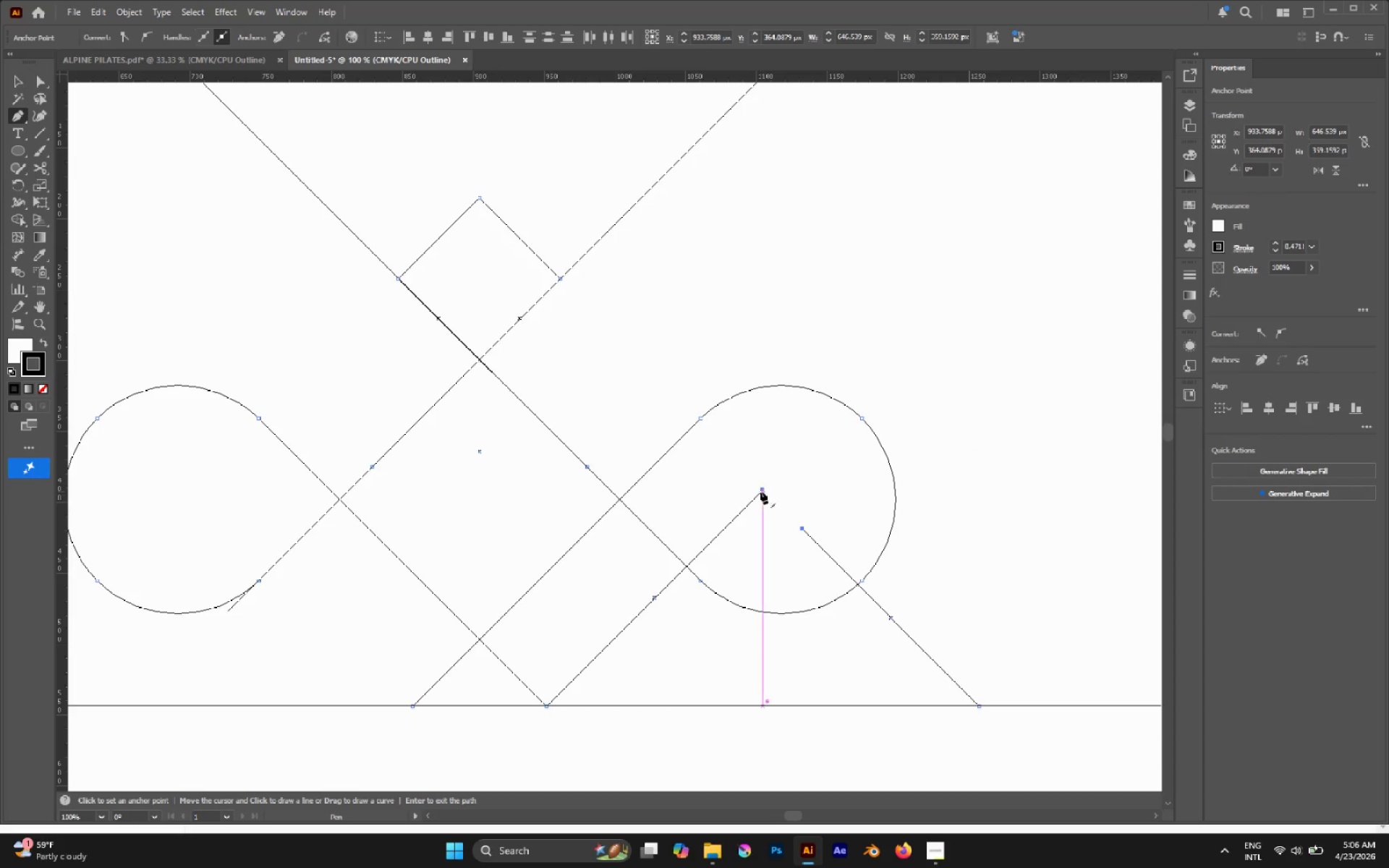 
left_click([763, 489])
 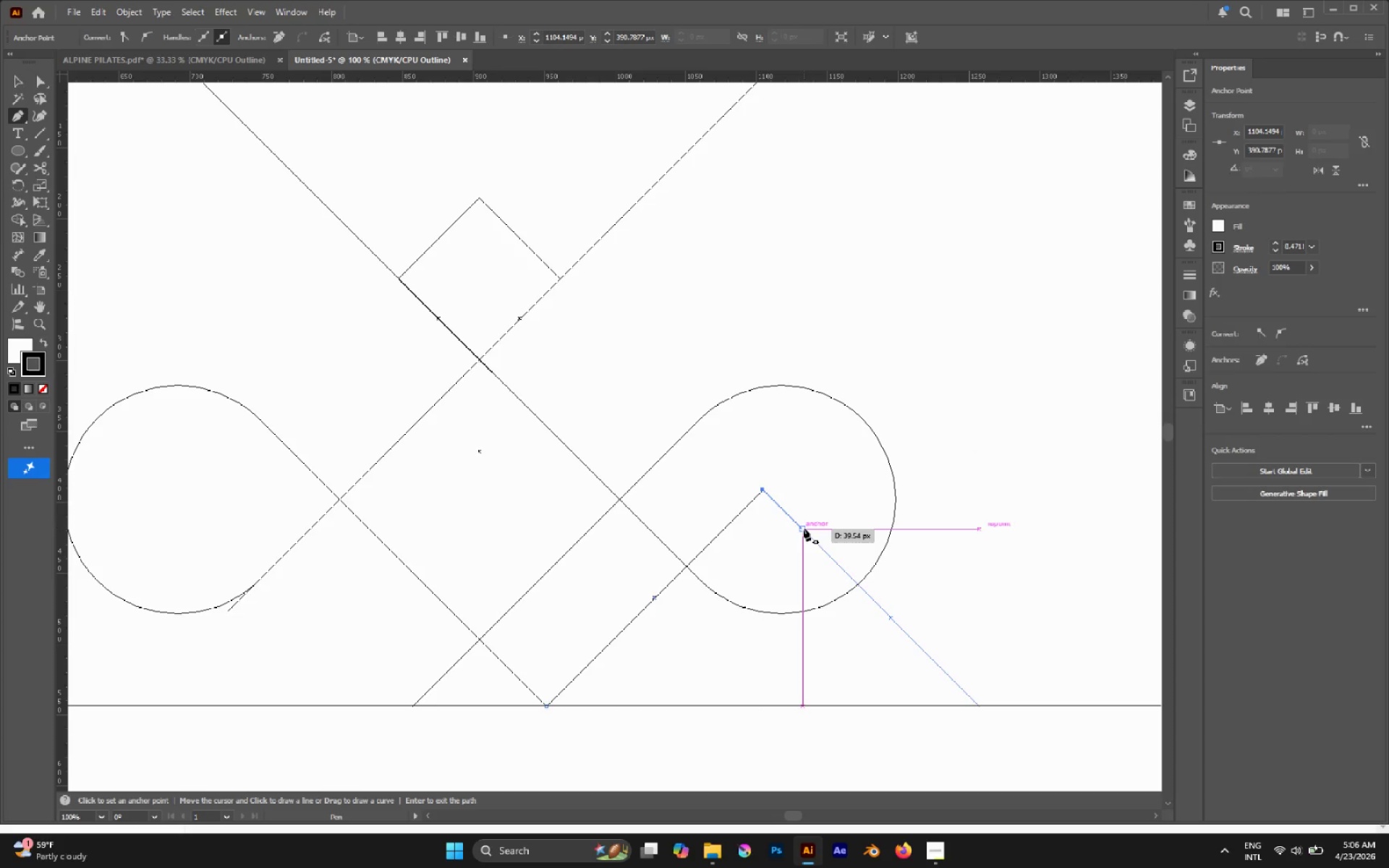 
left_click([802, 527])
 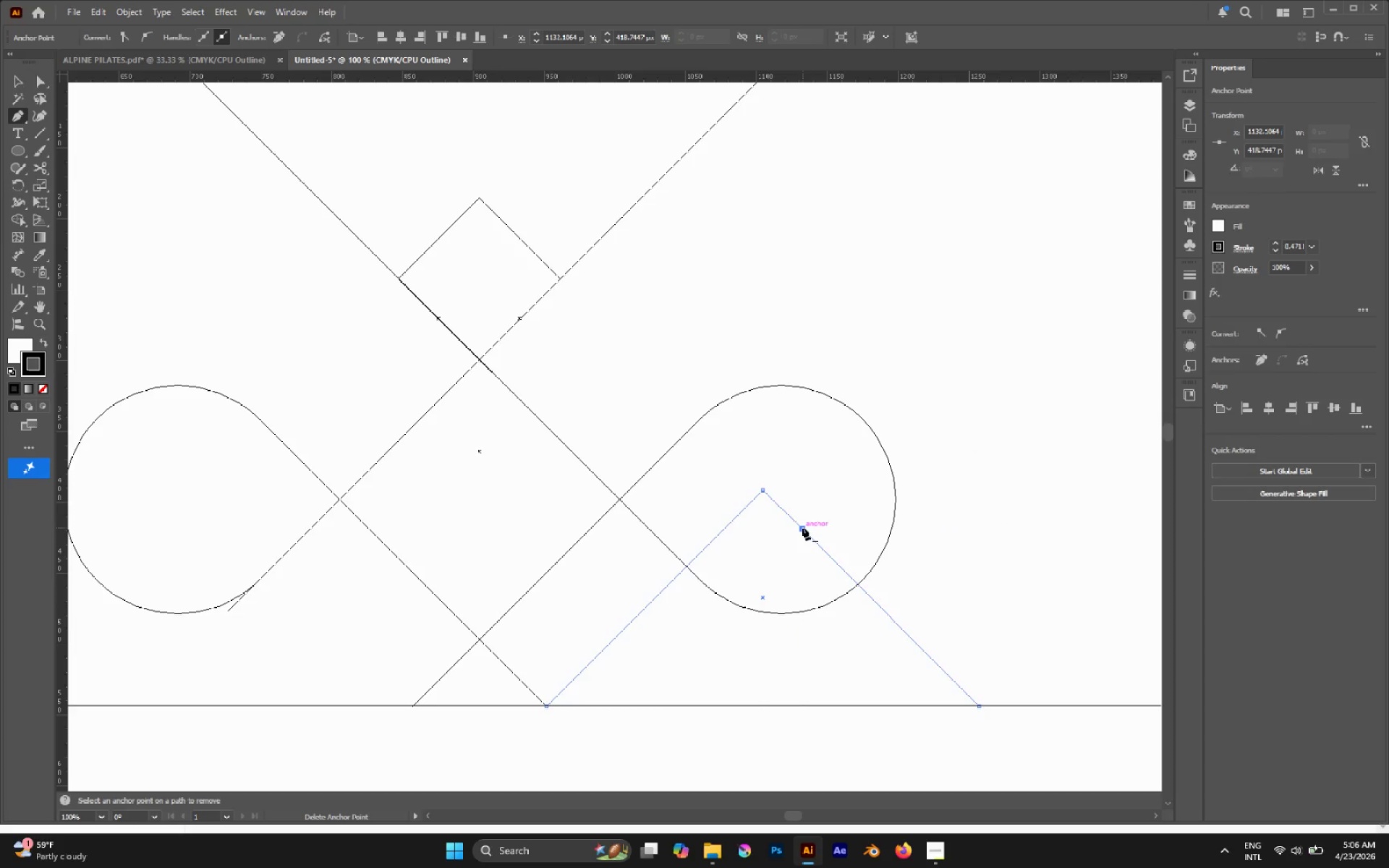 
left_click([802, 527])
 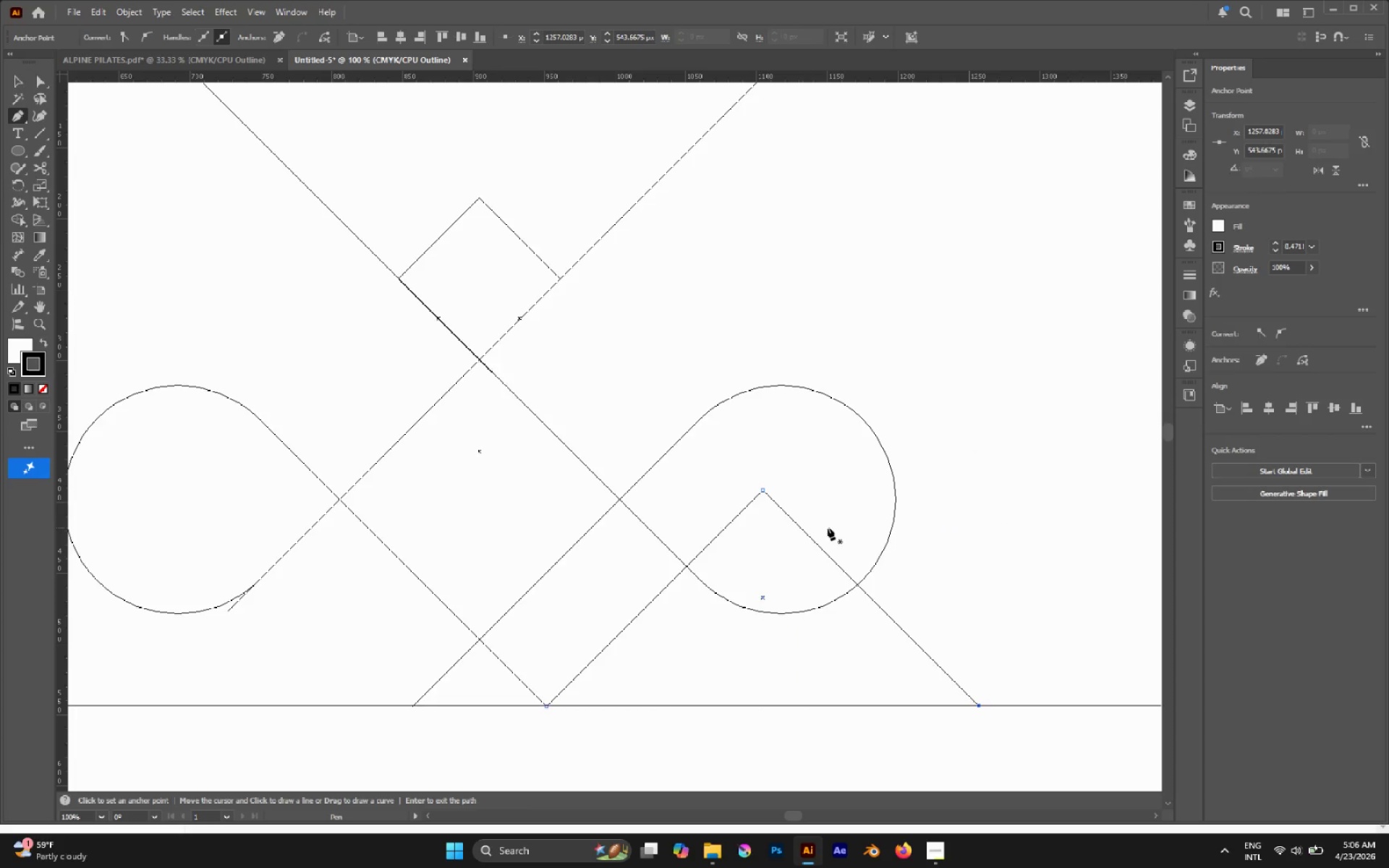 
key(A)
 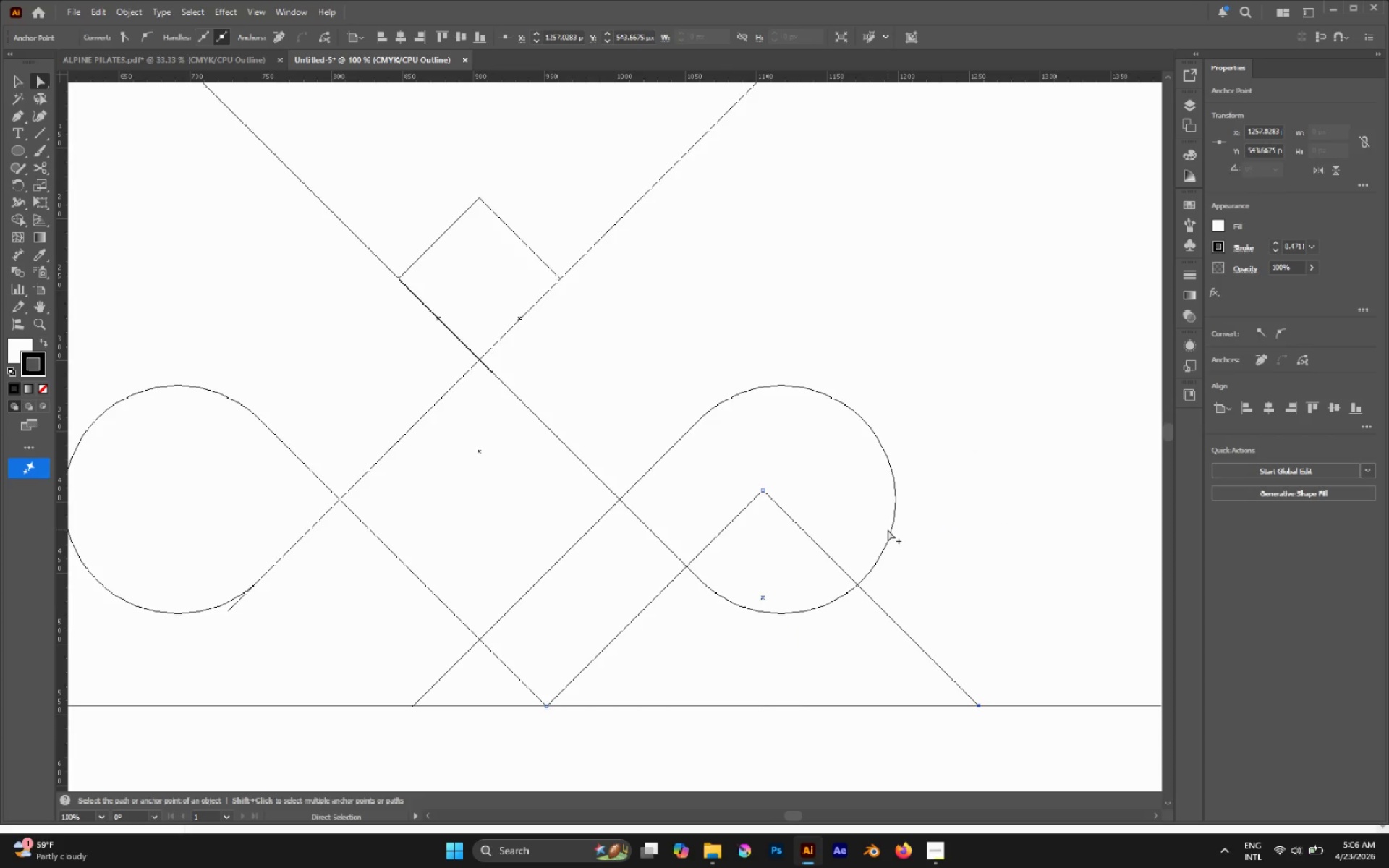 
key(Alt+AltLeft)
 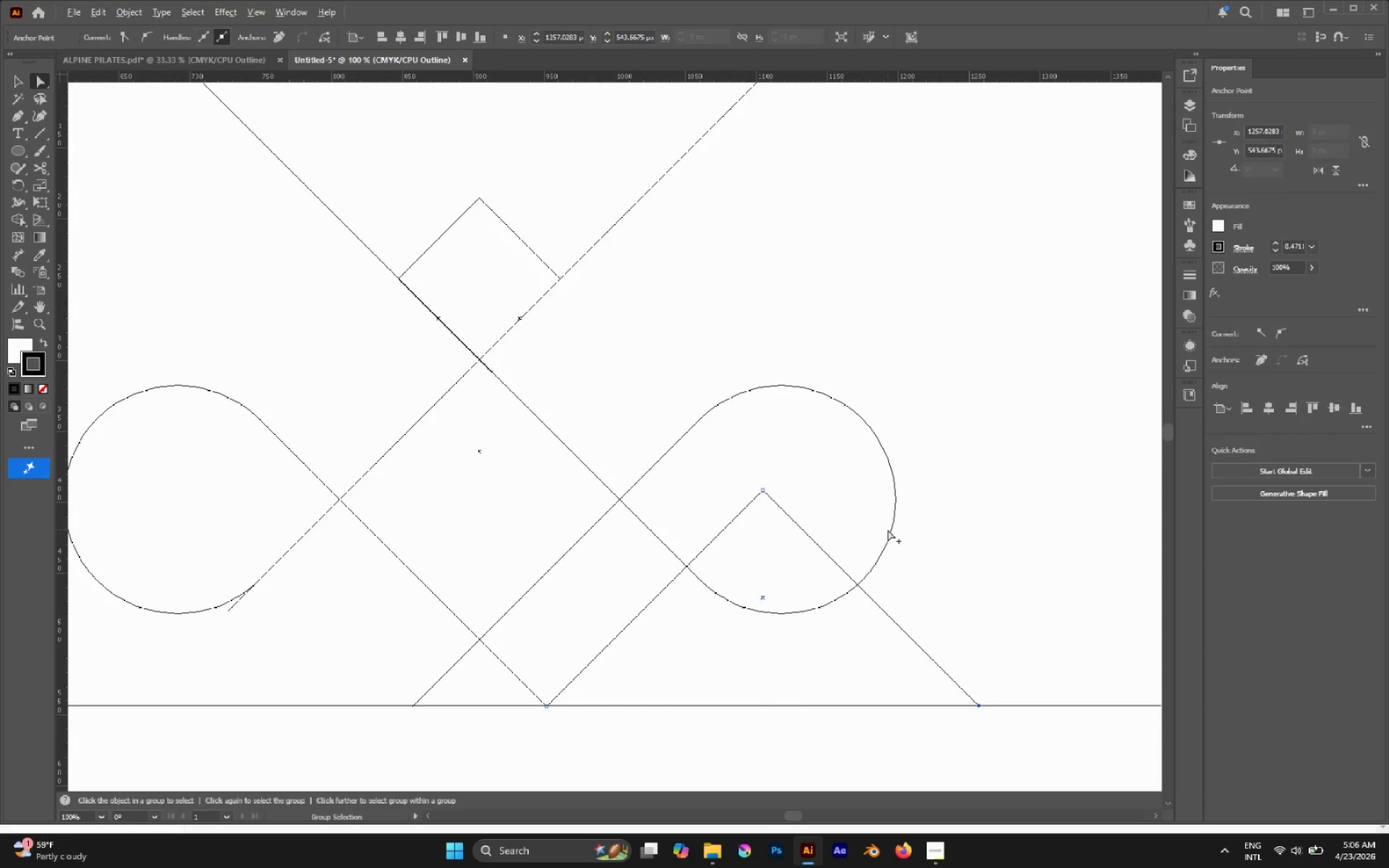 
key(A)
 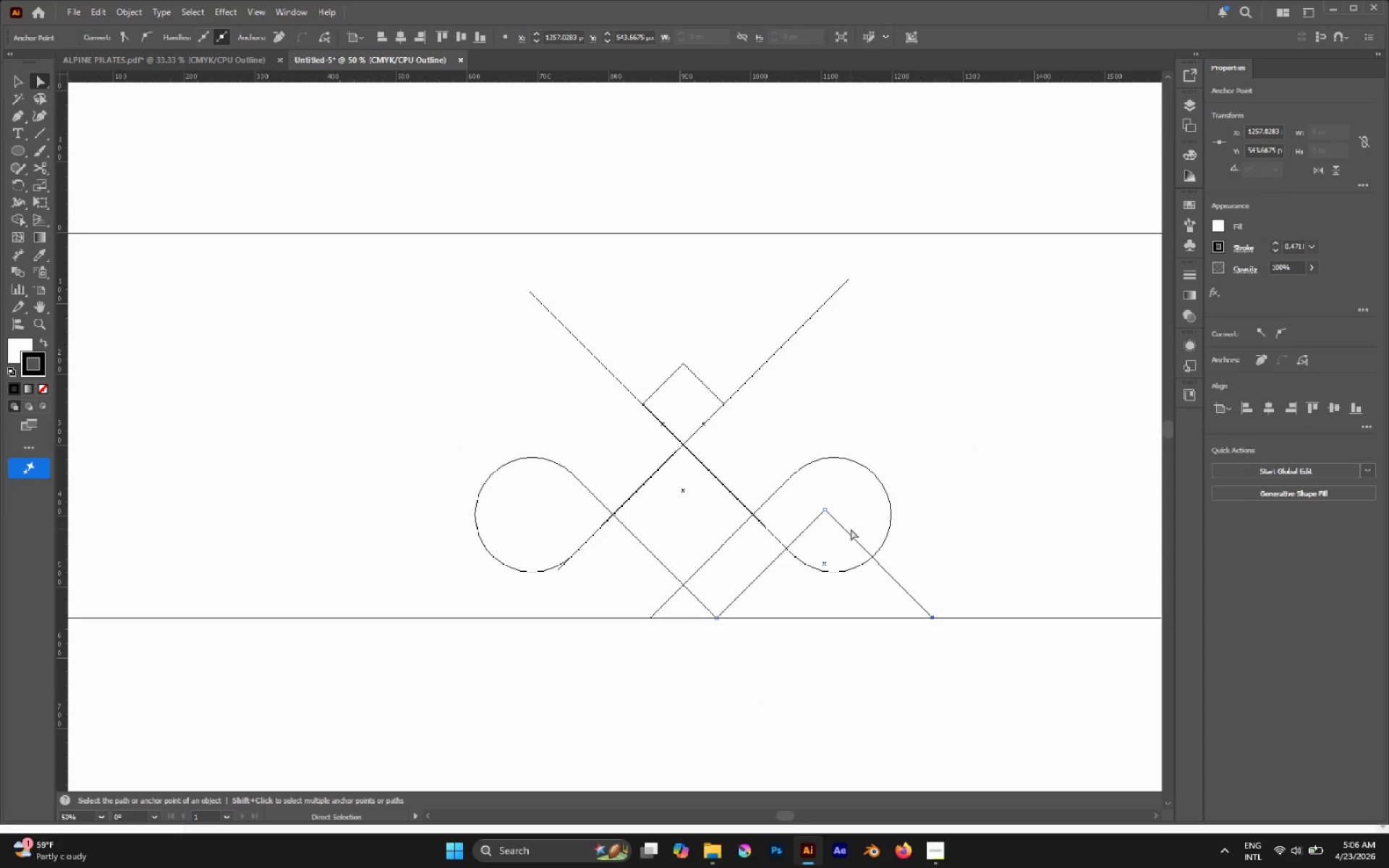 
scroll: coordinate [888, 529], scroll_direction: down, amount: 1.0
 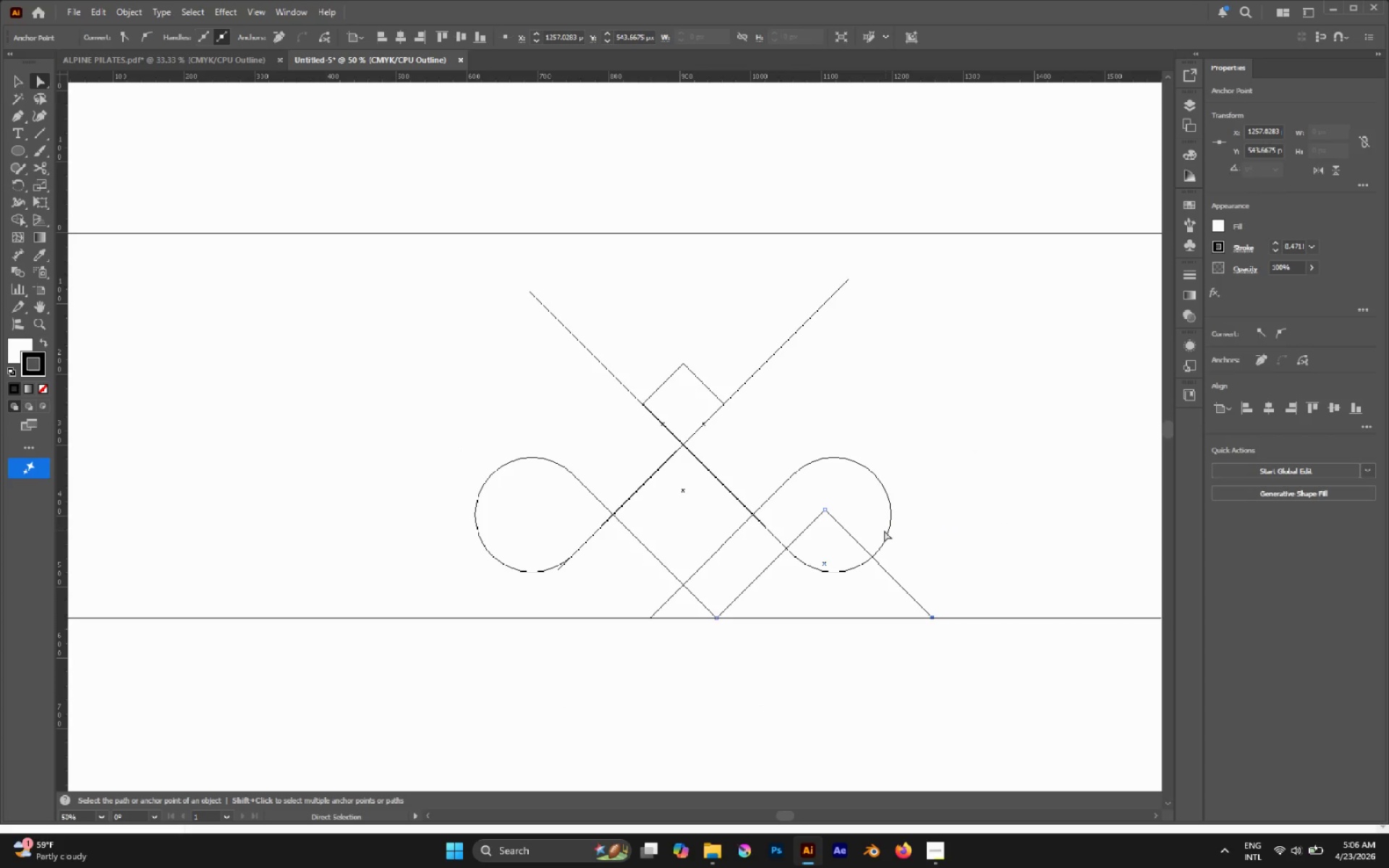 
left_click([851, 532])
 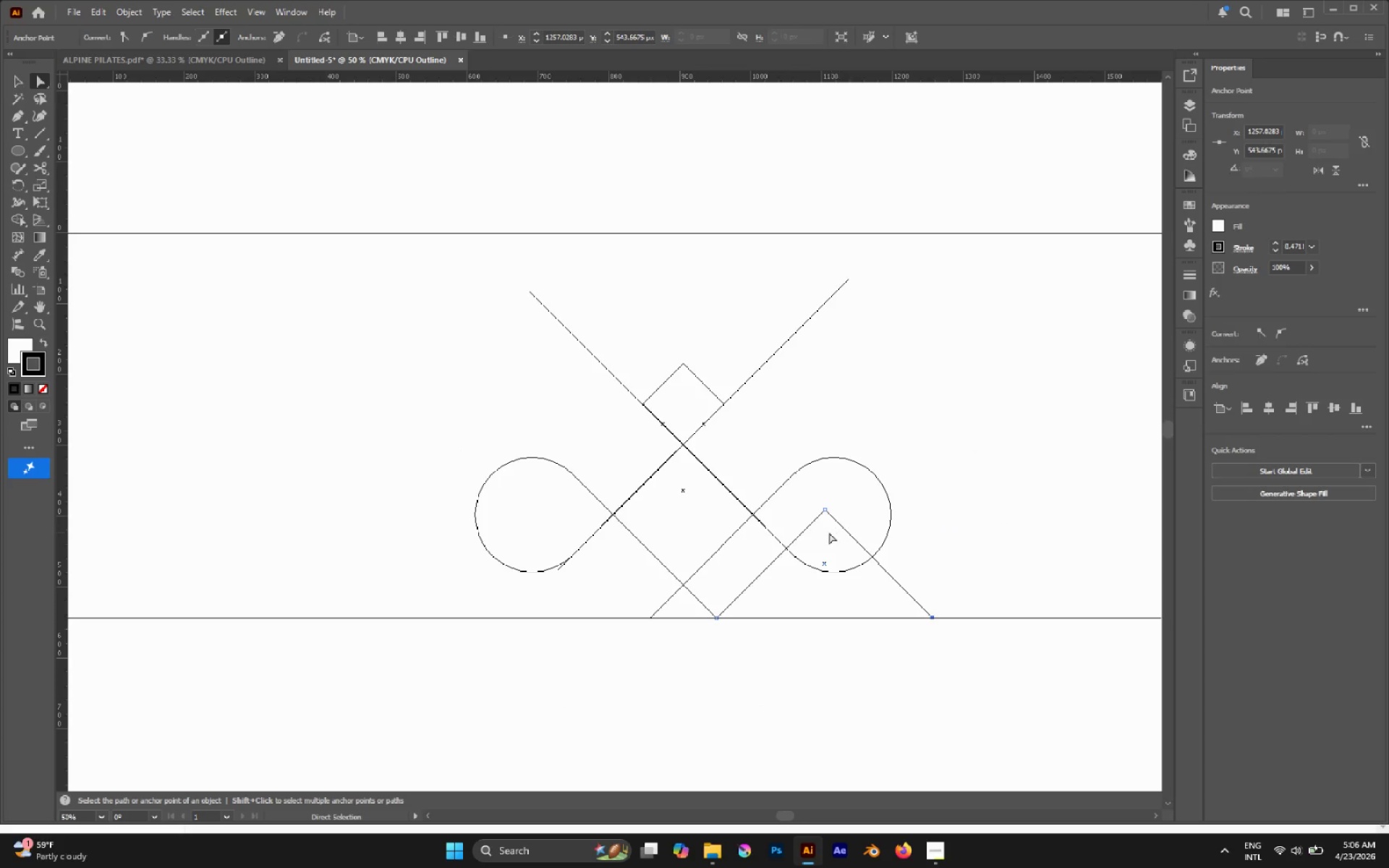 
hold_key(key=ShiftLeft, duration=0.69)
left_click([804, 529])
 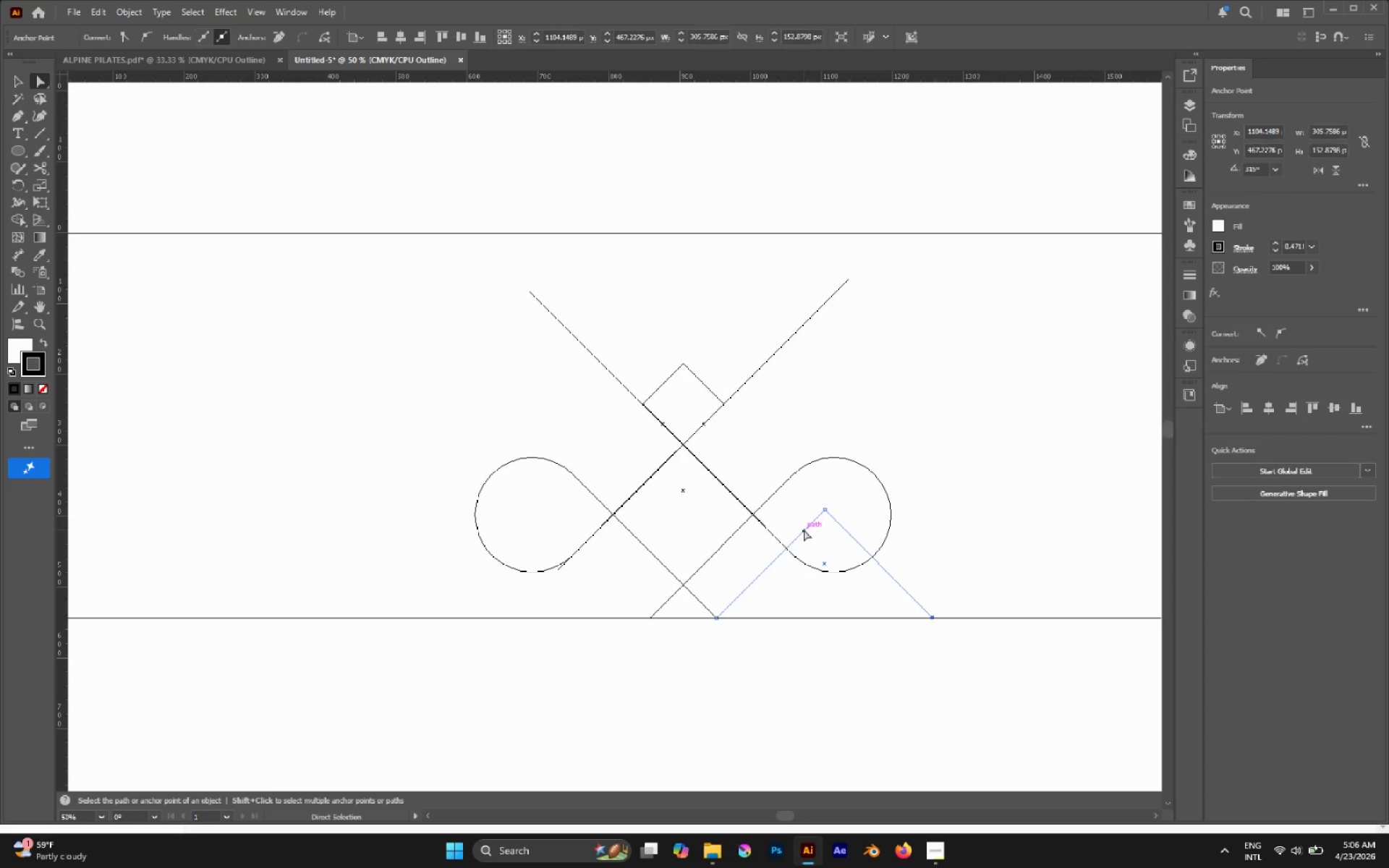 
key(Control+C)
 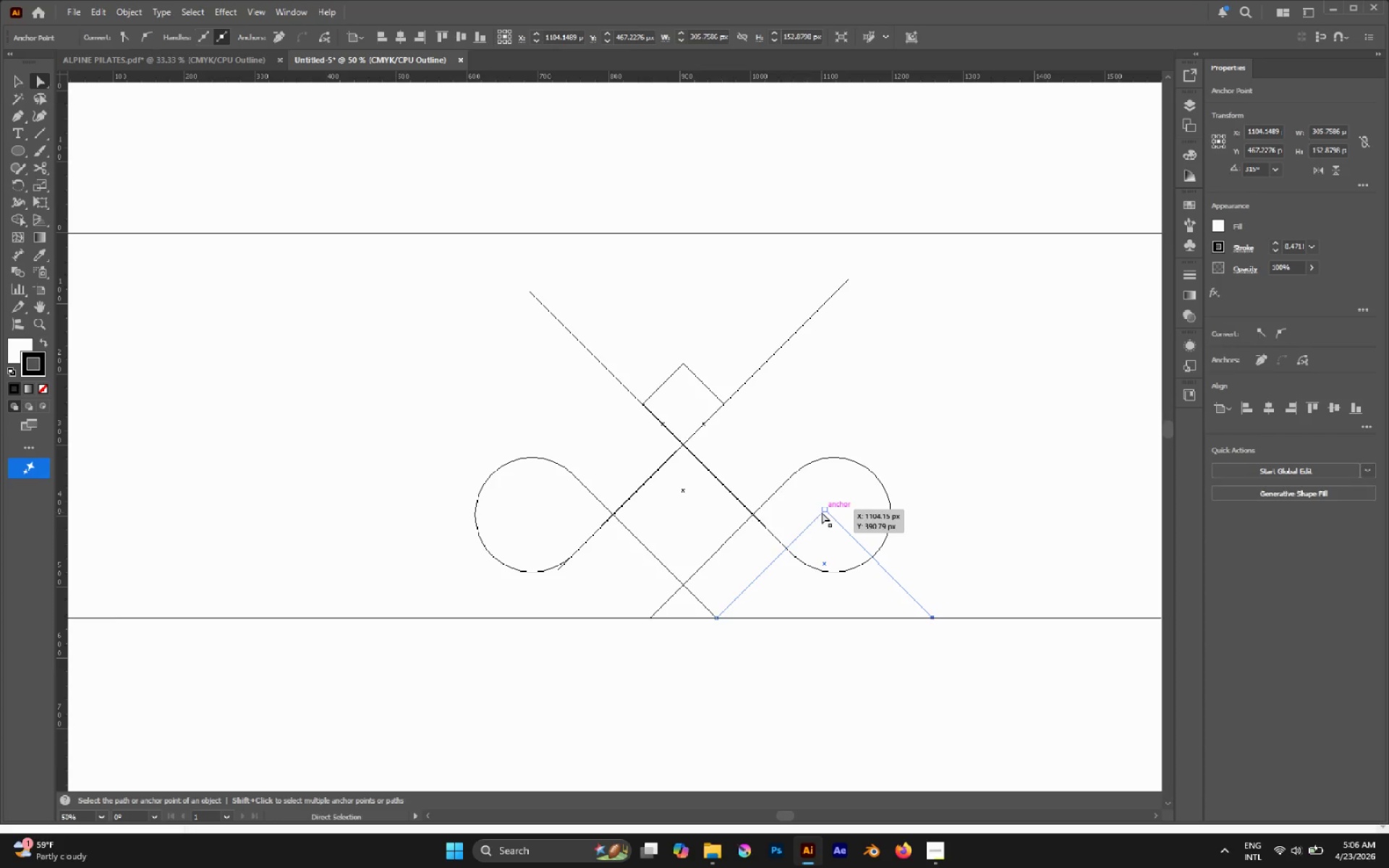 
left_click([822, 512])
 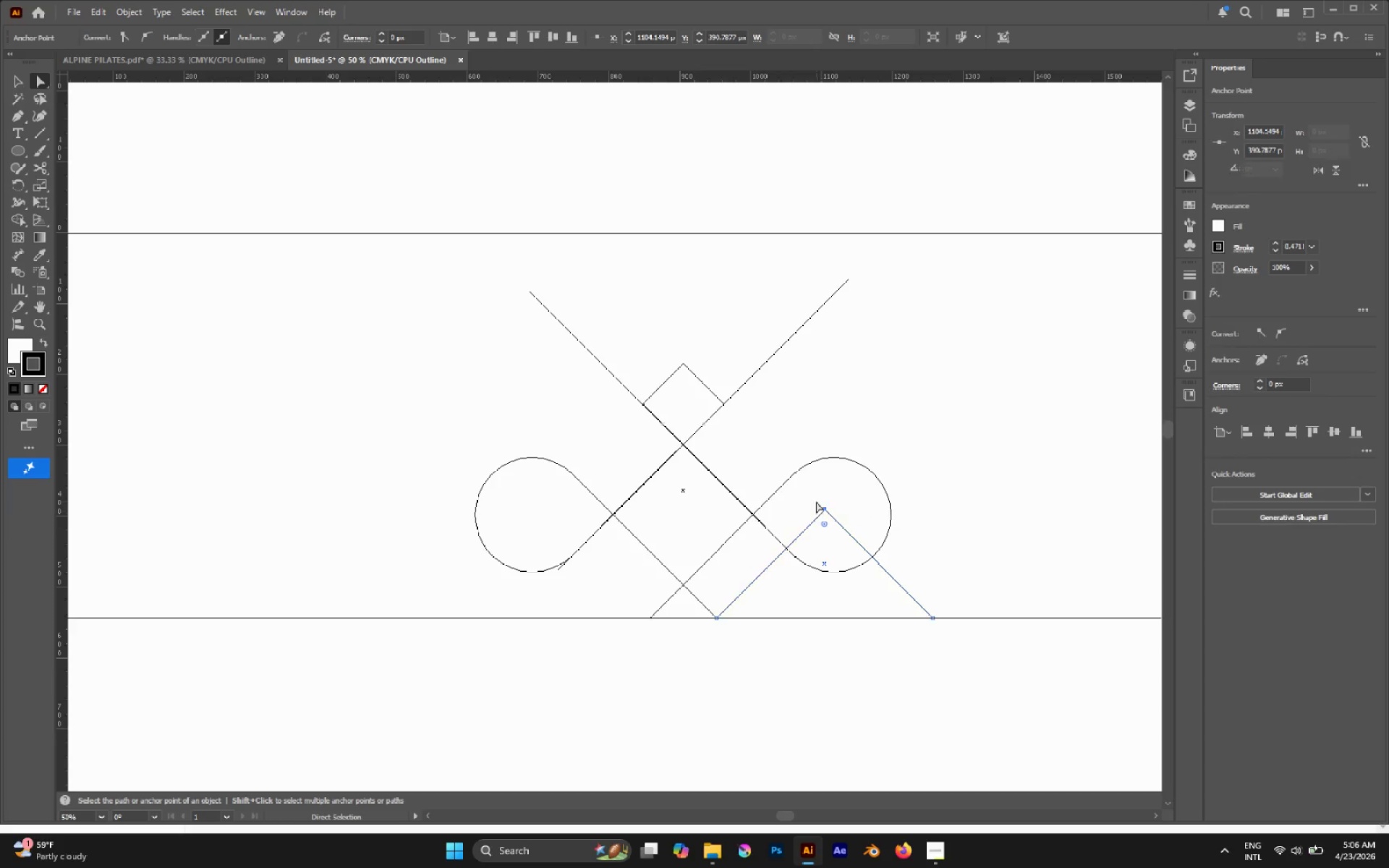 
left_click([816, 501])
 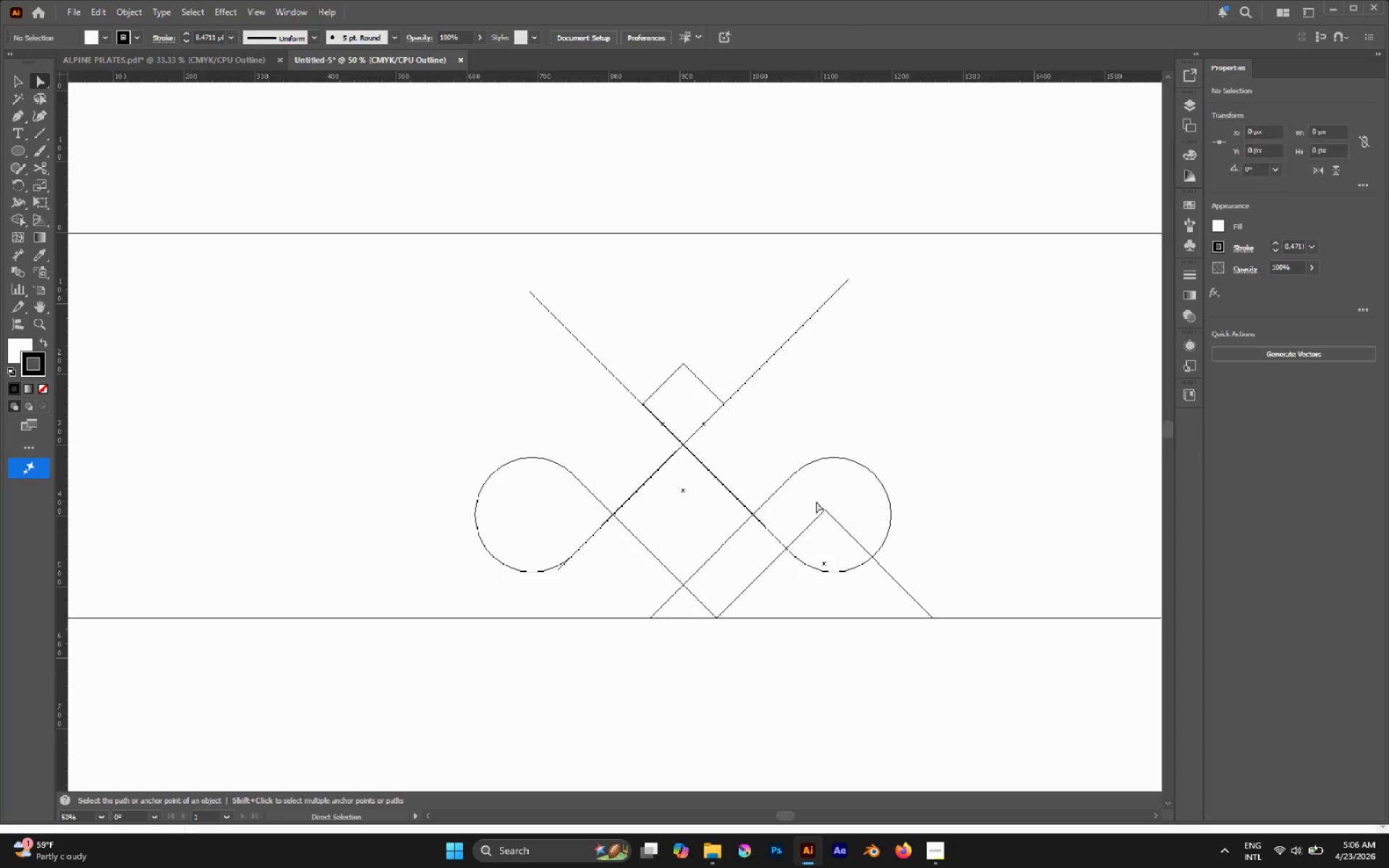 
key(Control+Z)
 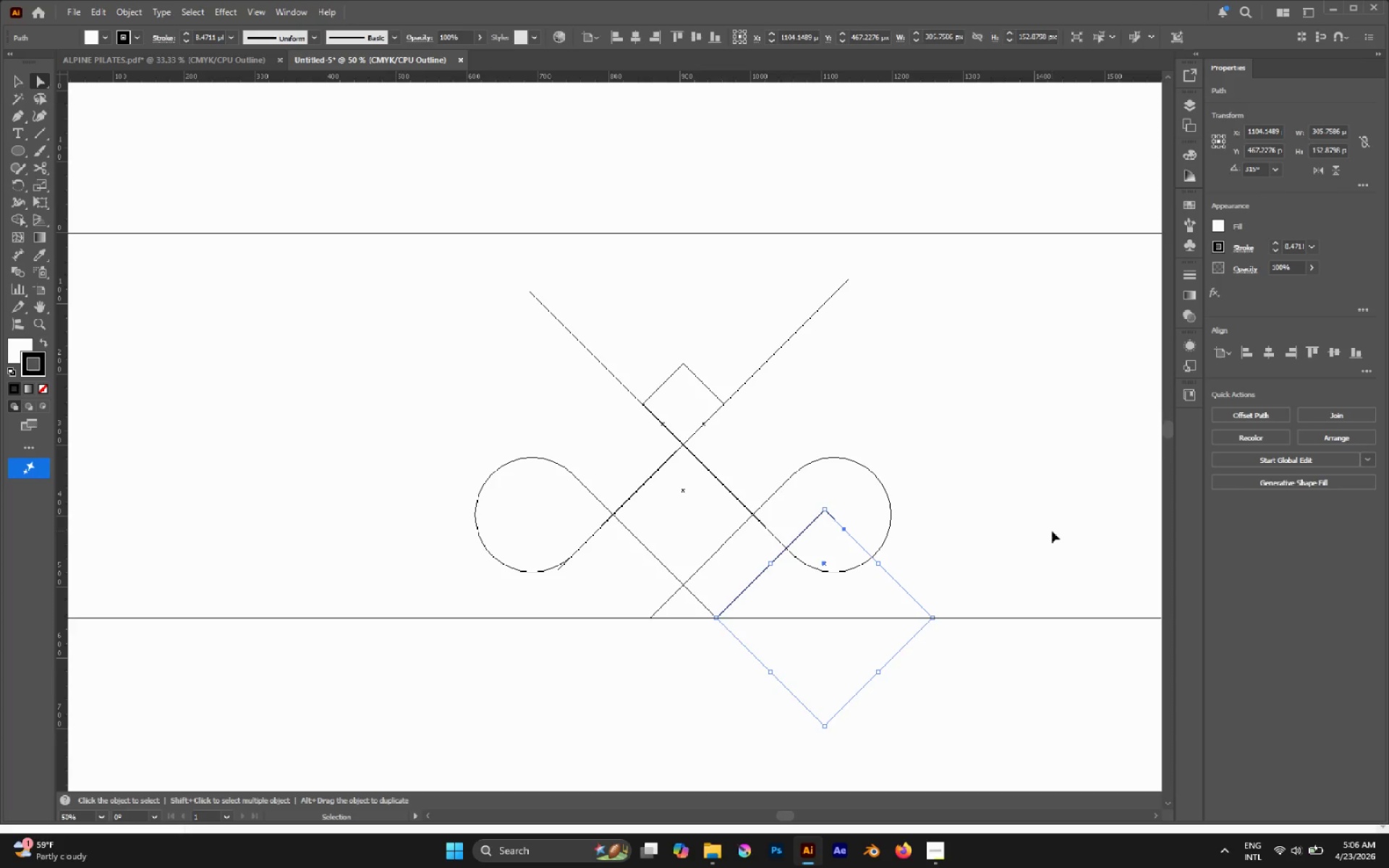 
key(Control+Shift+Z)
 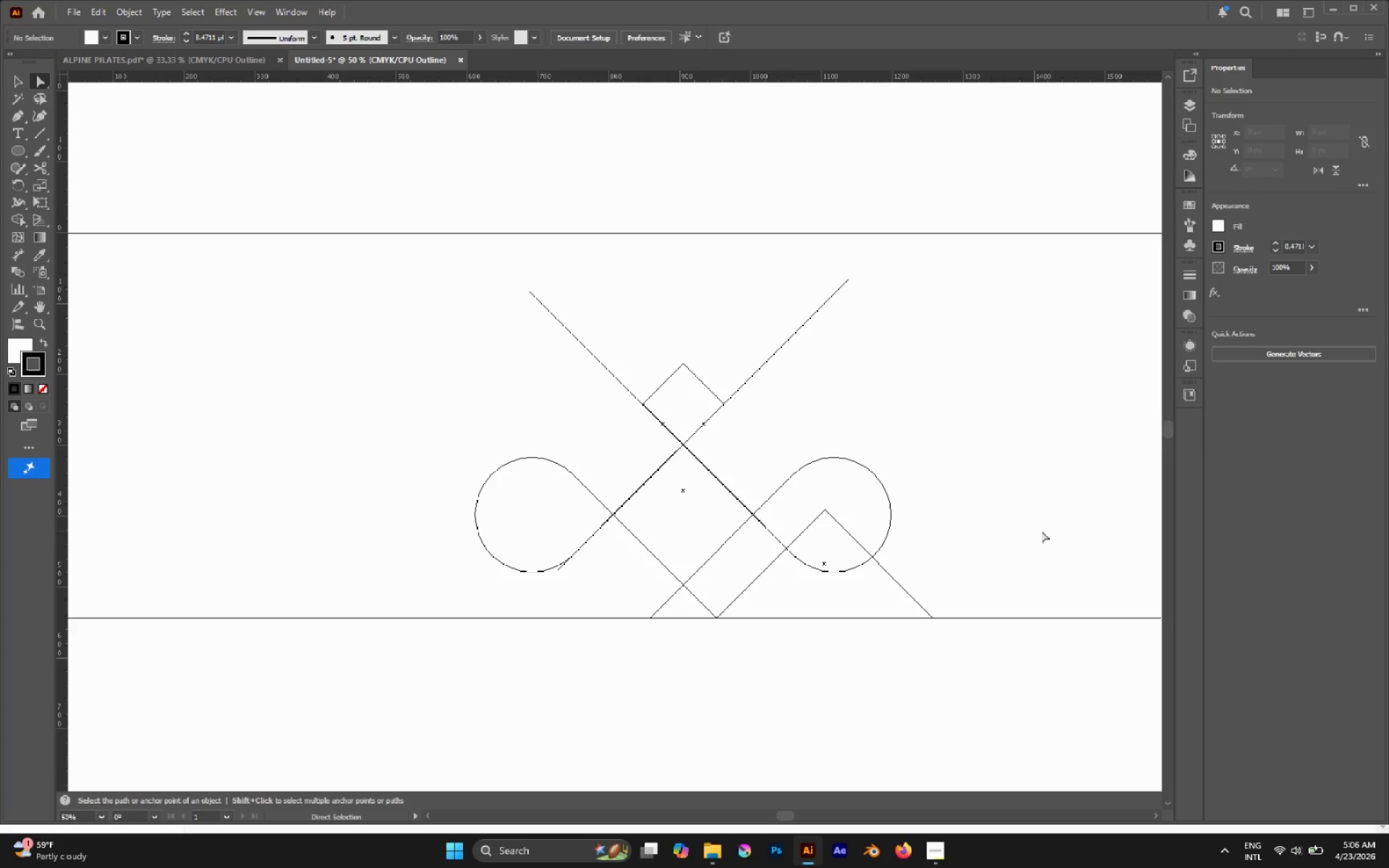 
left_click([999, 526])
 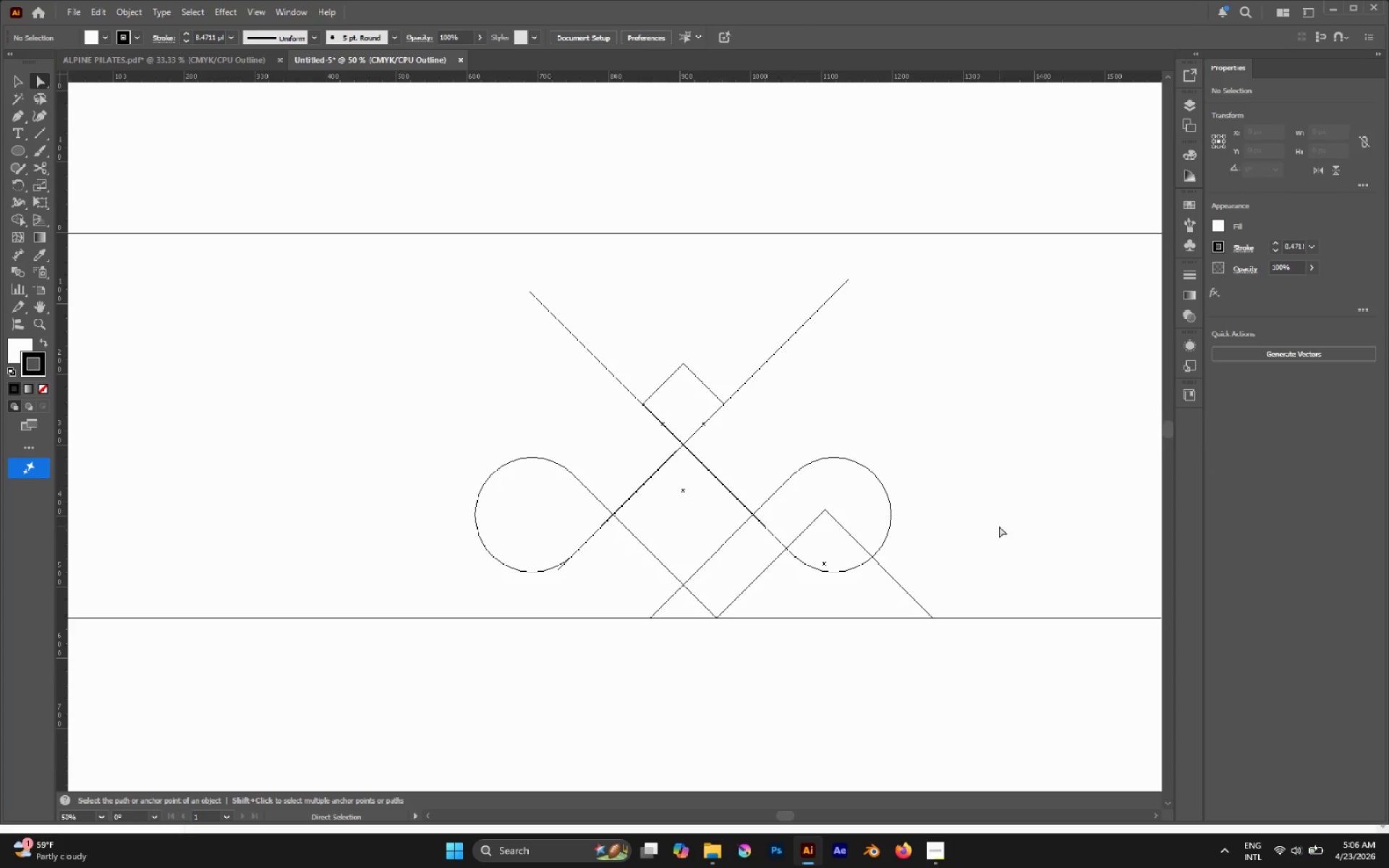 
key(Control+V)
 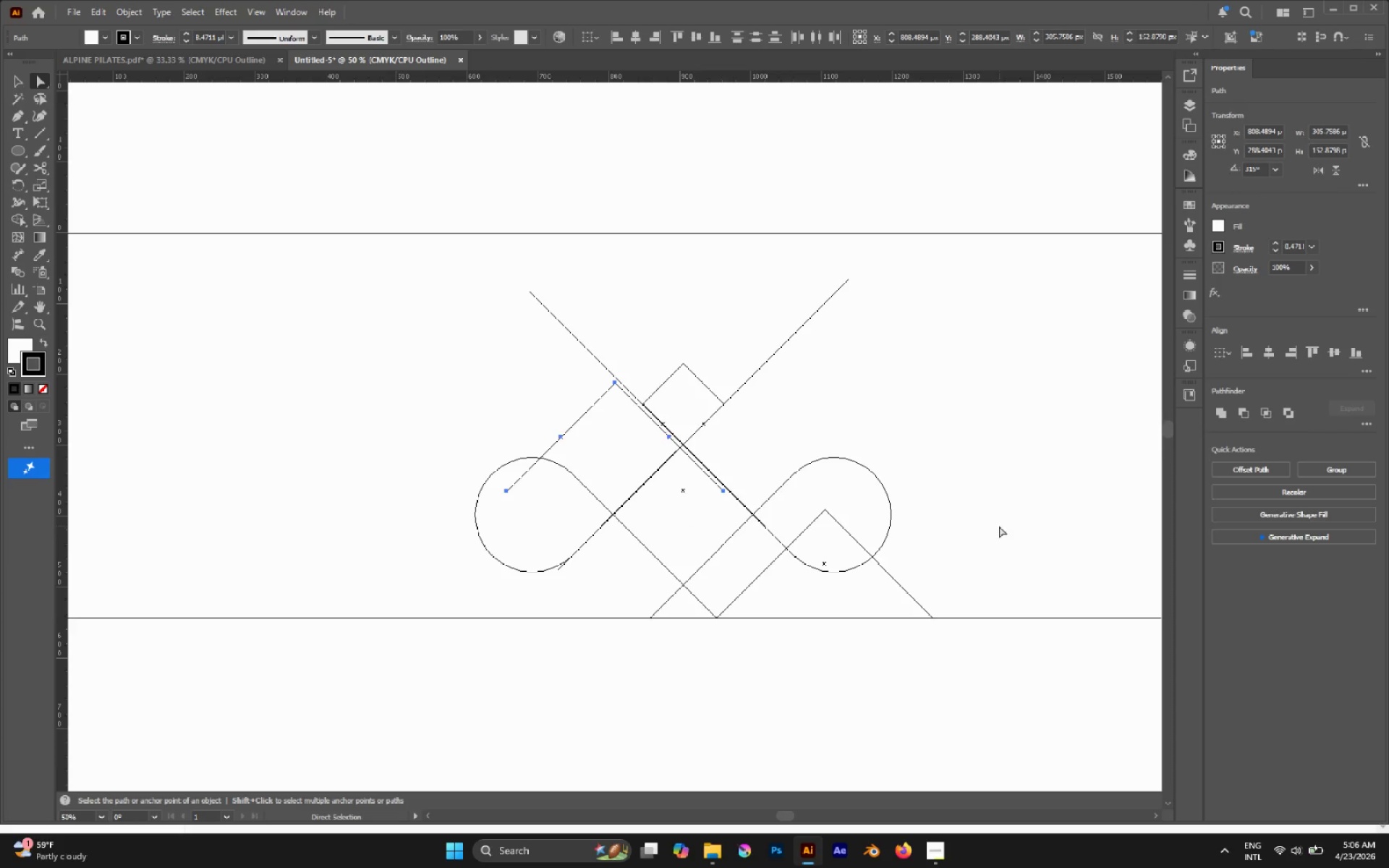 
hold_key(key=ControlLeft, duration=0.94)
 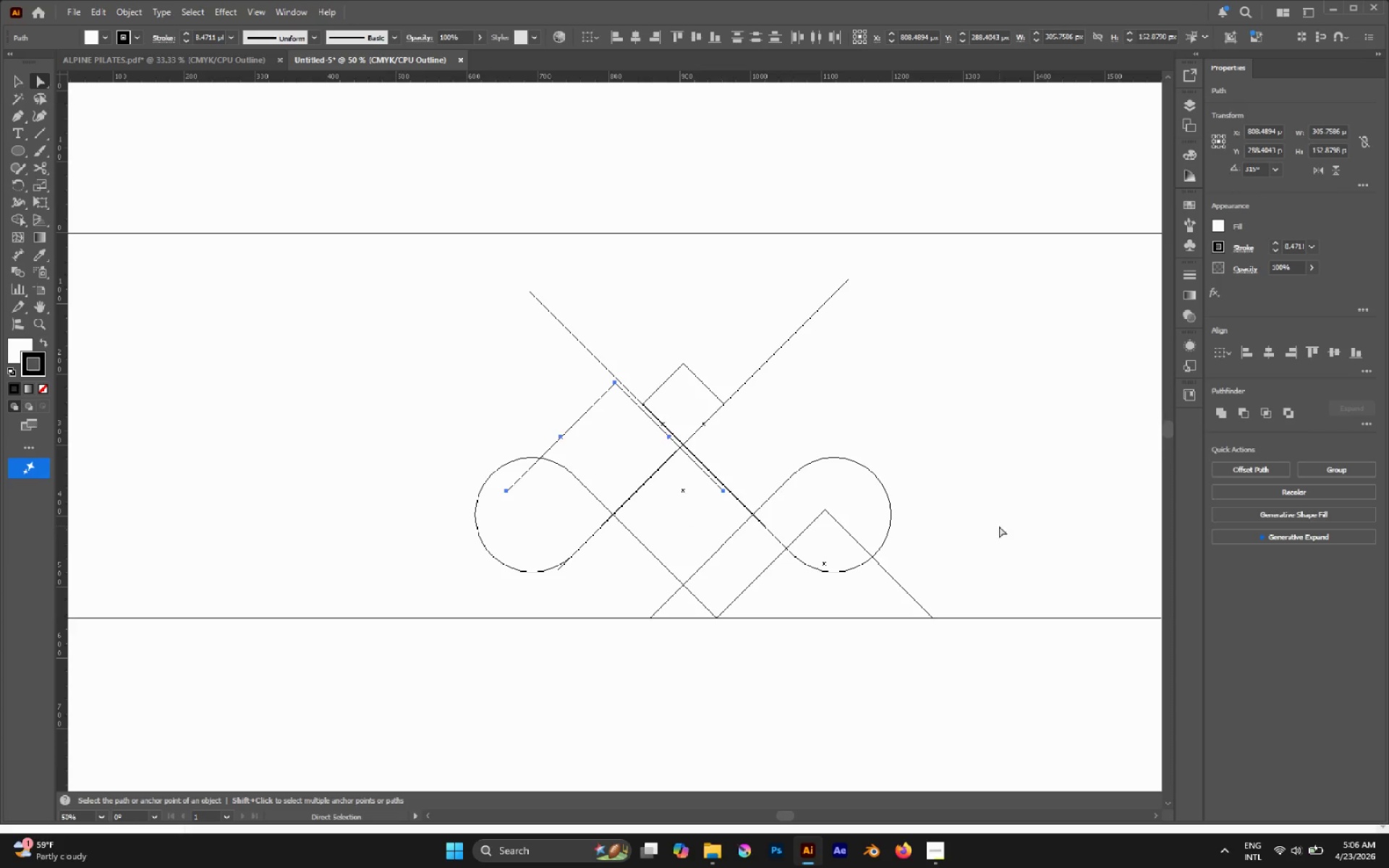 
key(A)
 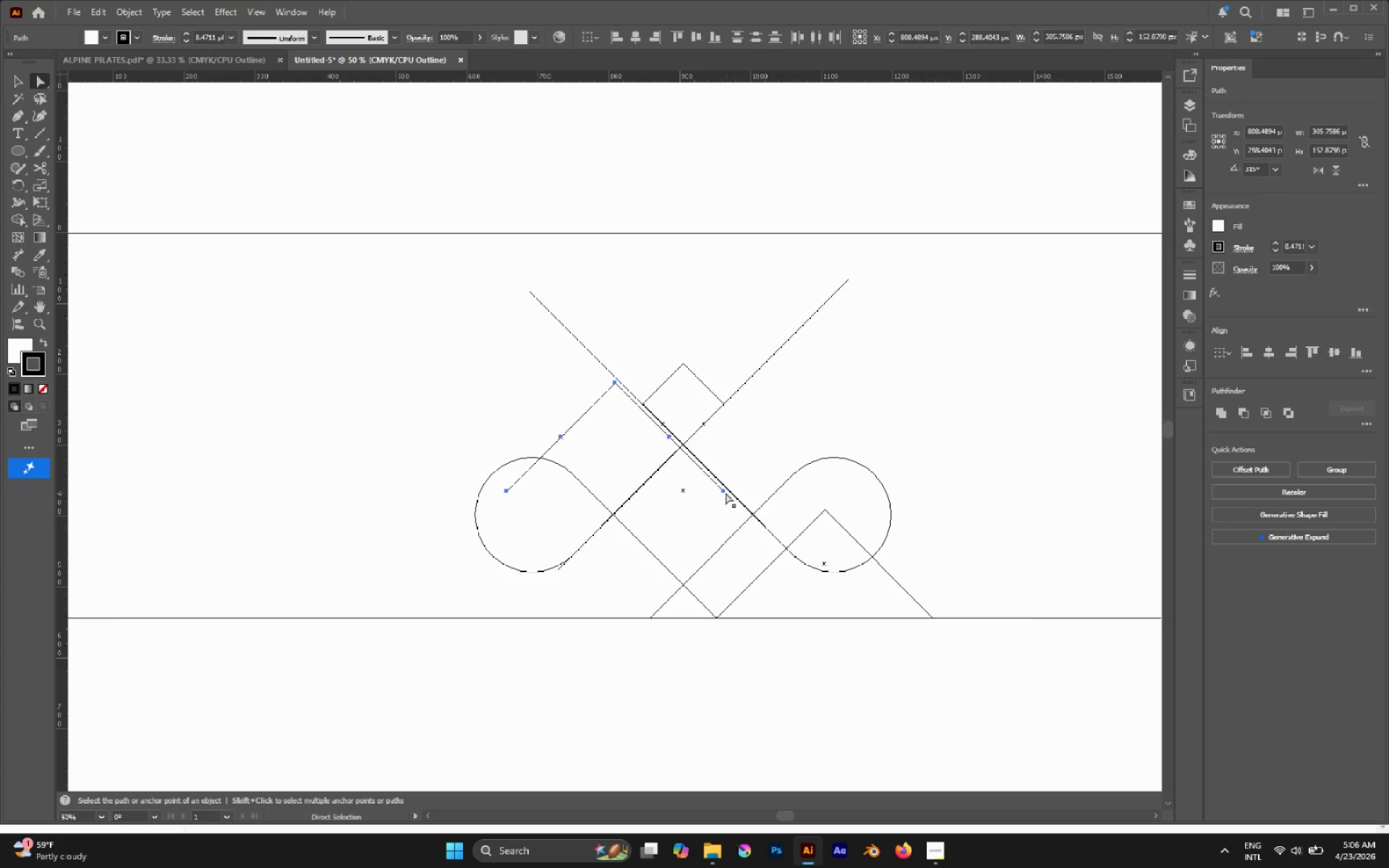 
left_click_drag(start_coordinate=[725, 491], to_coordinate=[645, 619])
 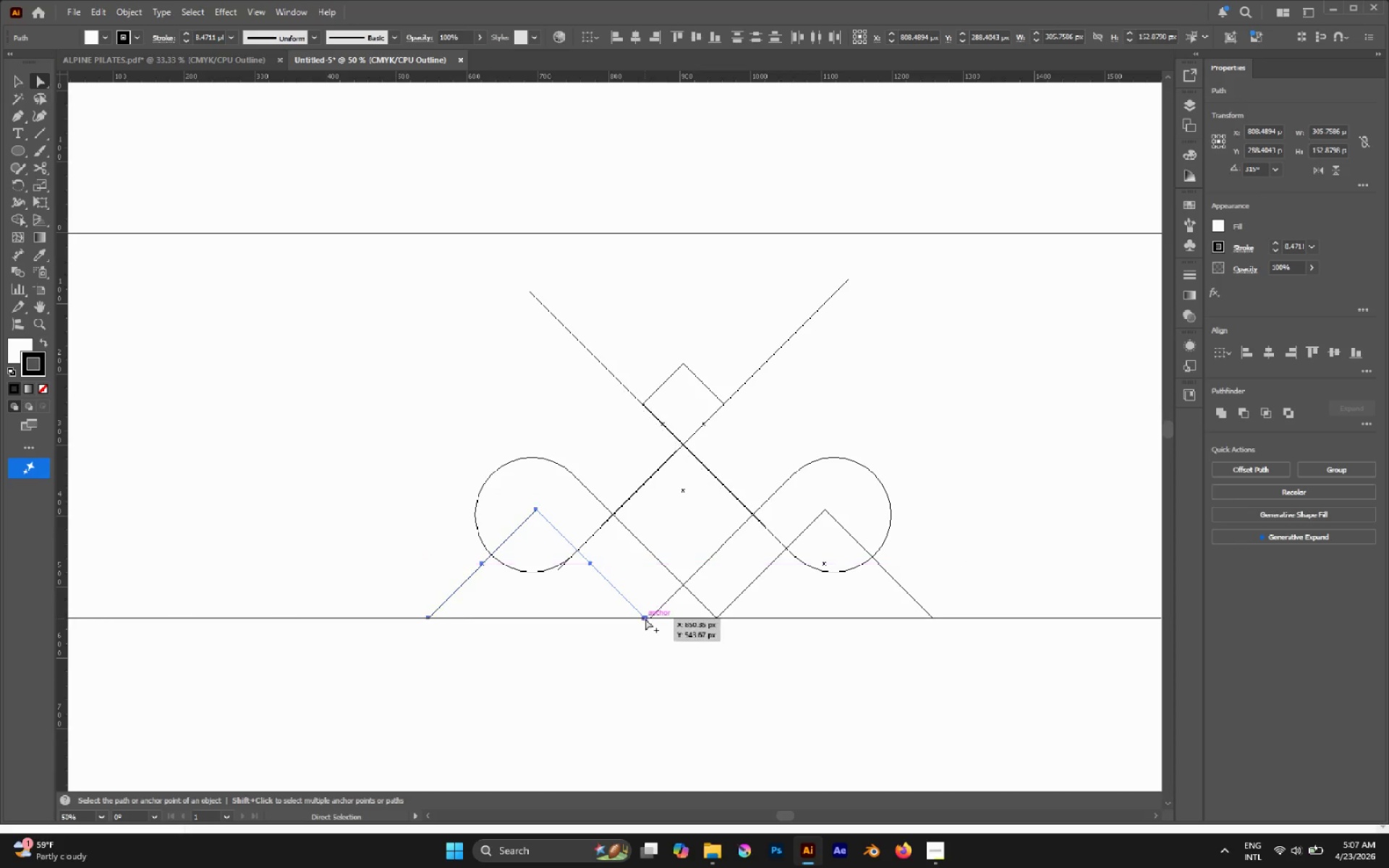 
hold_key(key=AltLeft, duration=0.75)
scroll: coordinate [647, 618], scroll_direction: up, amount: 5.0
 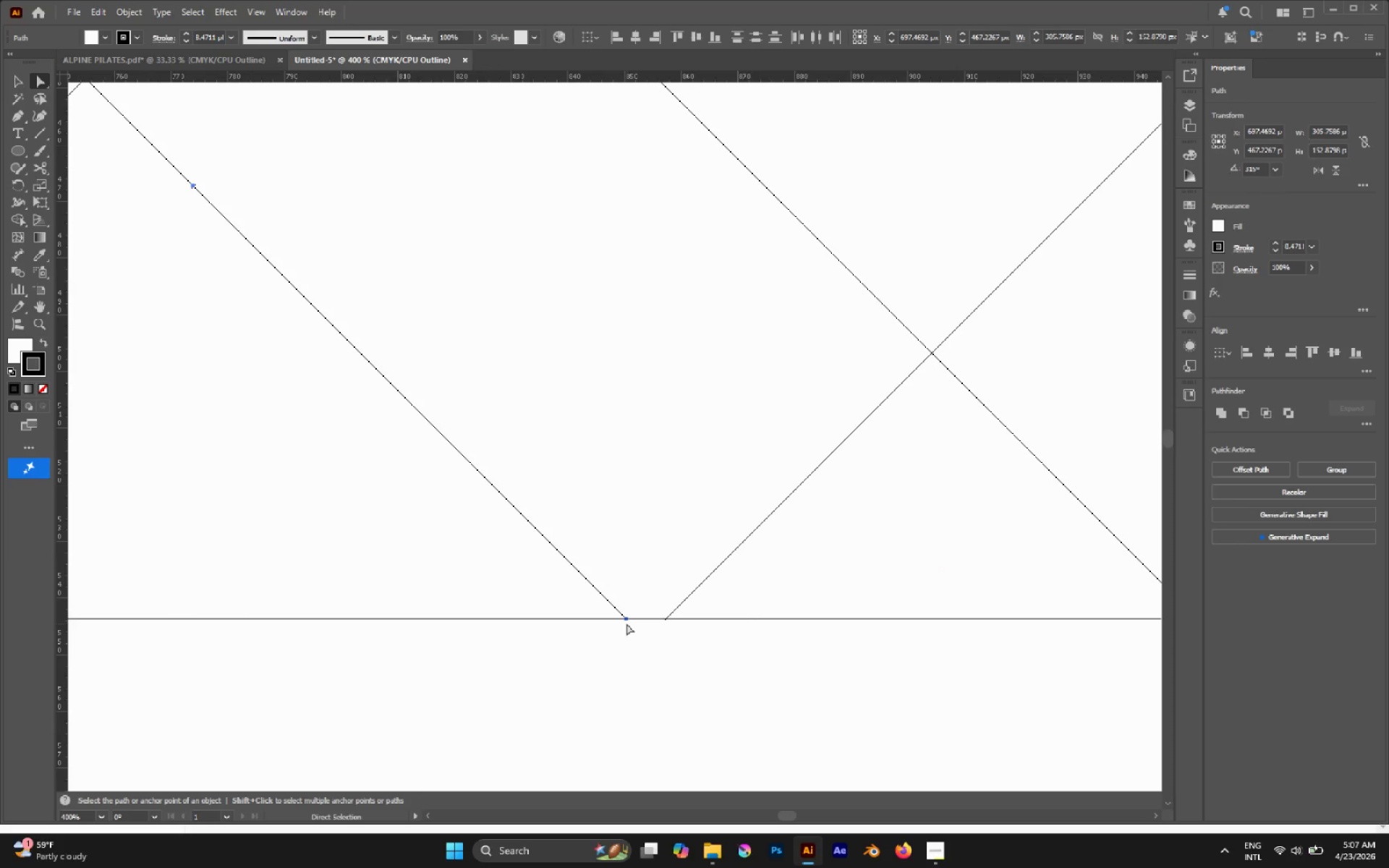 
left_click_drag(start_coordinate=[625, 618], to_coordinate=[664, 618])
 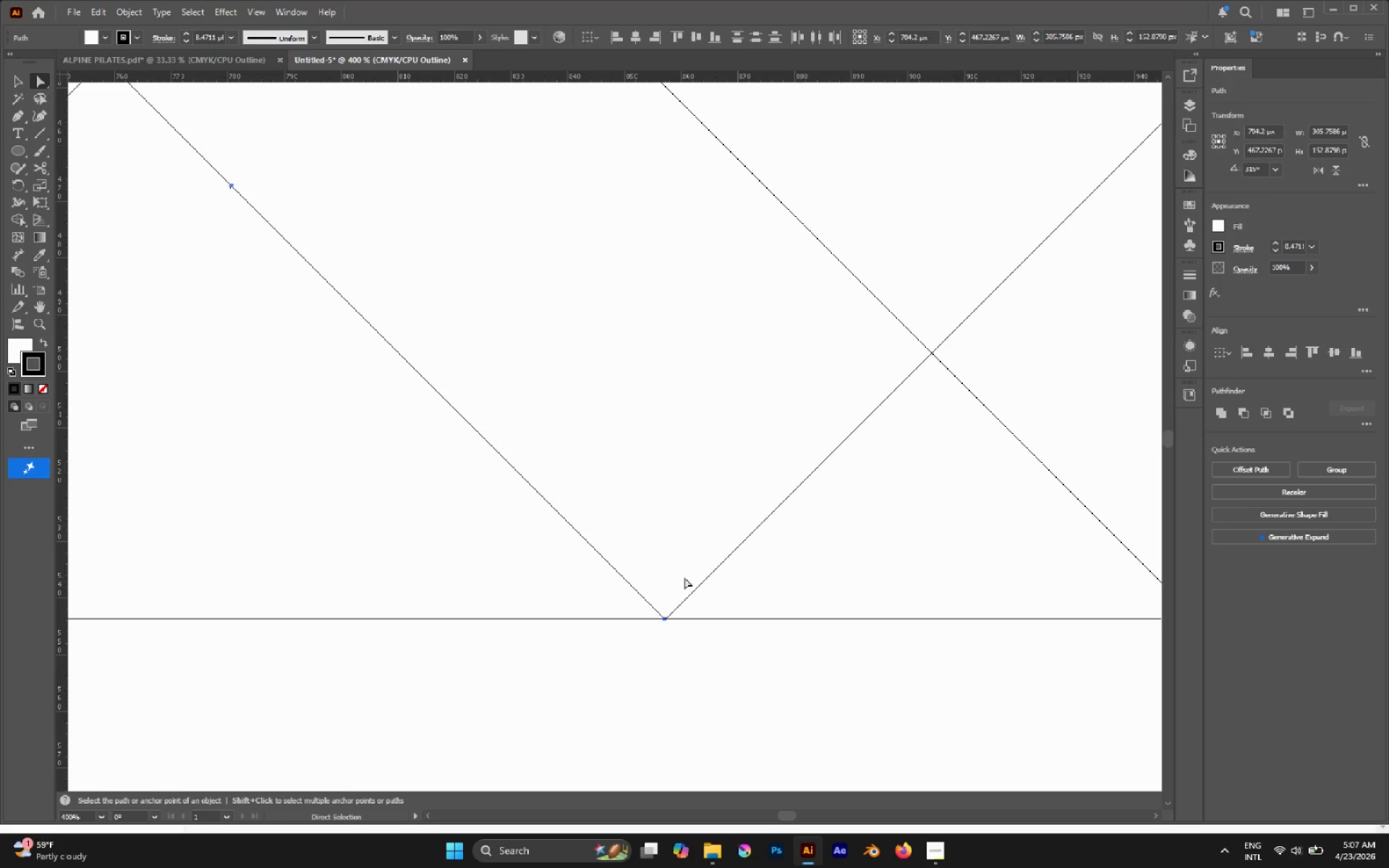 
left_click_drag(start_coordinate=[684, 577], to_coordinate=[656, 642])
 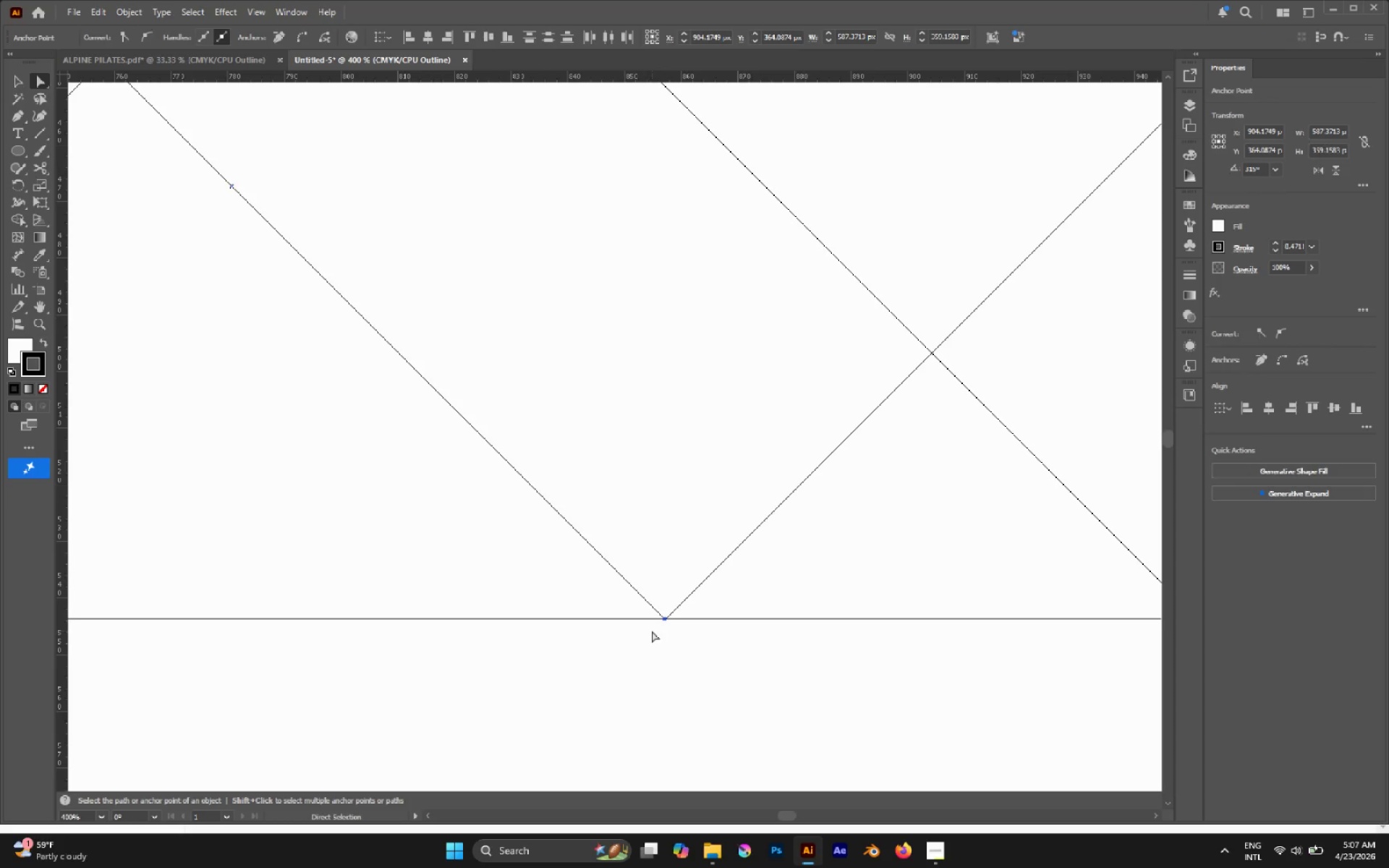 
key(Control+J)
 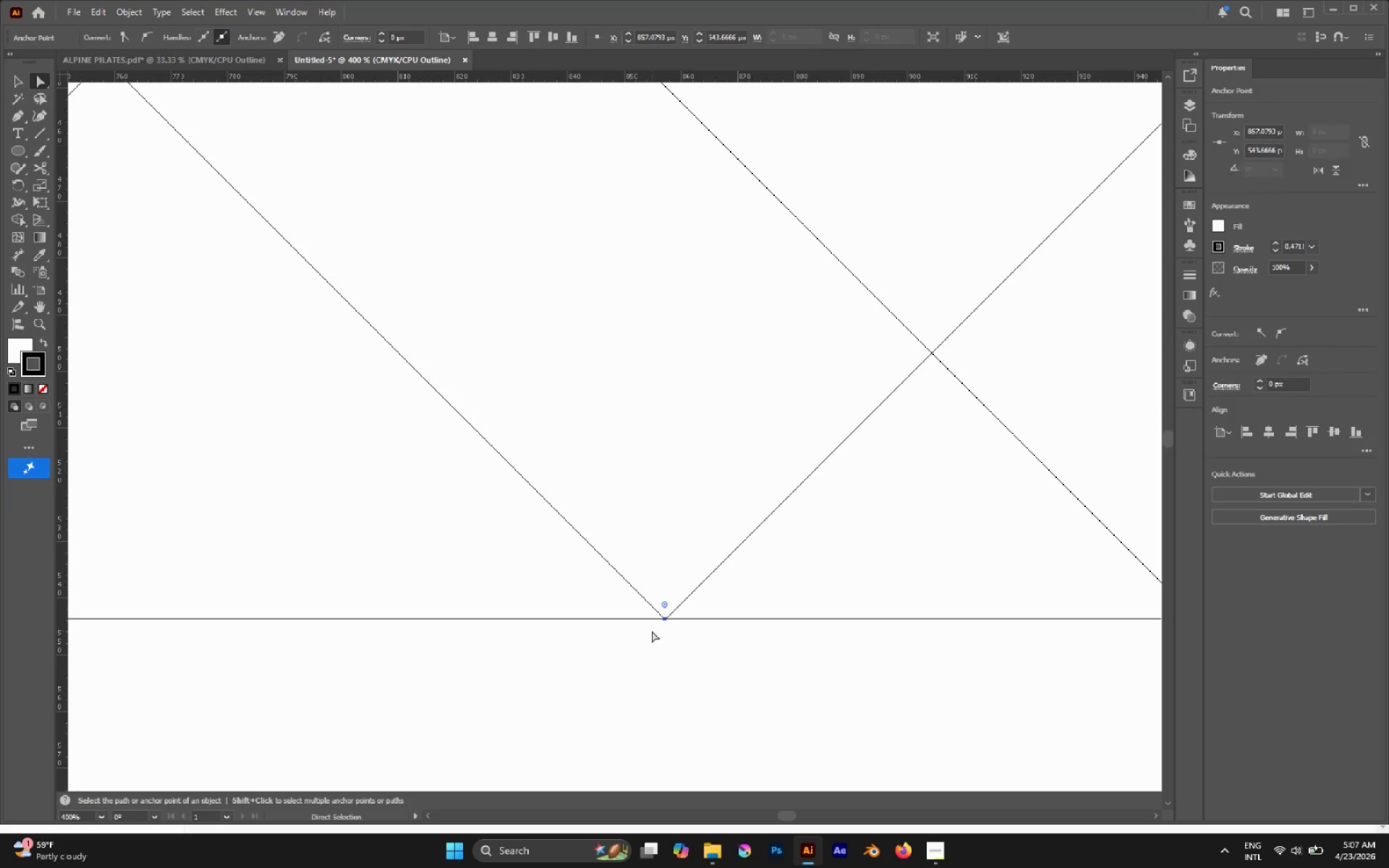 
hold_key(key=AltLeft, duration=0.81)
scroll: coordinate [648, 638], scroll_direction: down, amount: 6.0
 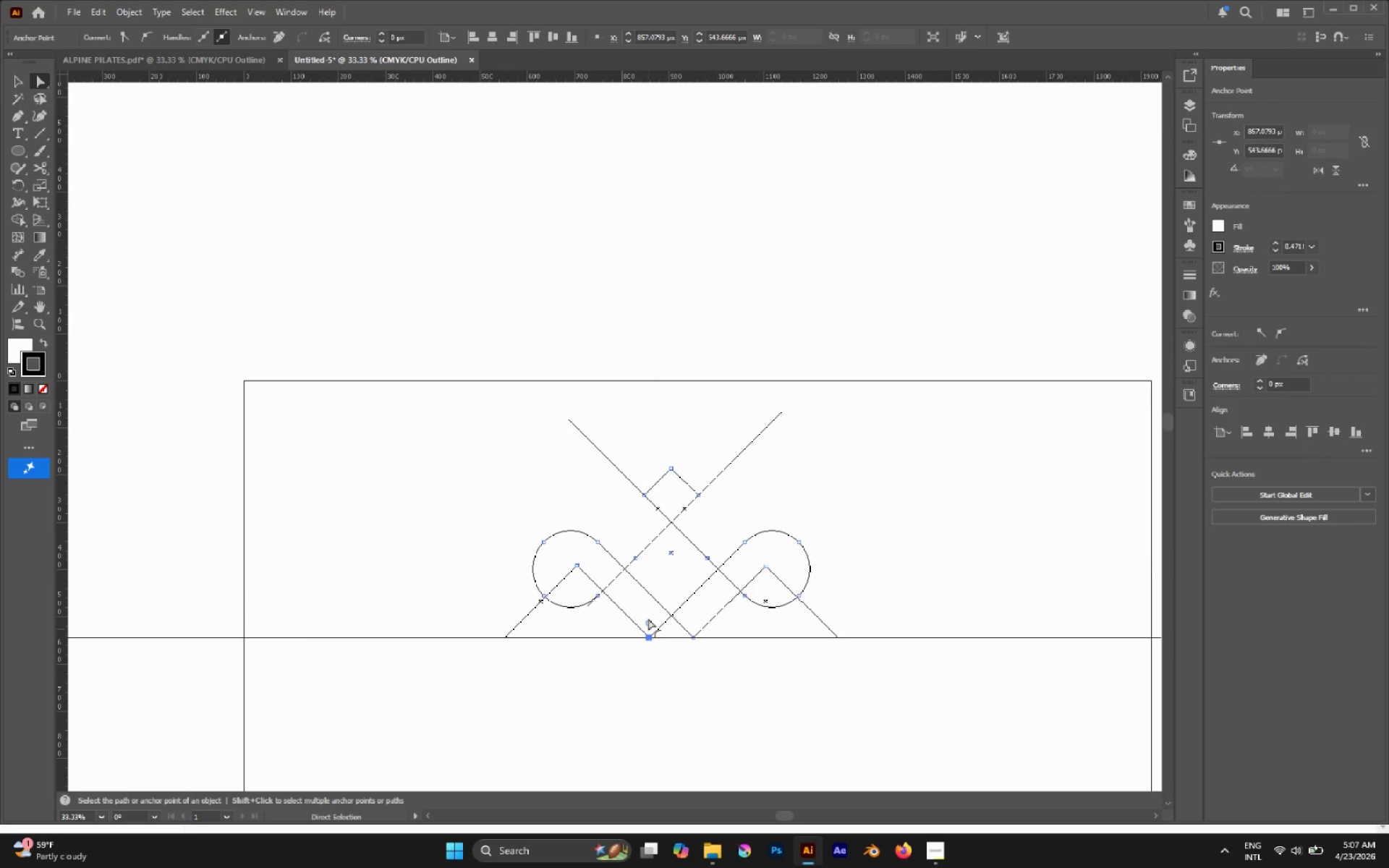 
left_click([648, 618])
 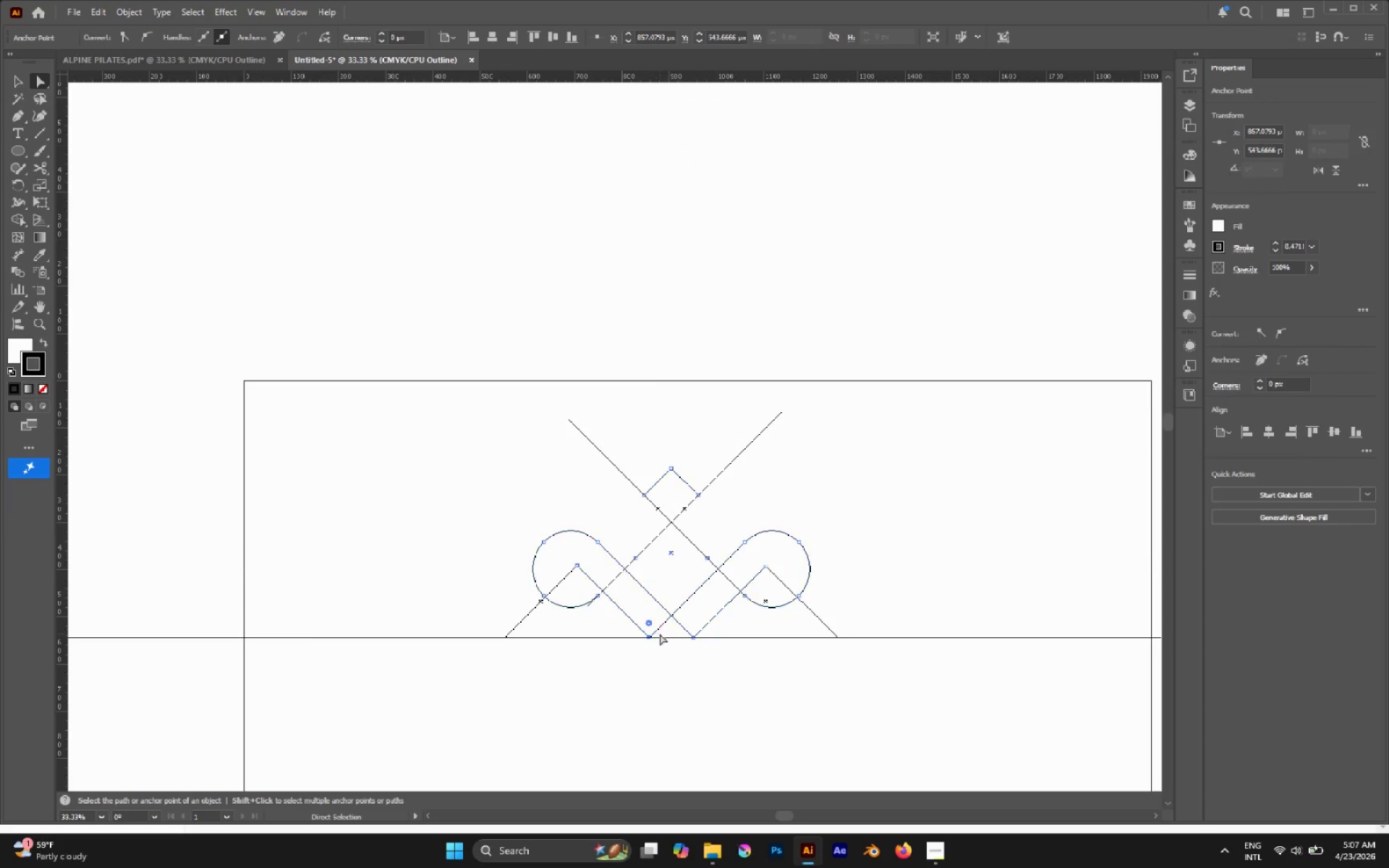 
left_click([664, 626])
 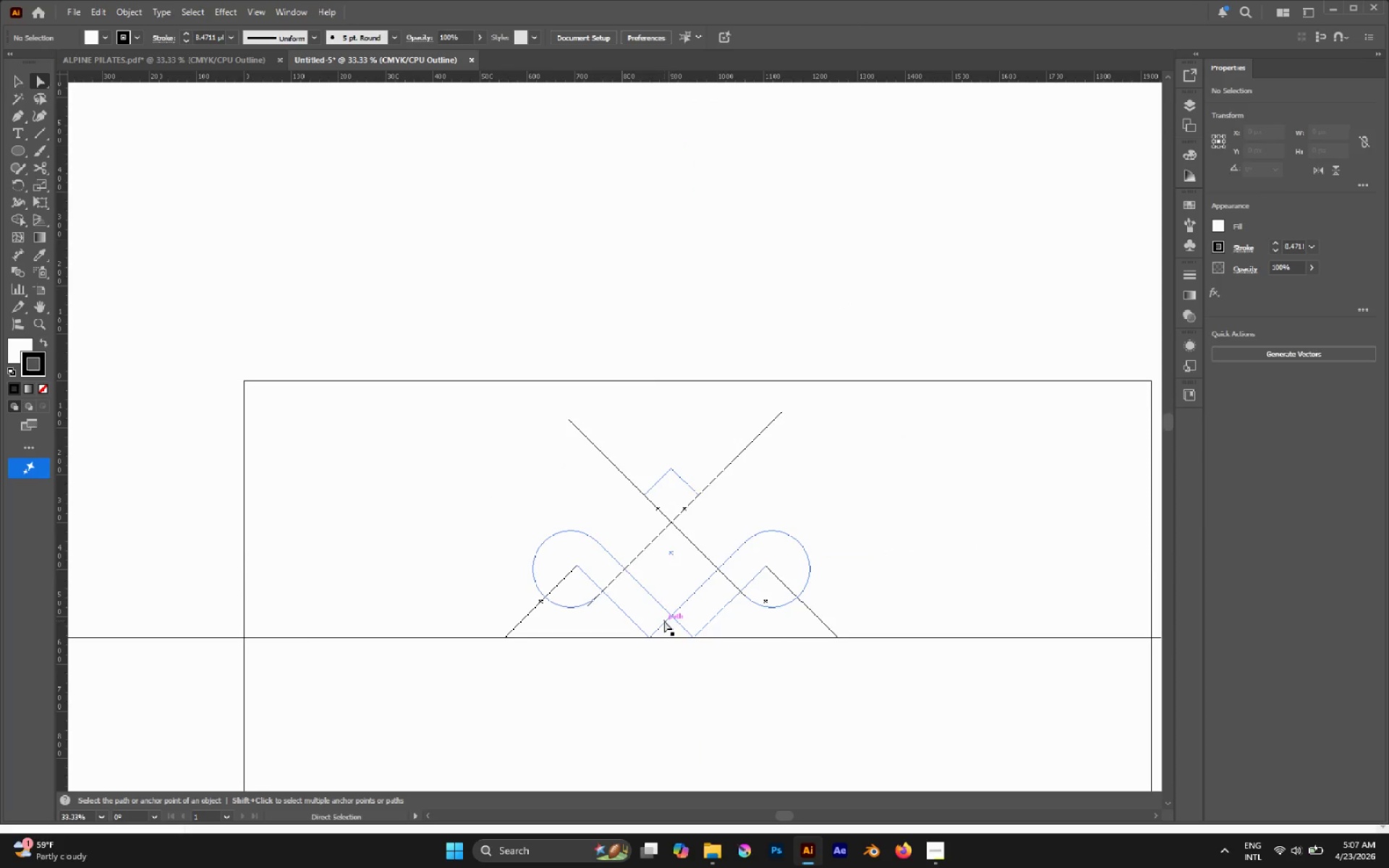 
left_click([664, 621])
 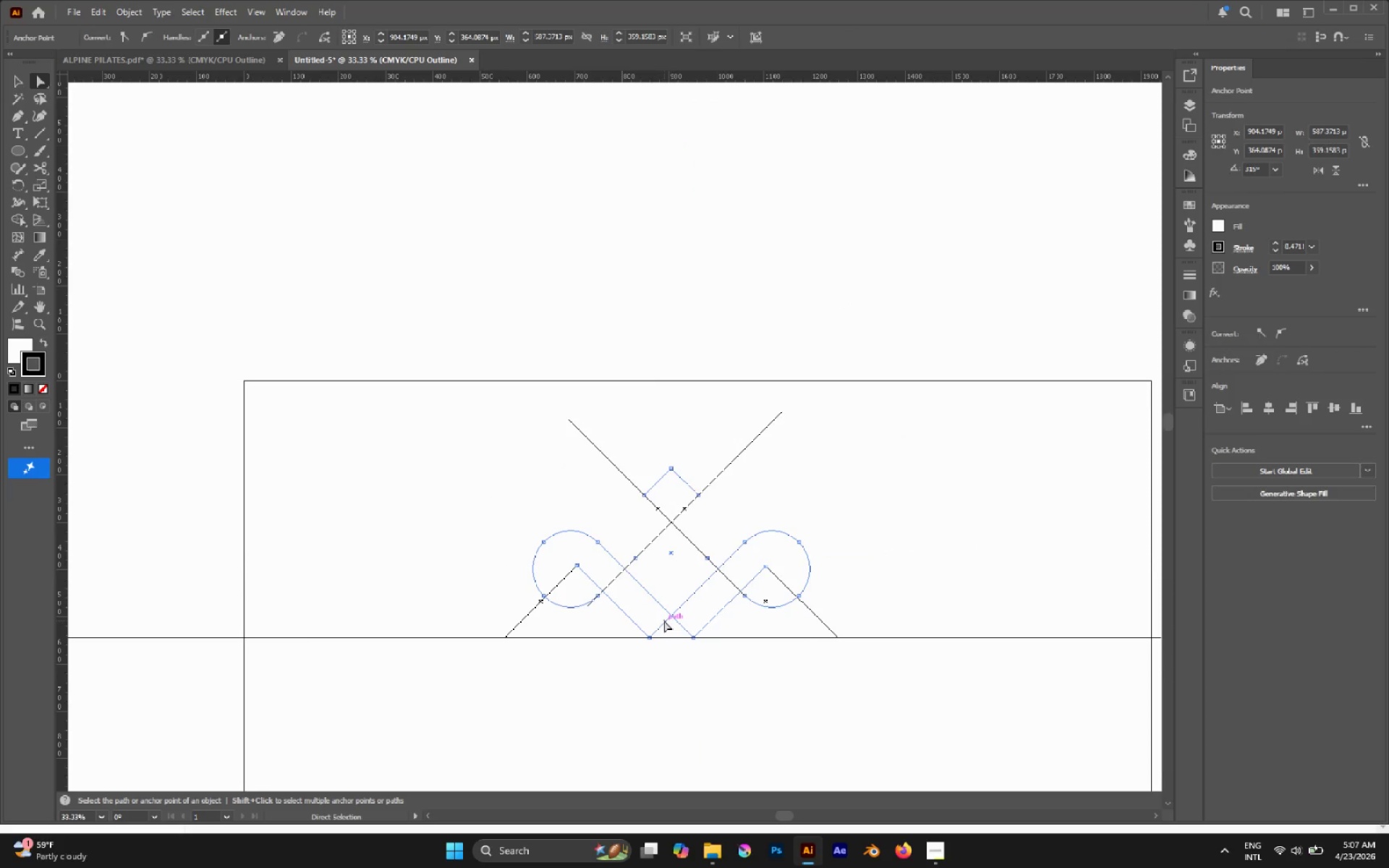 
key(Control+Y)
 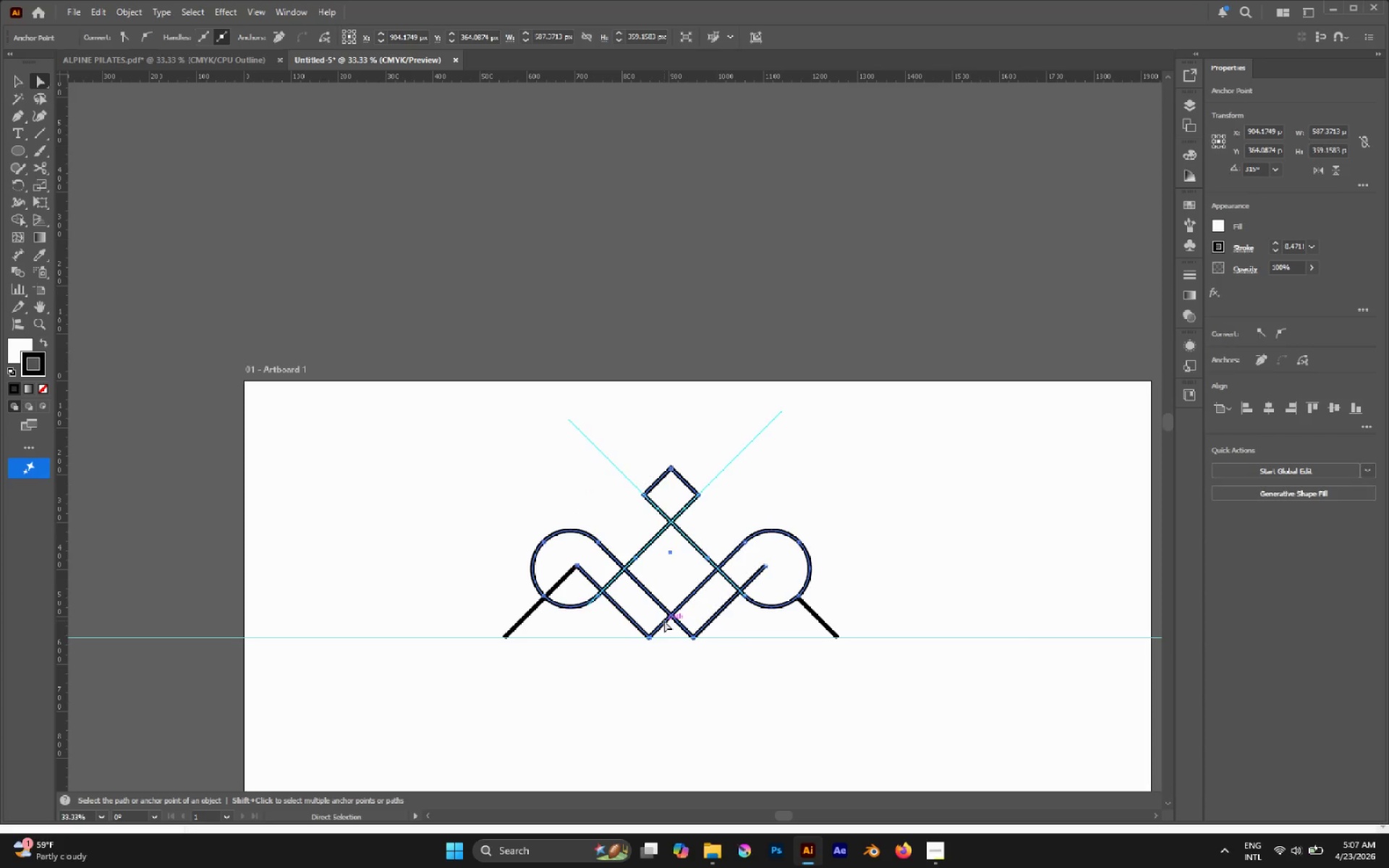 
hold_key(key=AltLeft, duration=0.48)
scroll: coordinate [664, 621], scroll_direction: none, amount: 0.0
 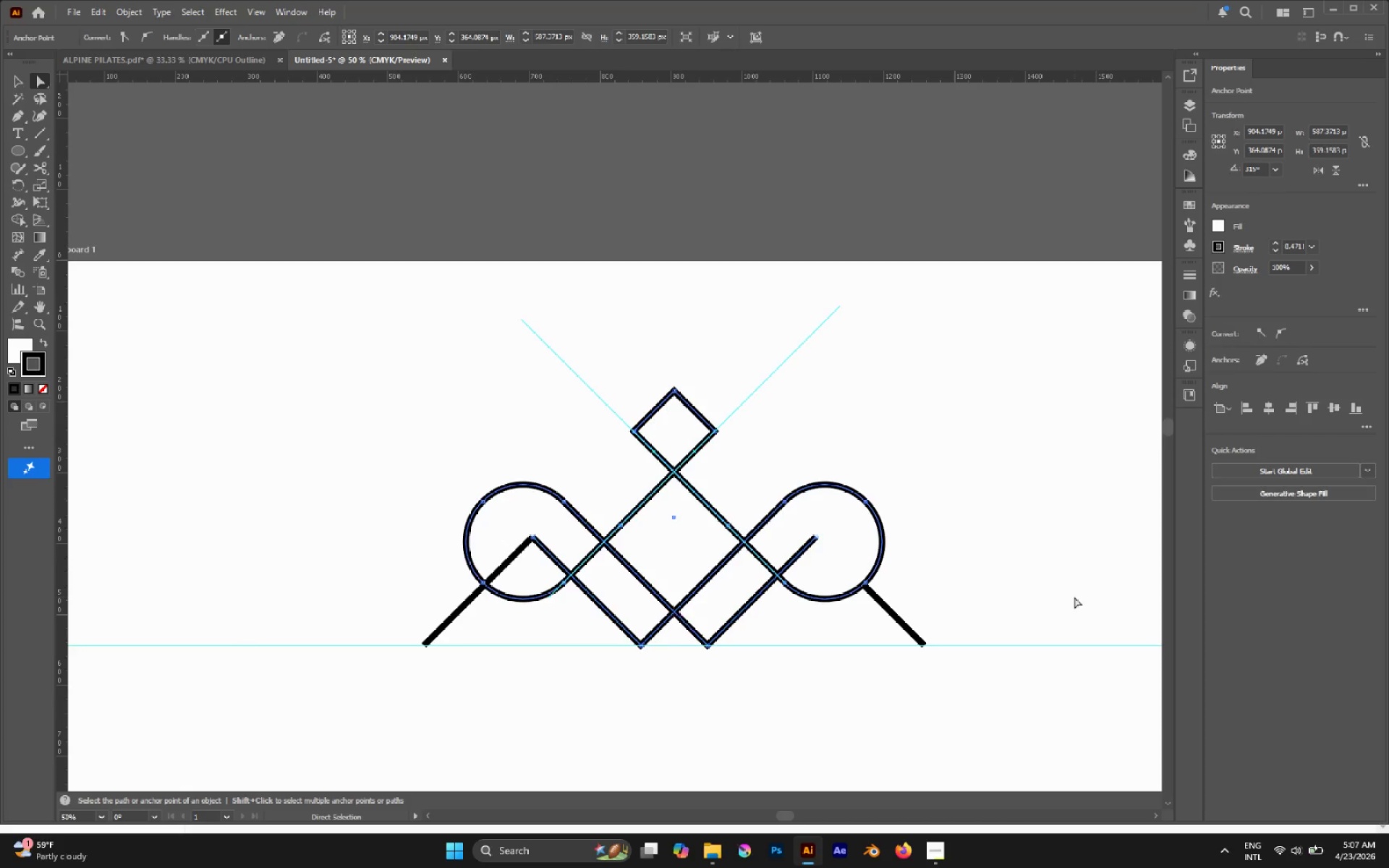 
left_click([1074, 597])
 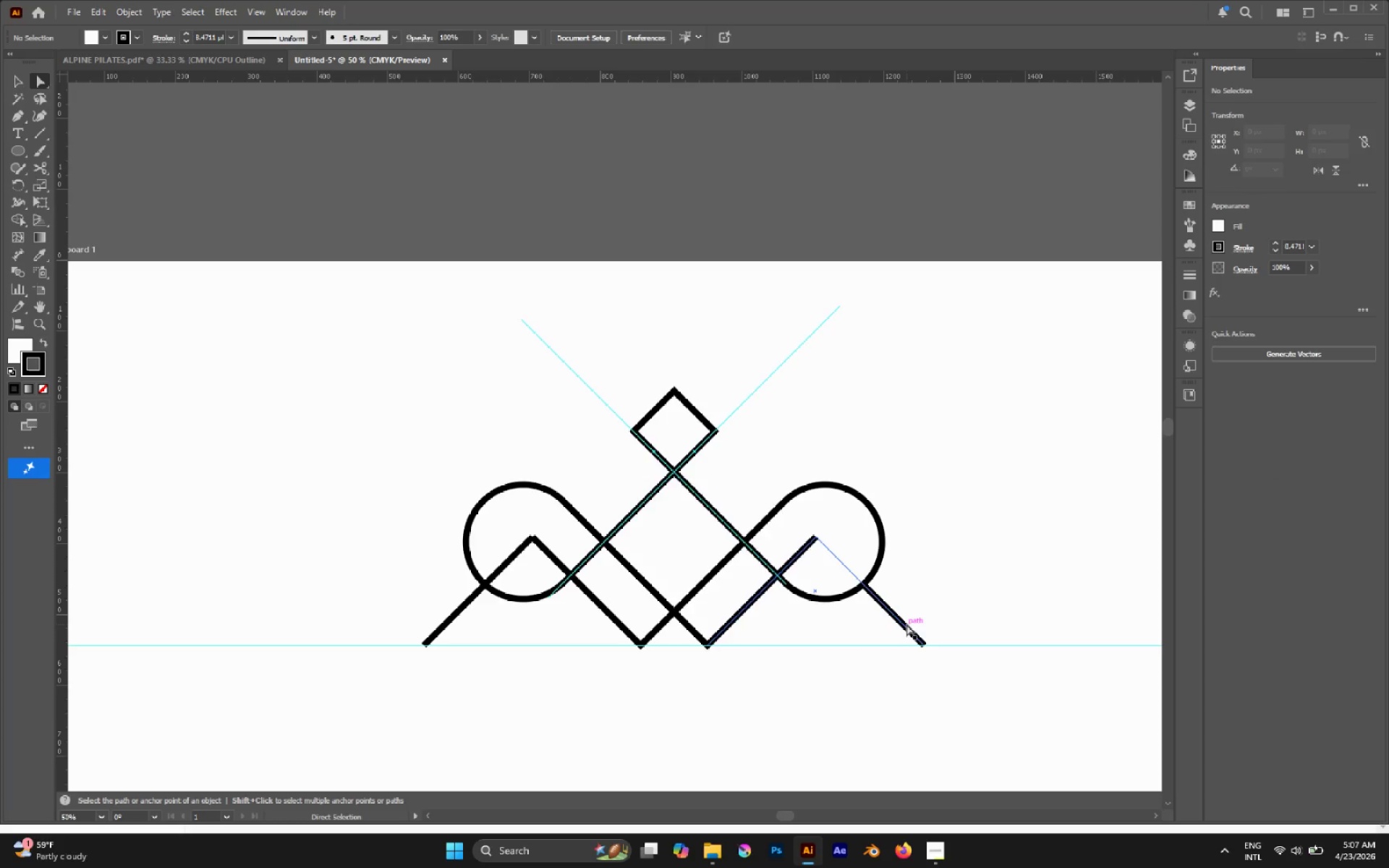 
left_click([906, 624])
 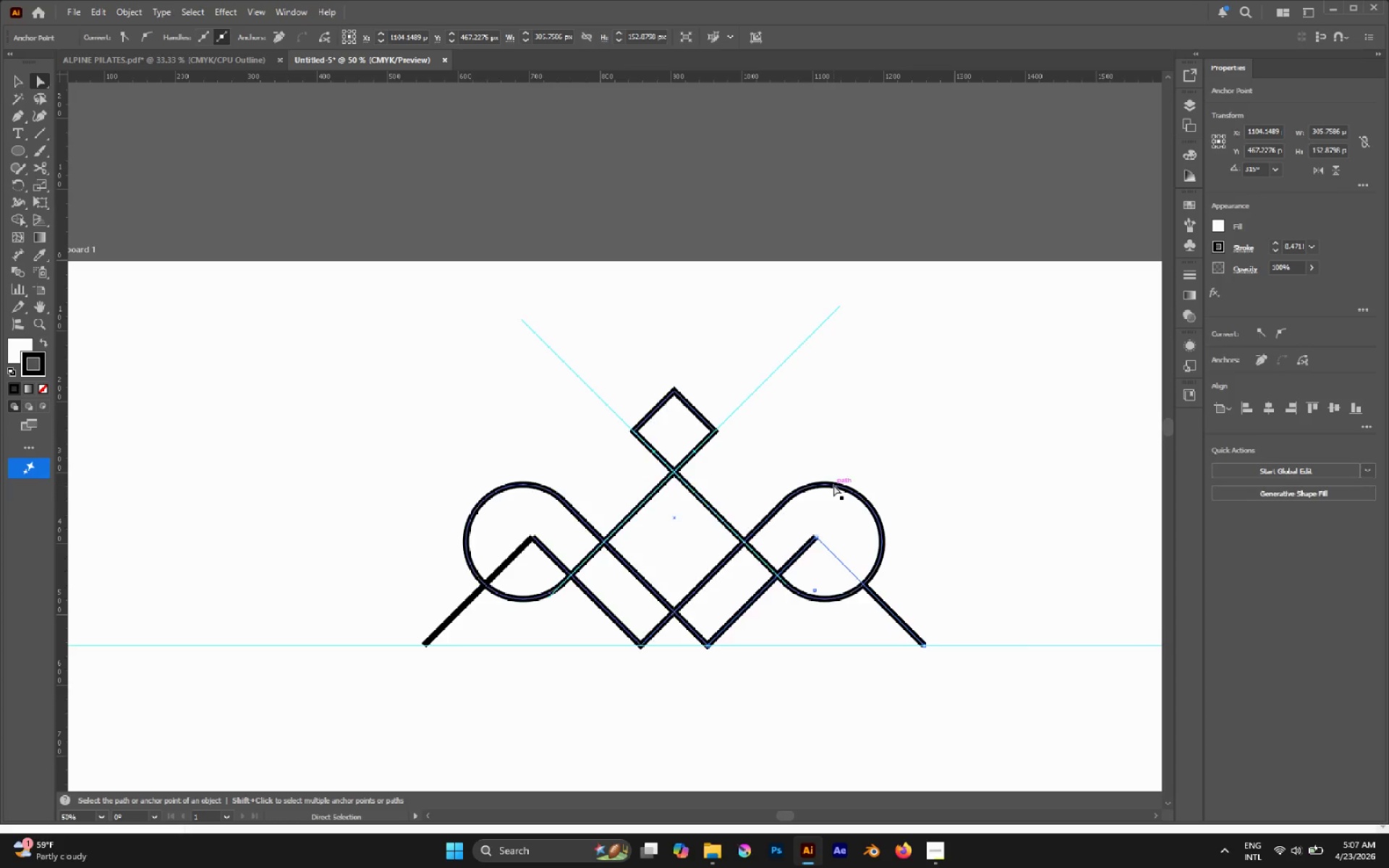 
left_click([833, 510])
 